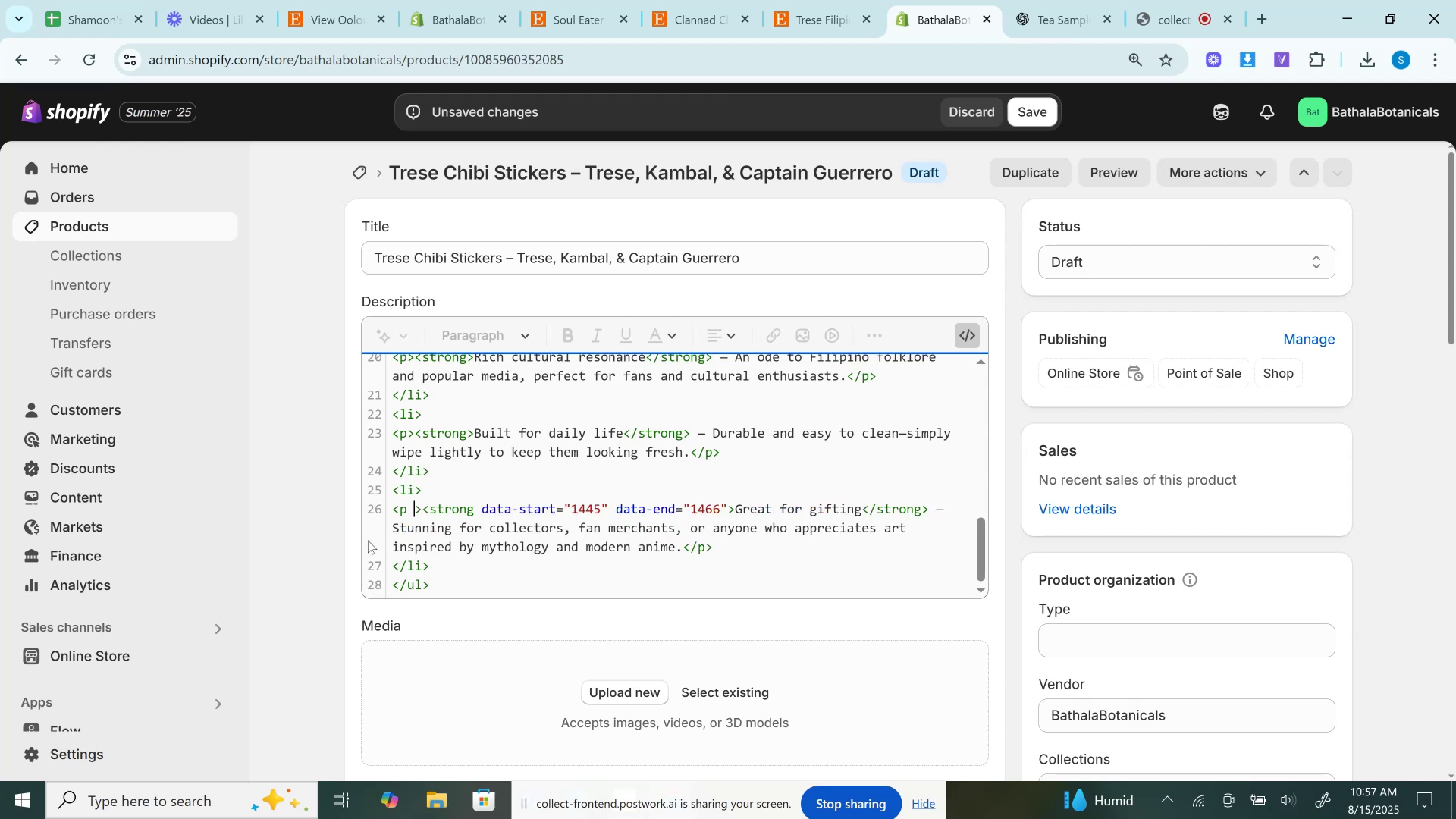 
key(Backspace)
 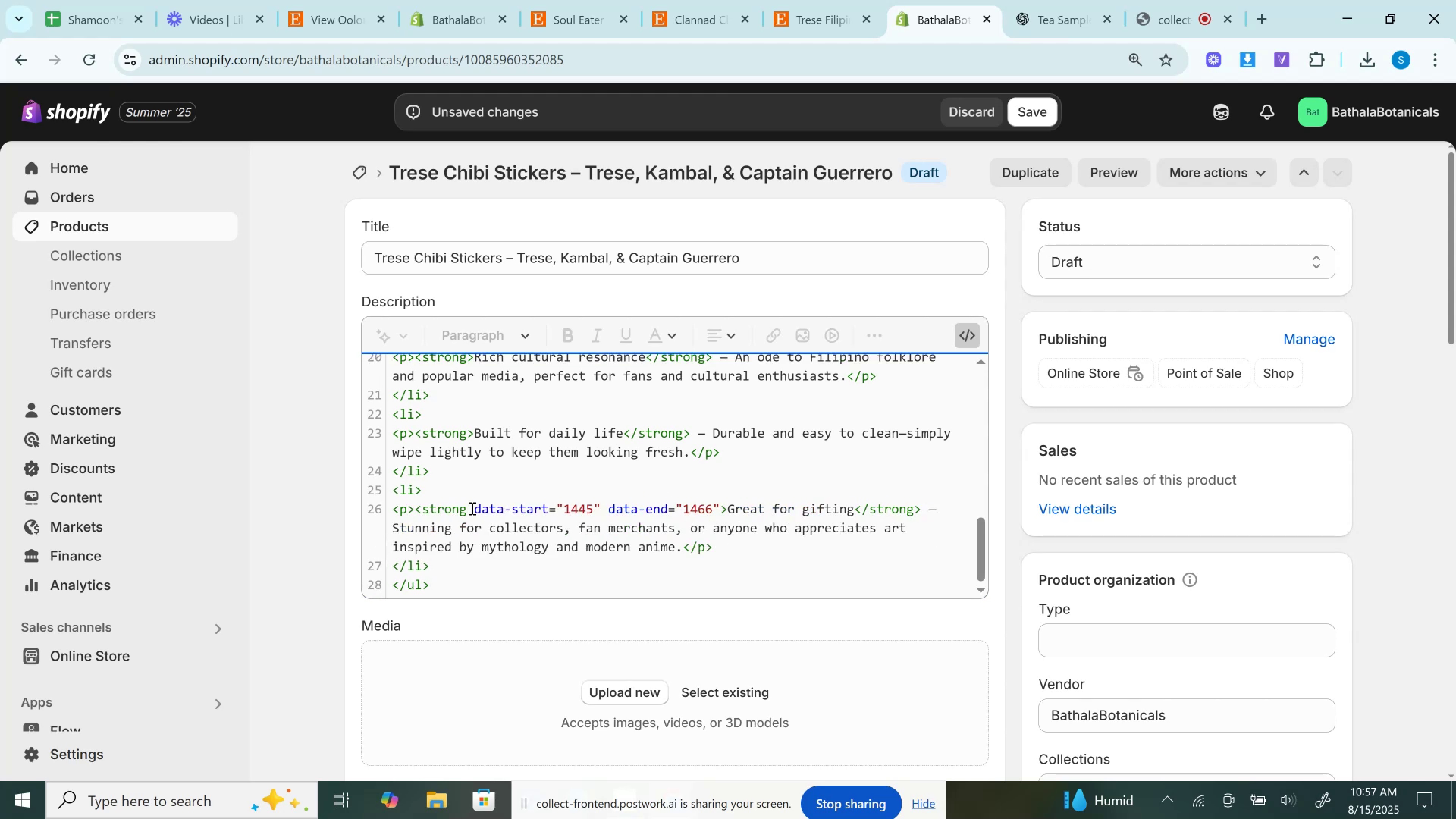 
left_click_drag(start_coordinate=[471, 508], to_coordinate=[724, 510])
 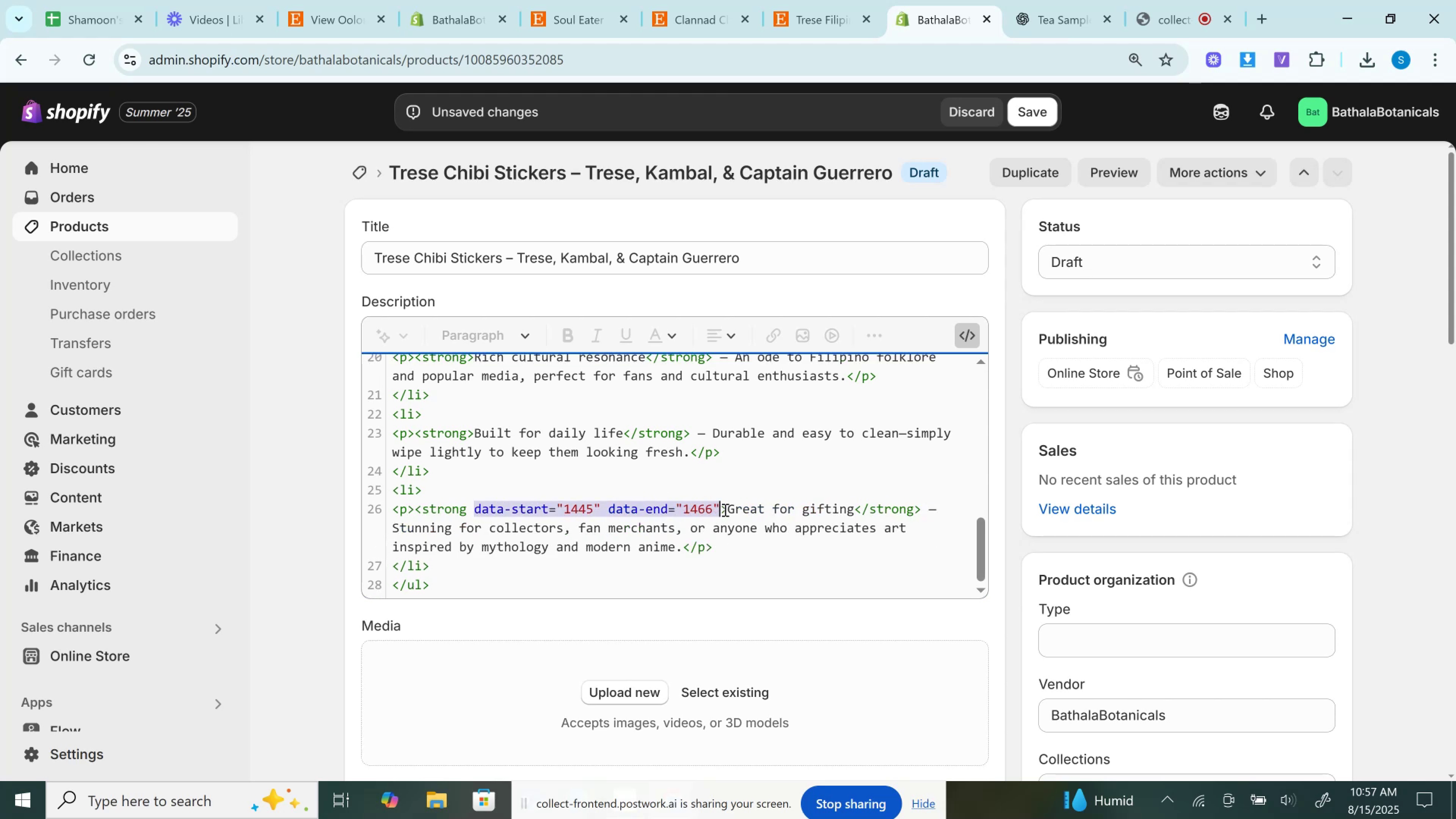 
key(Backspace)
 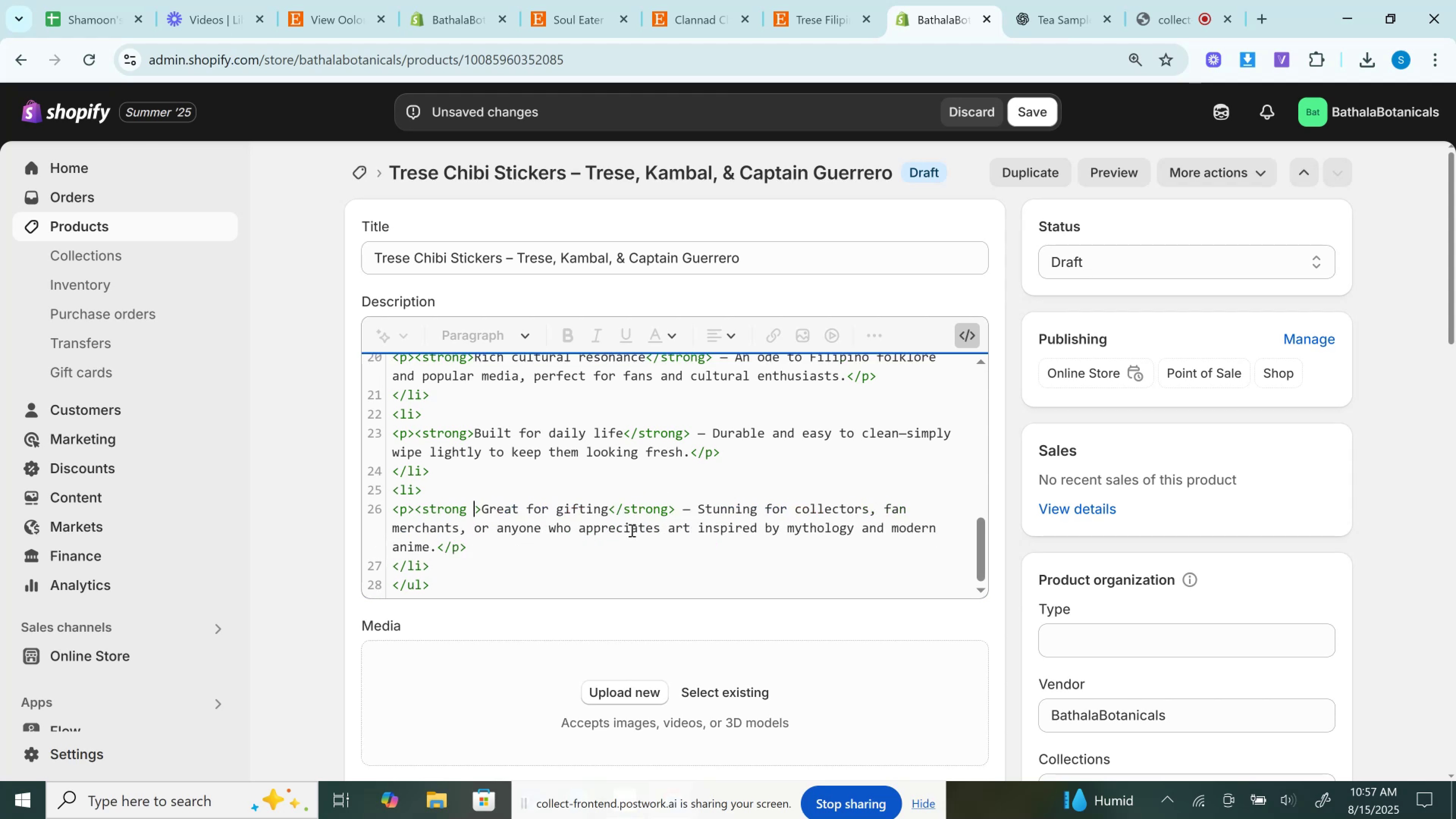 
key(Backspace)
 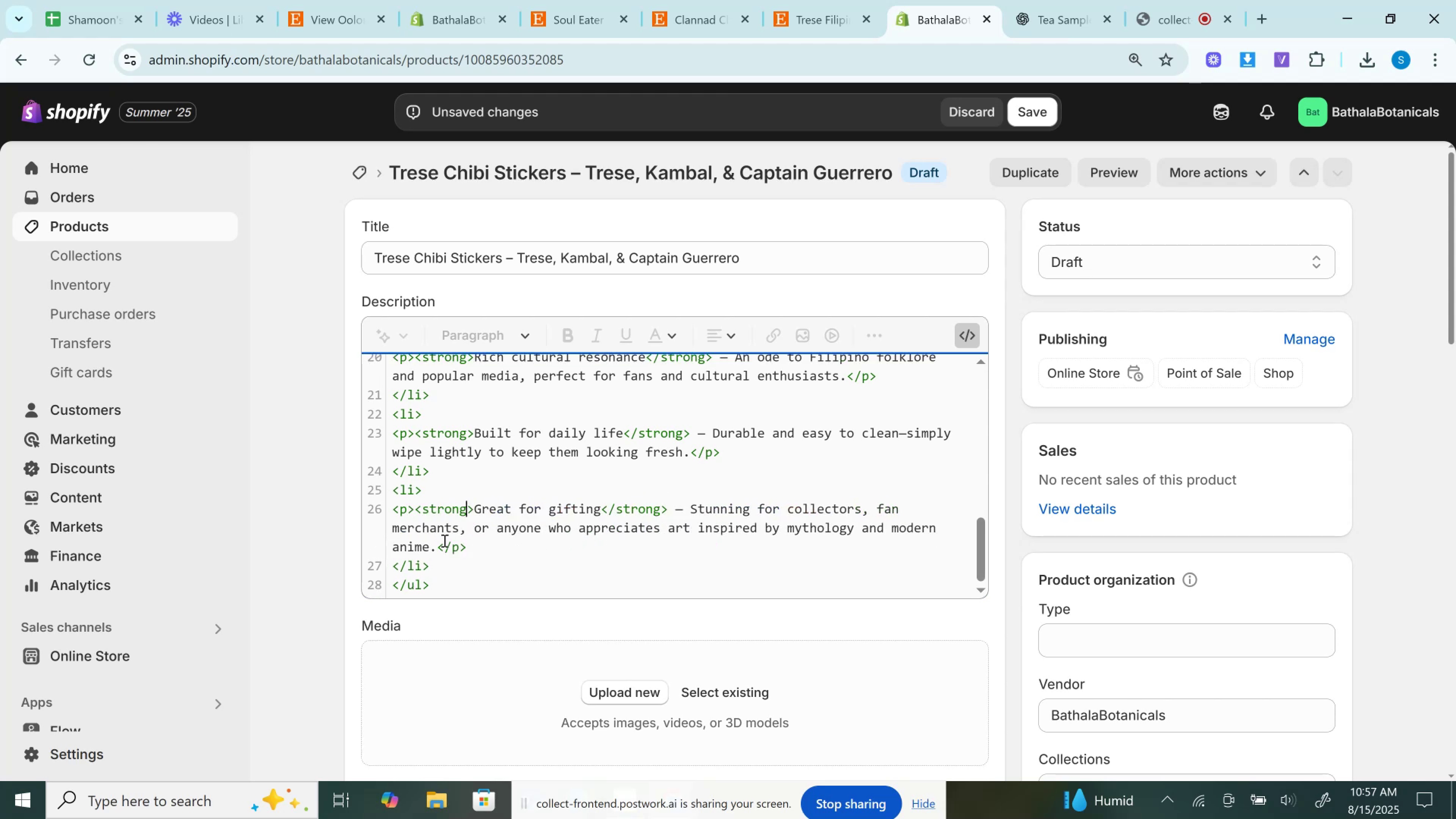 
scroll: coordinate [444, 539], scroll_direction: down, amount: 1.0
 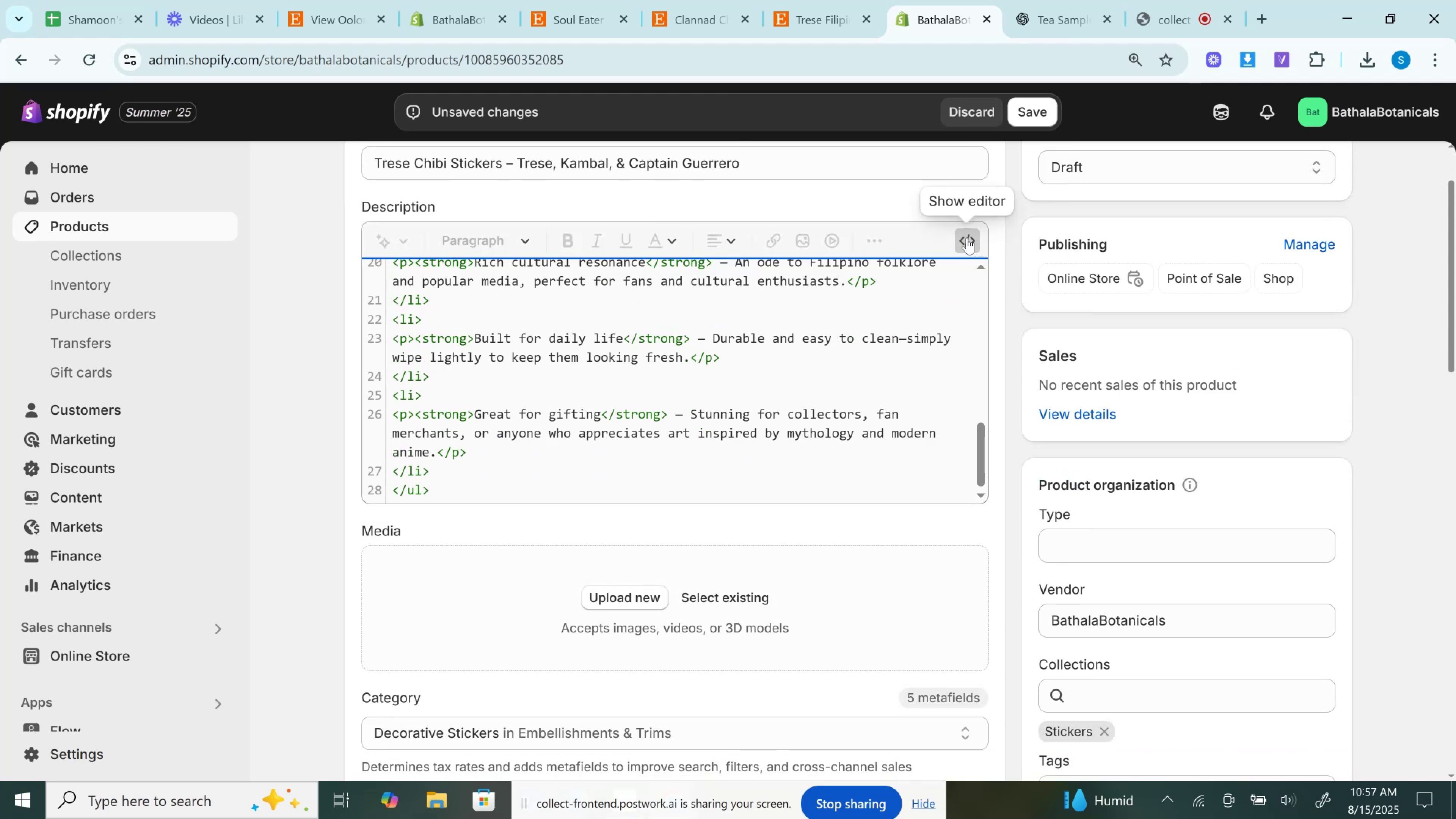 
left_click([960, 238])
 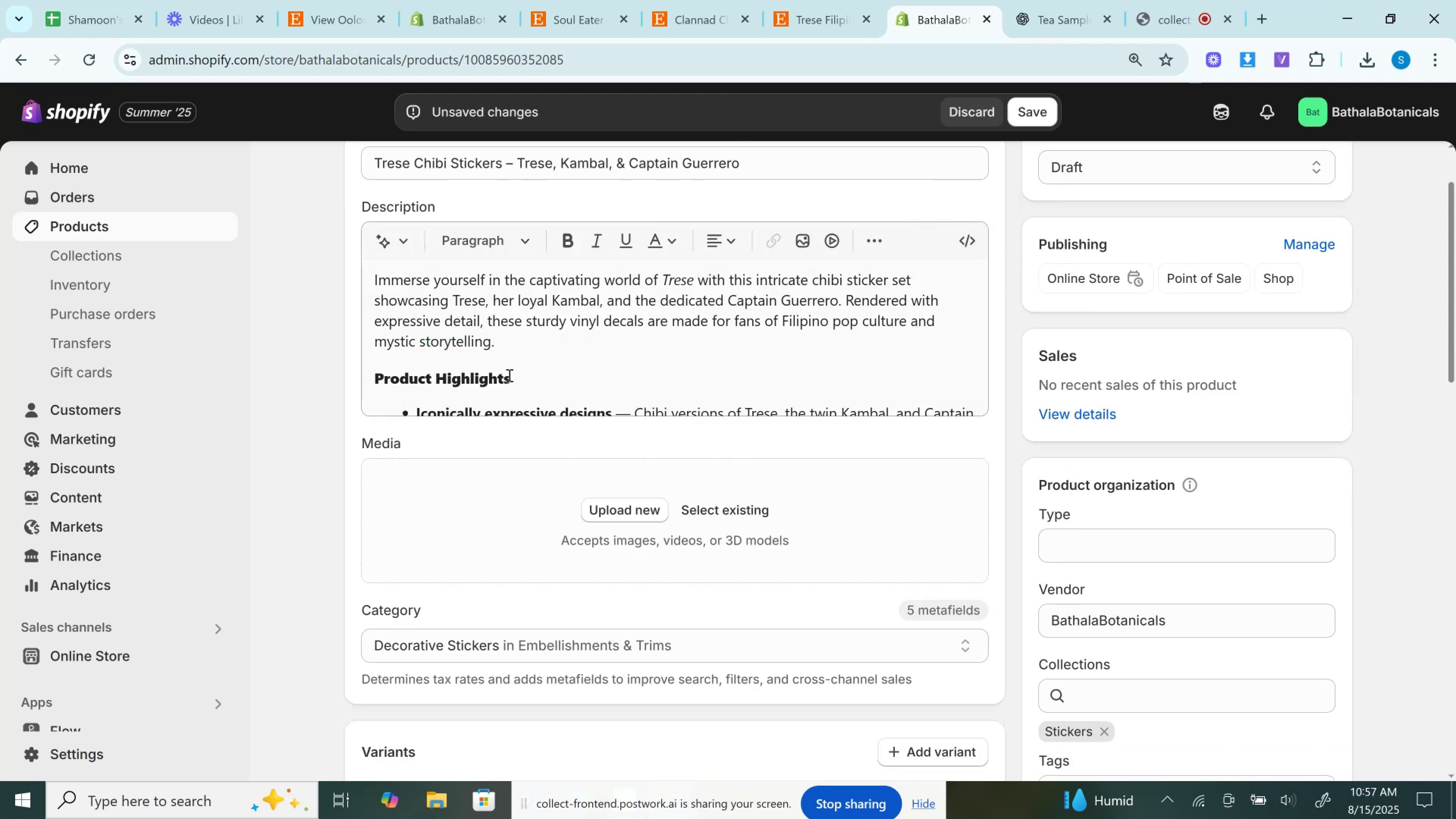 
left_click([508, 375])
 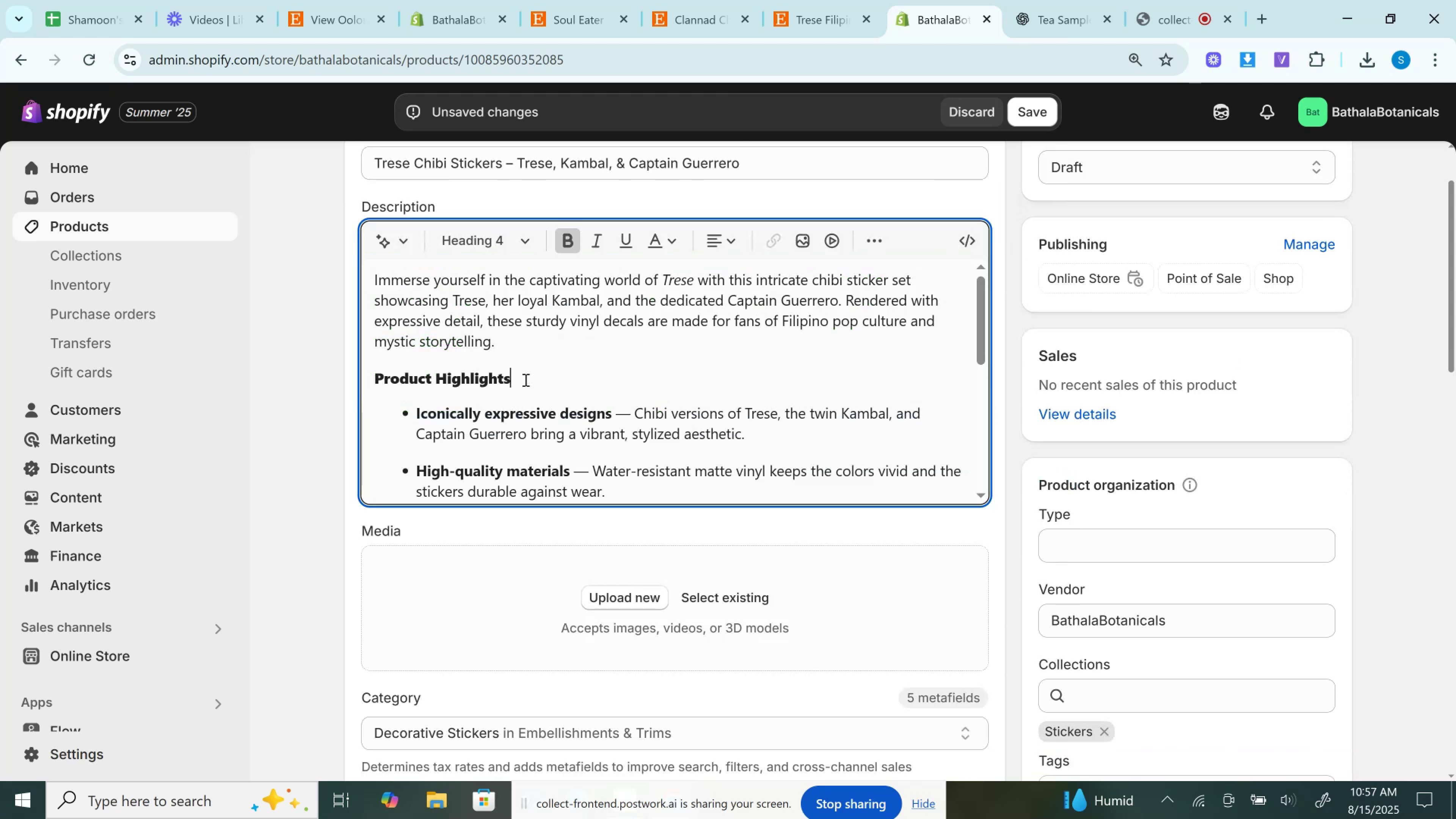 
left_click_drag(start_coordinate=[525, 380], to_coordinate=[332, 380])
 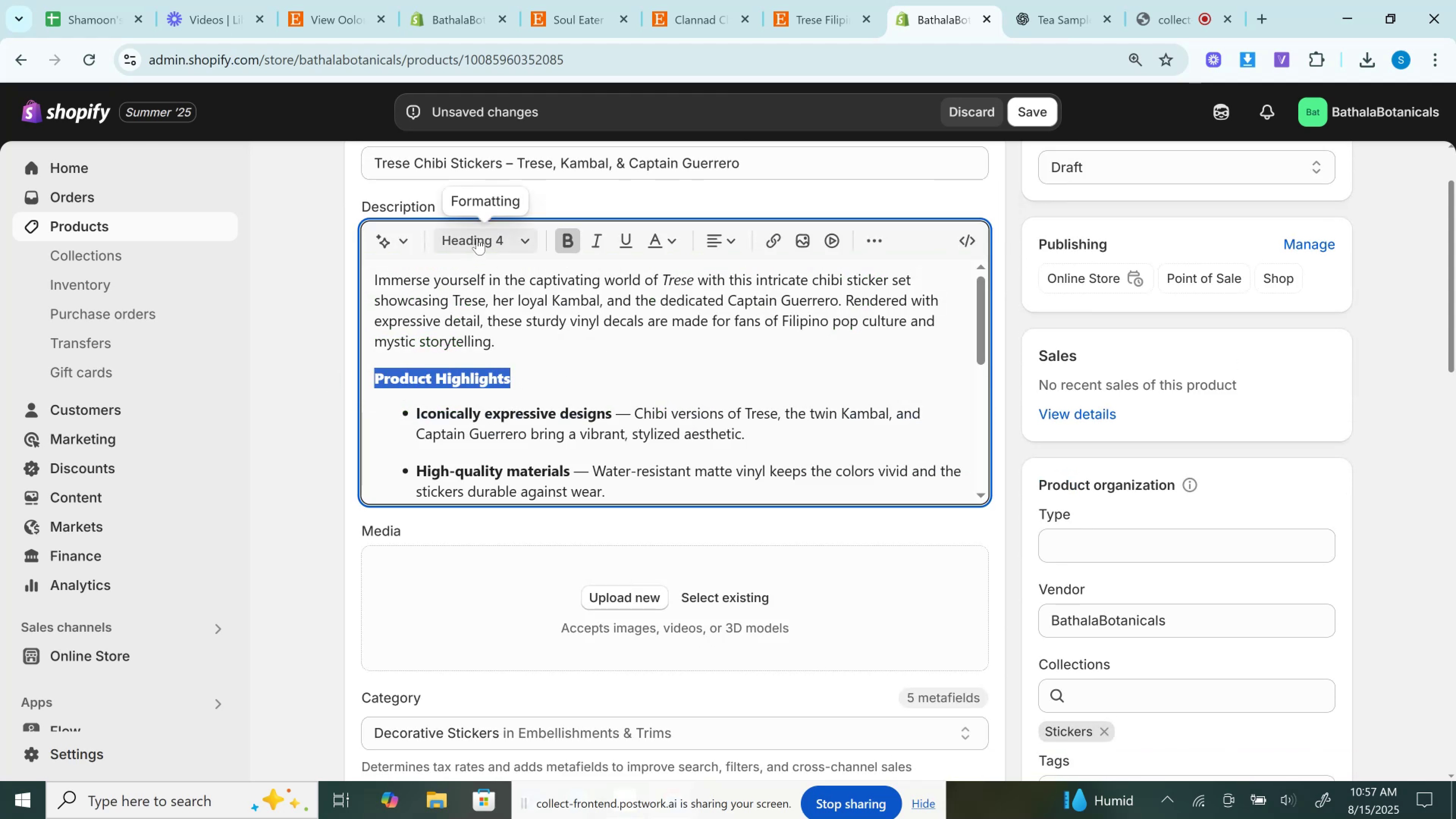 
left_click([477, 238])
 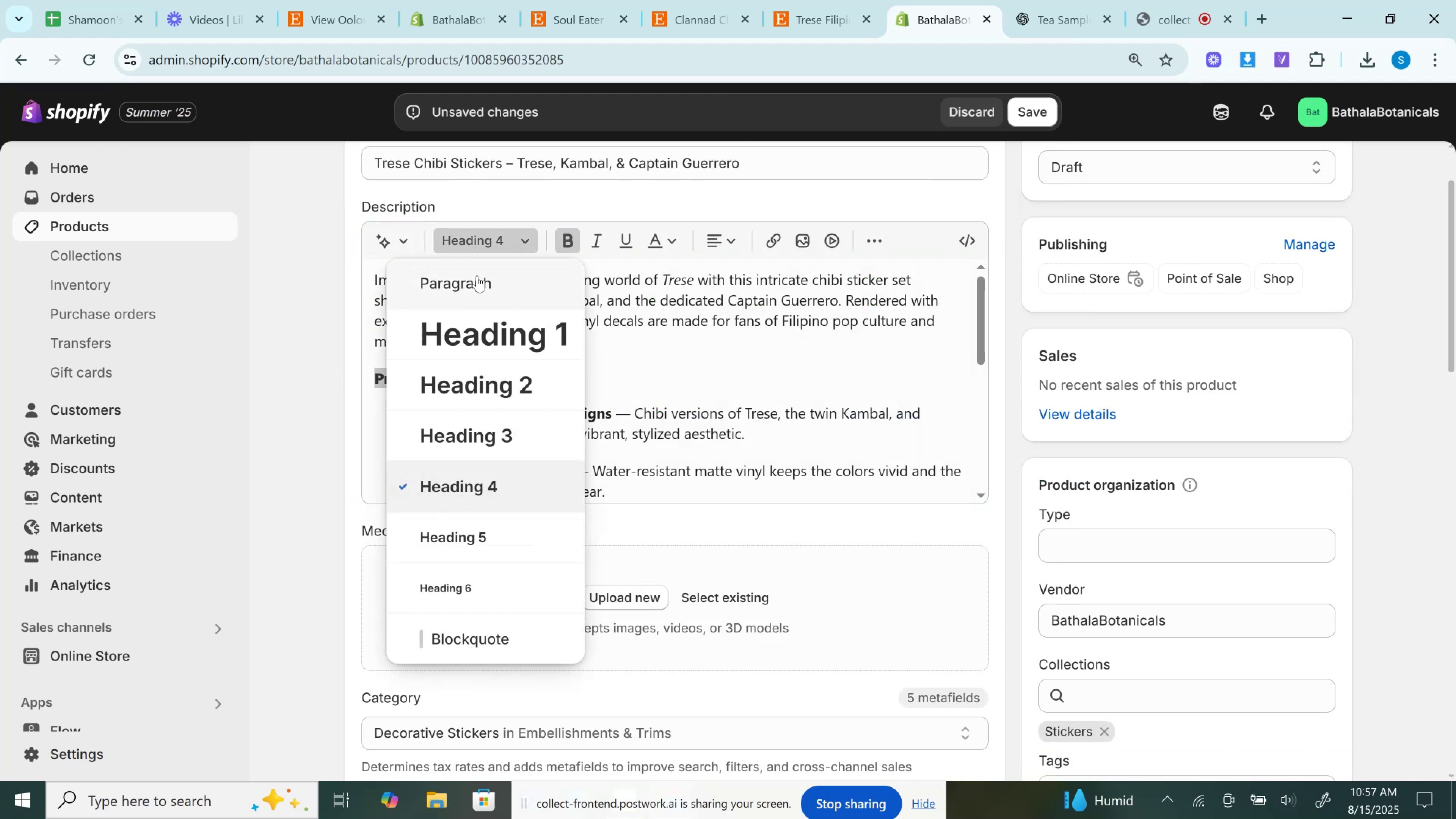 
left_click([477, 276])
 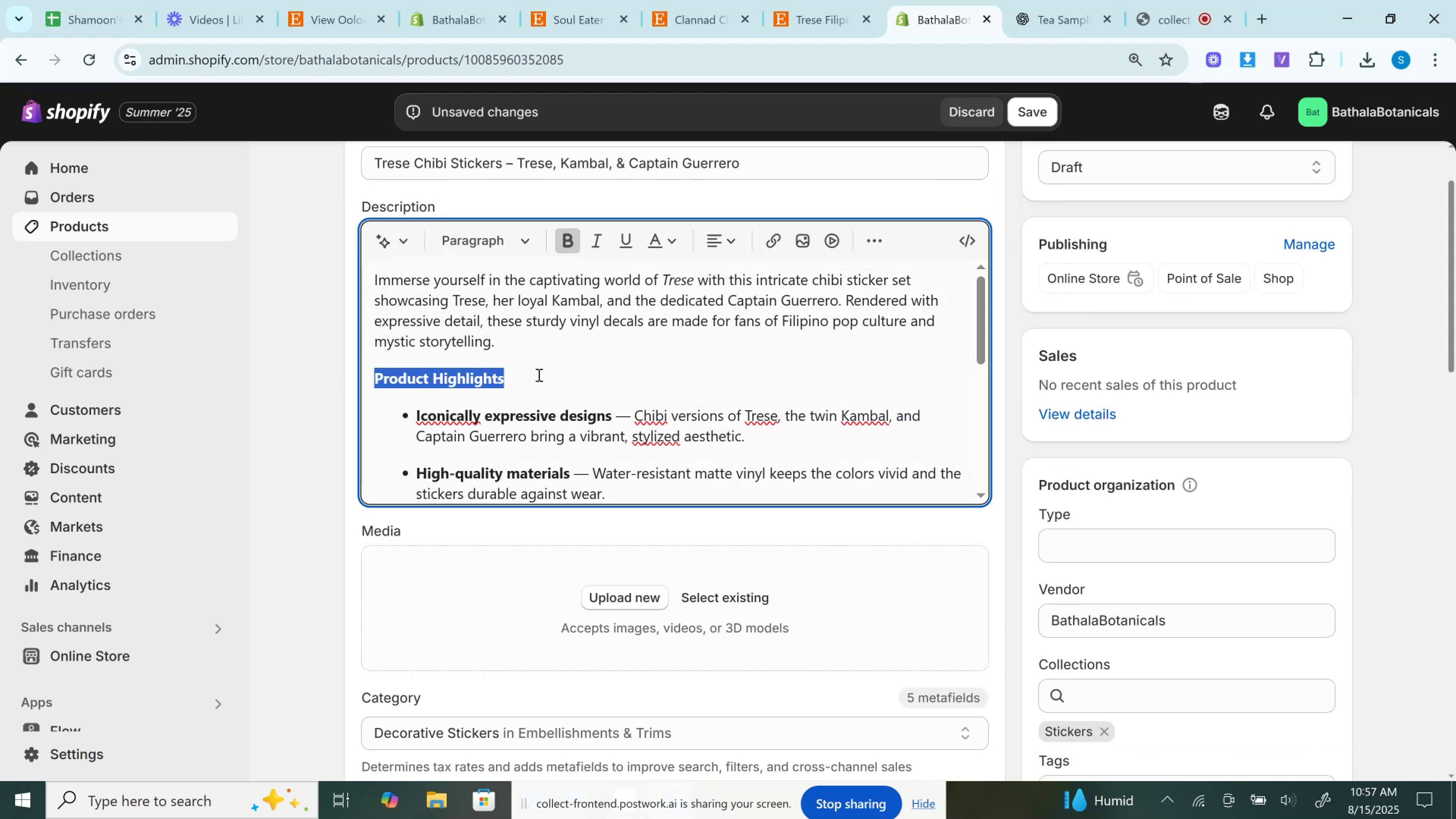 
scroll: coordinate [539, 377], scroll_direction: down, amount: 1.0
 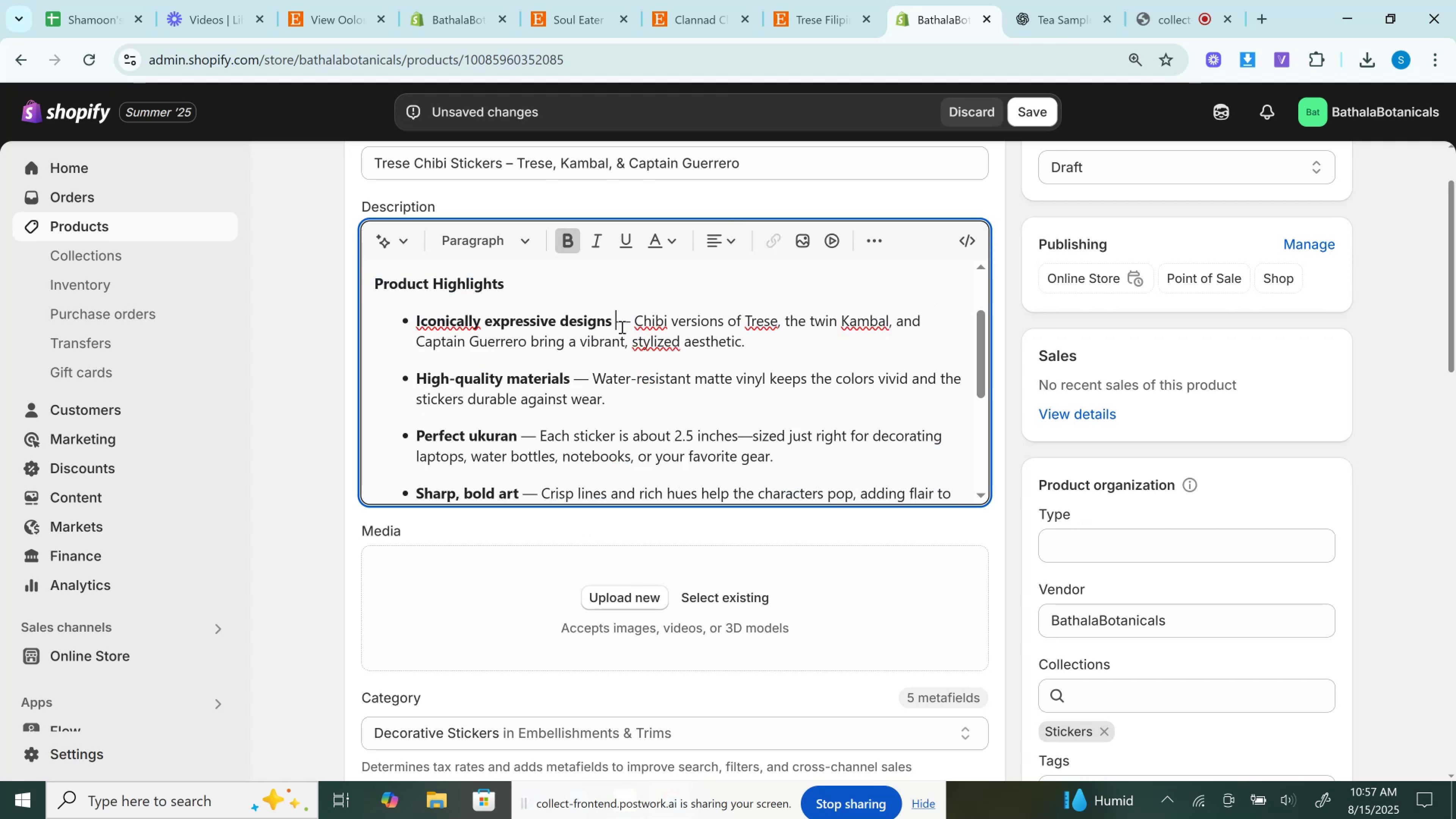 
double_click([621, 327])
 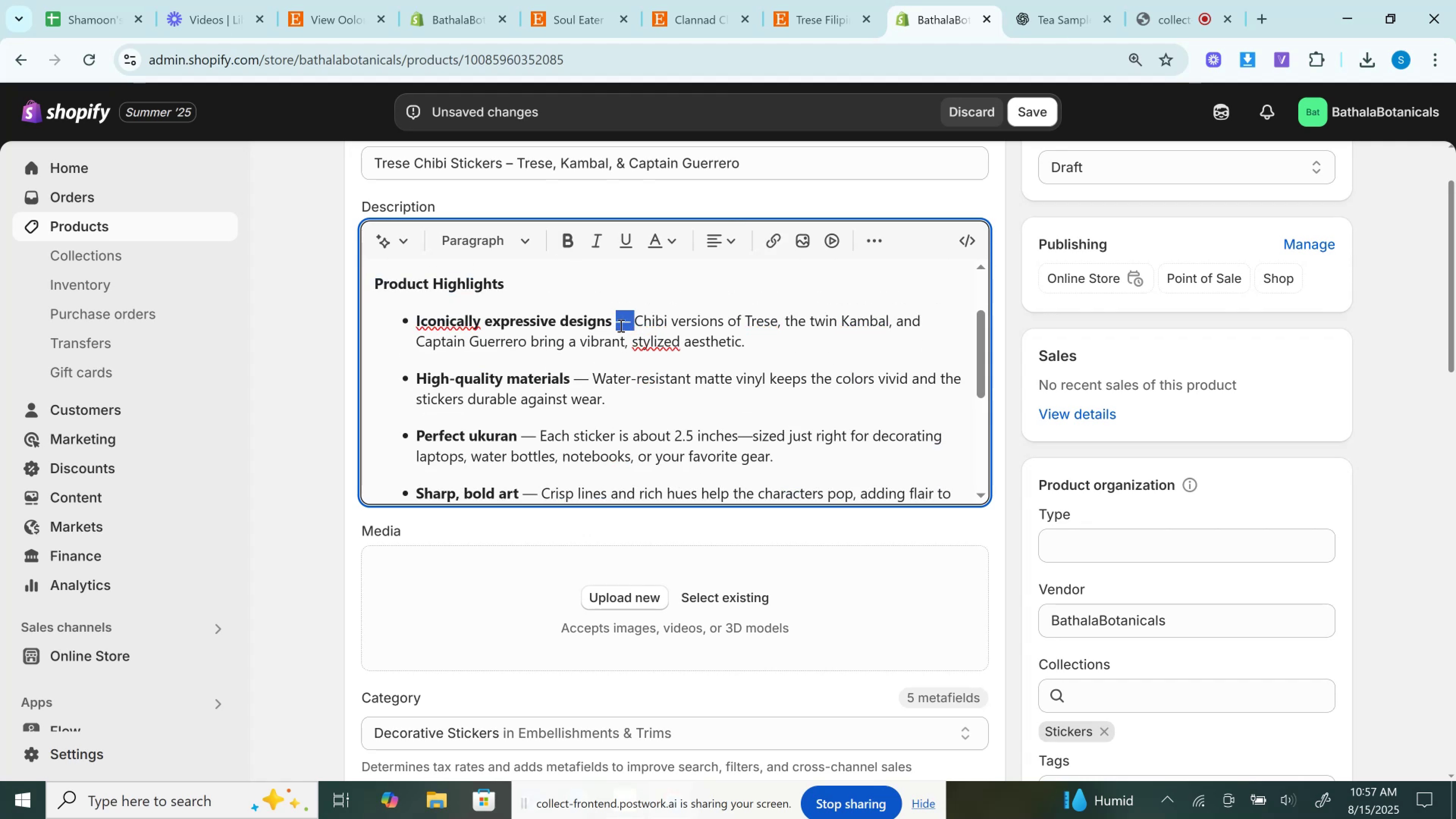 
key(Backspace)
 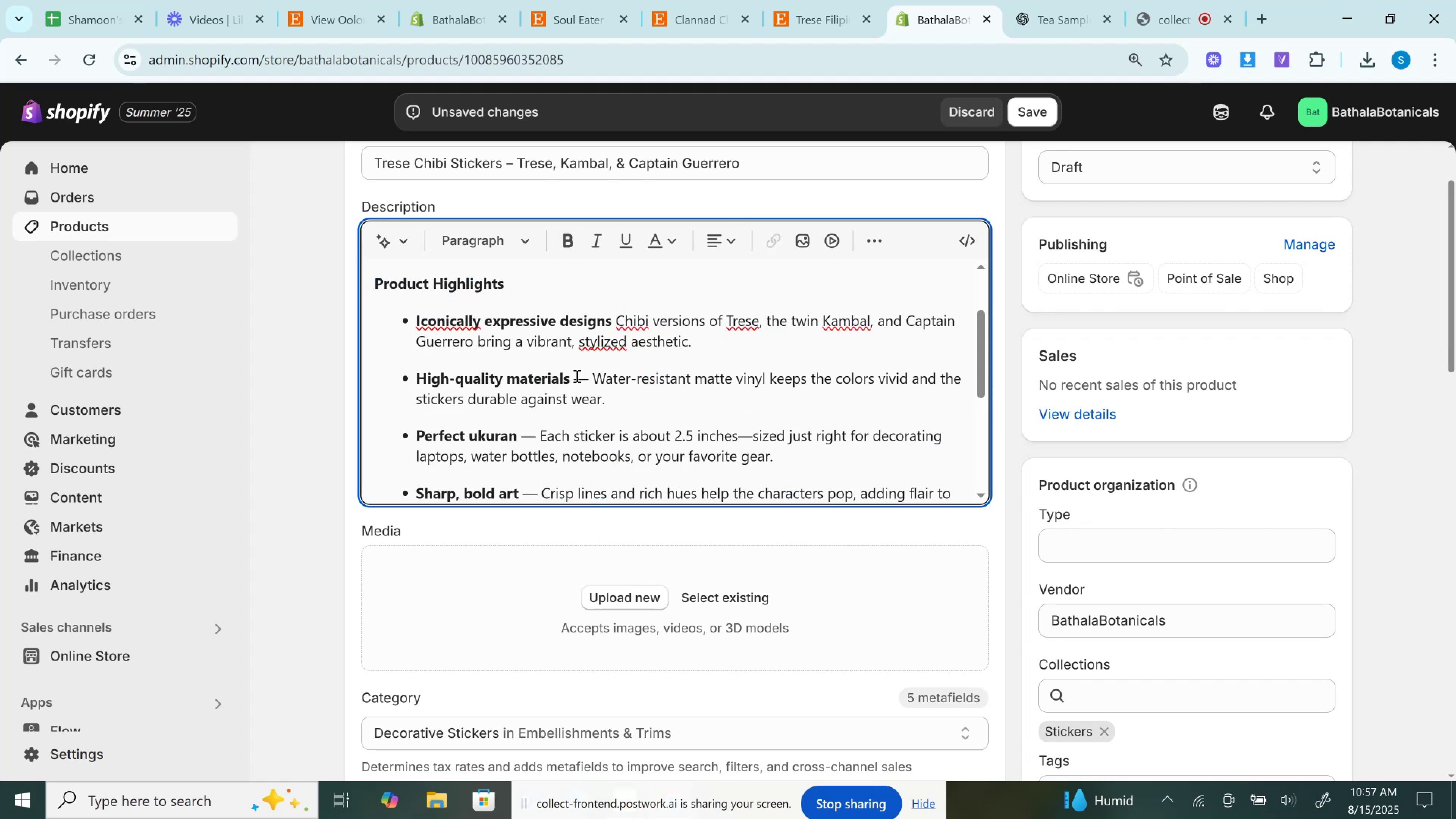 
double_click([576, 376])
 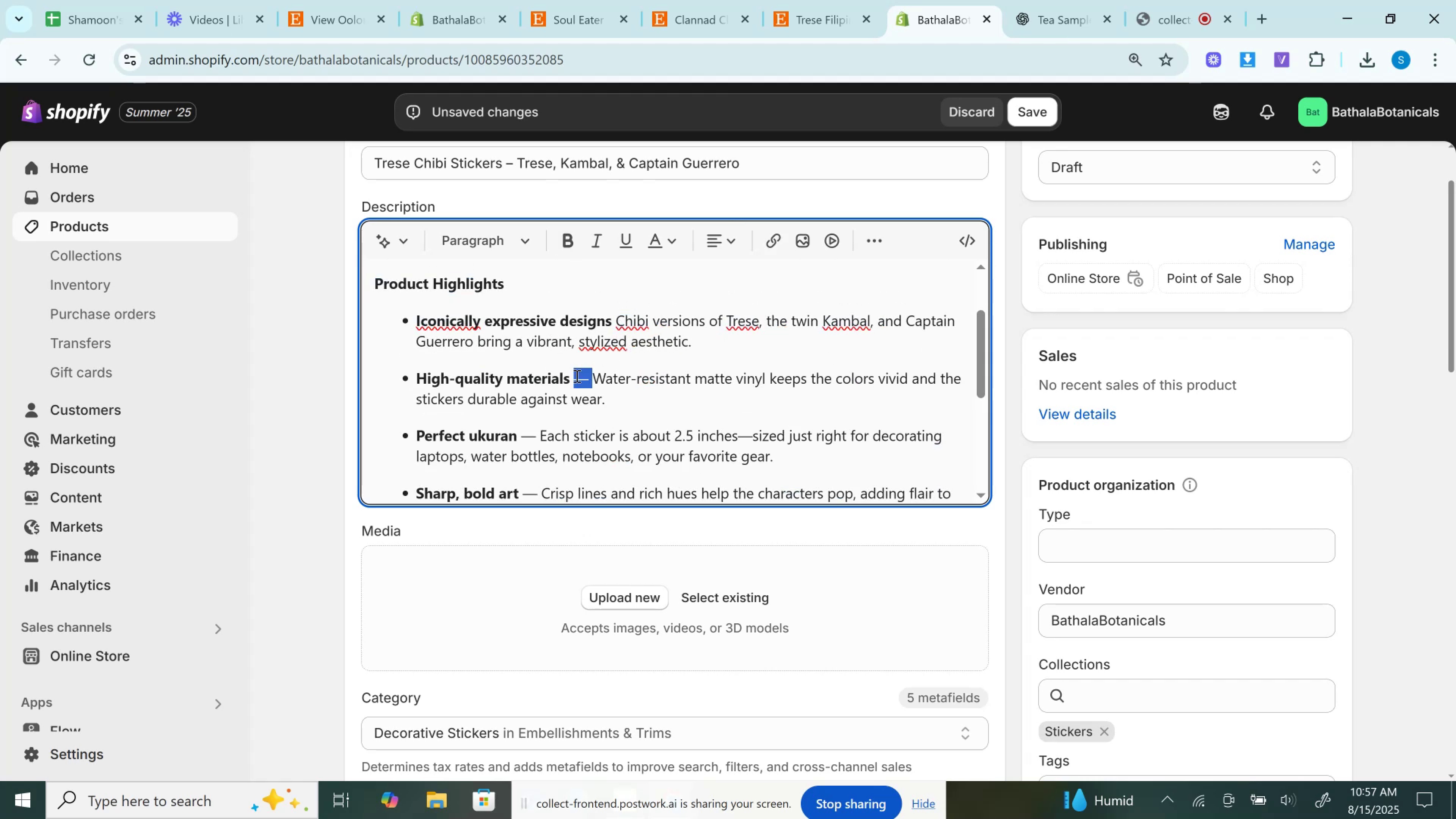 
key(Backspace)
 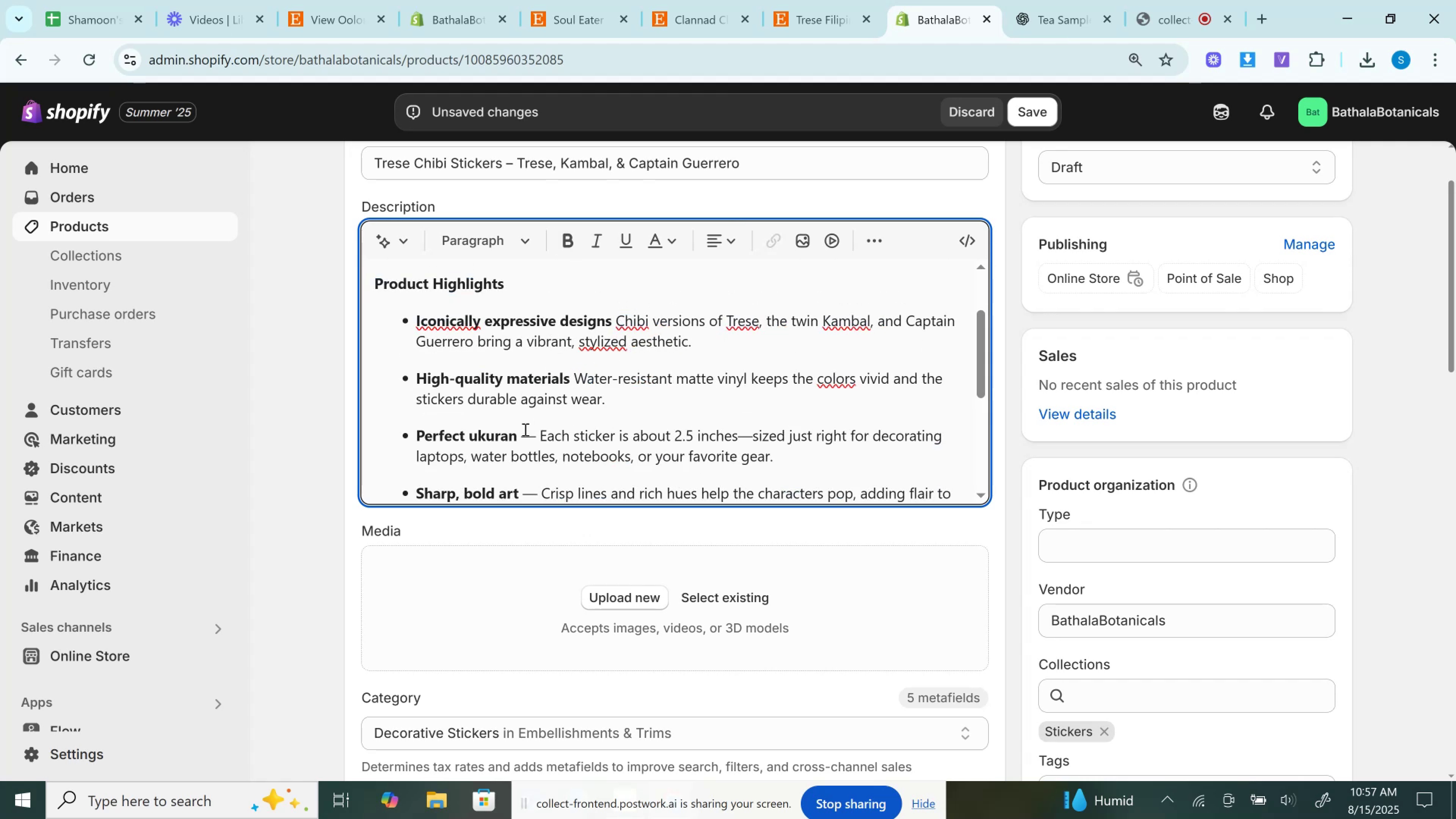 
left_click([524, 433])
 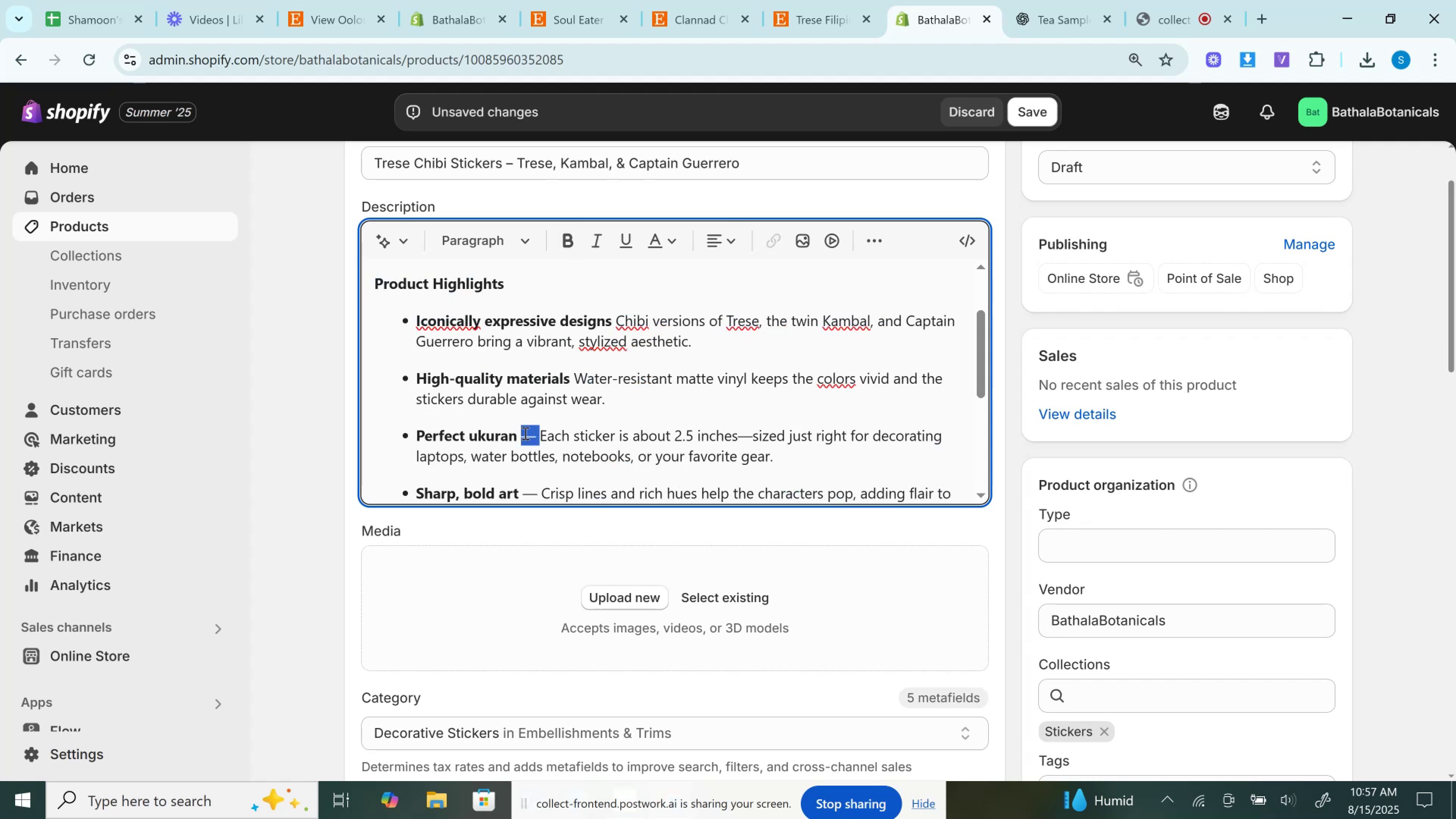 
key(Backspace)
 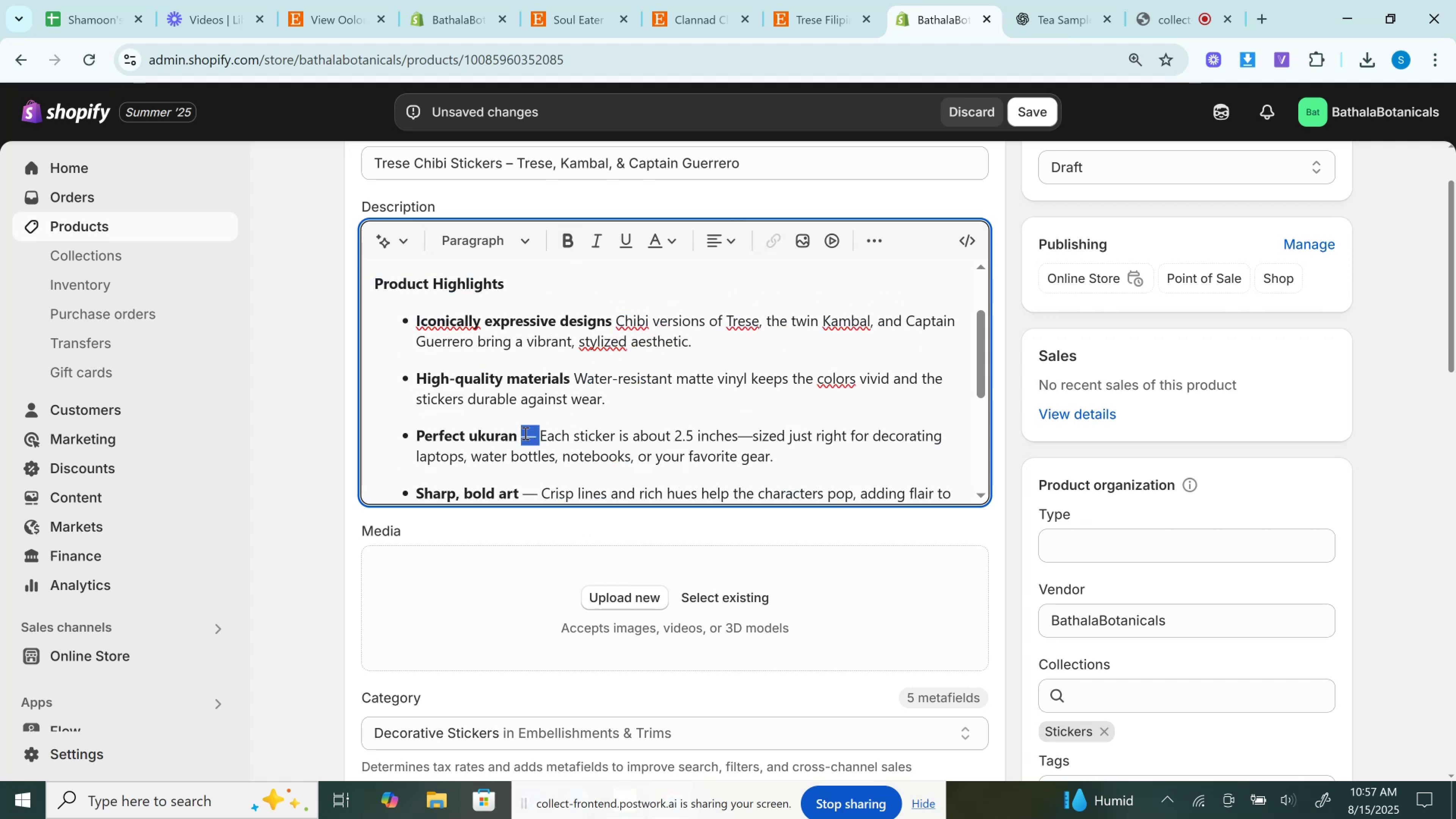 
double_click([524, 433])
 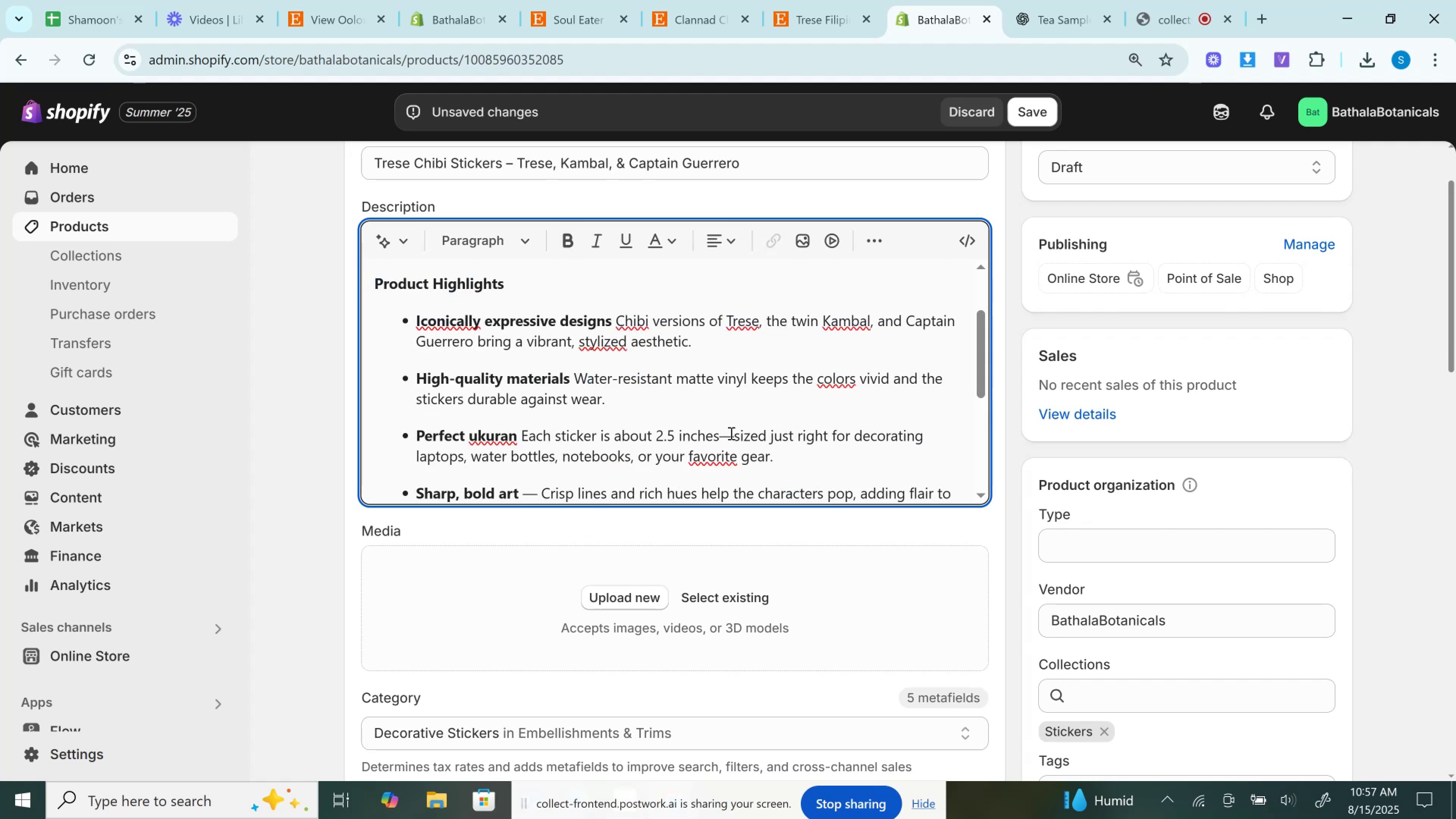 
double_click([721, 434])
 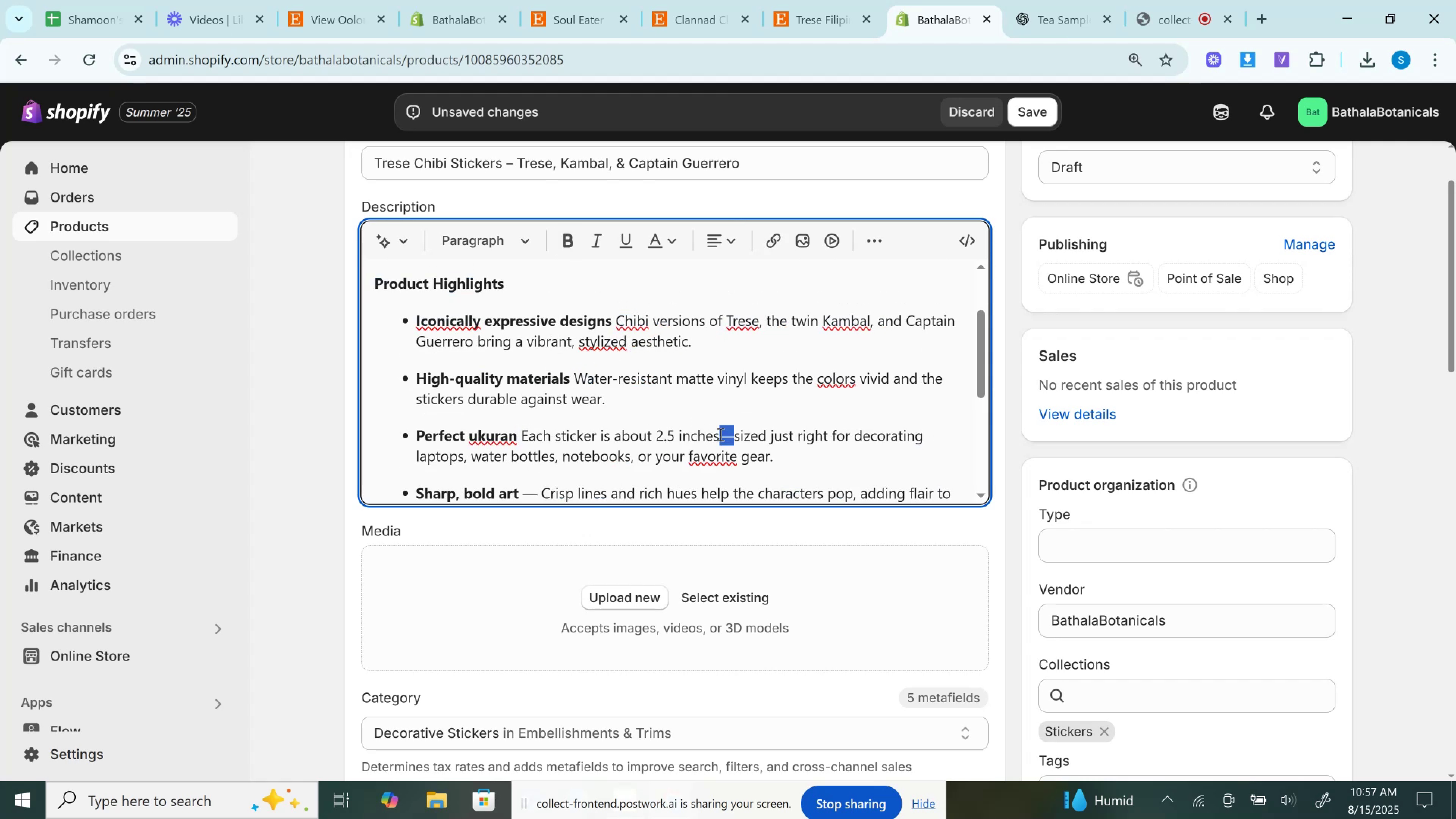 
key(Space)
 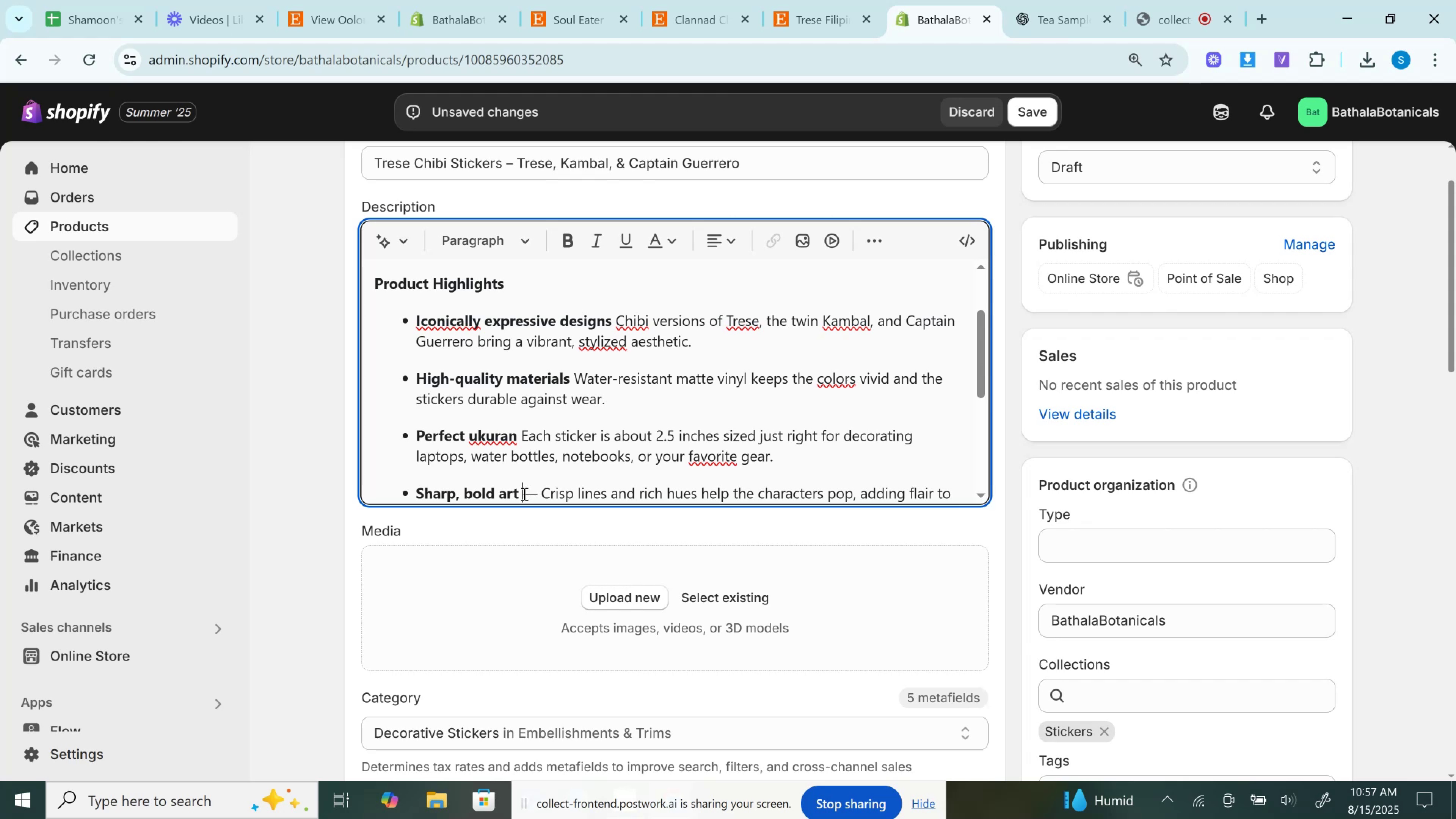 
double_click([523, 494])
 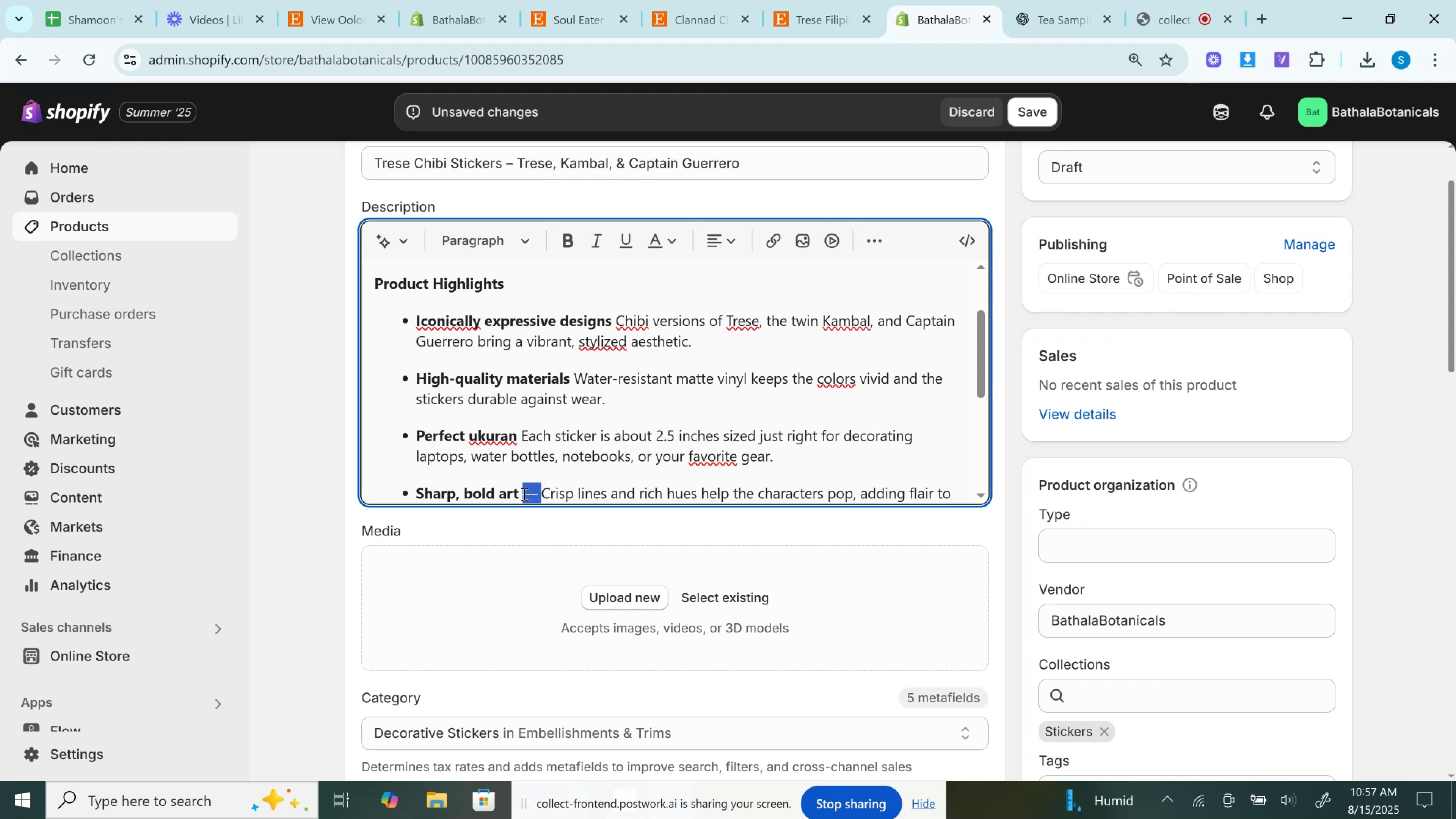 
key(Backspace)
 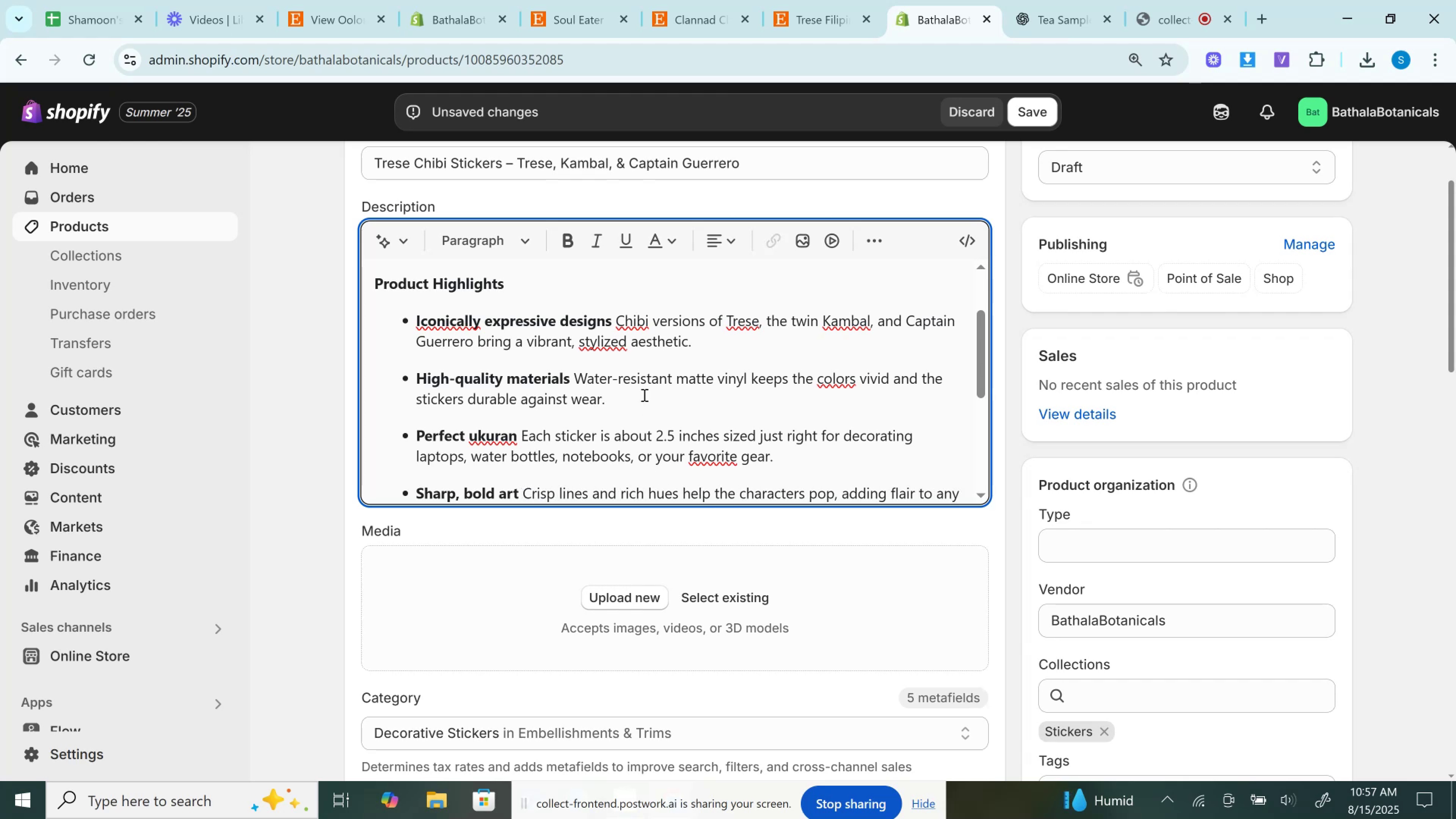 
scroll: coordinate [643, 395], scroll_direction: down, amount: 2.0
 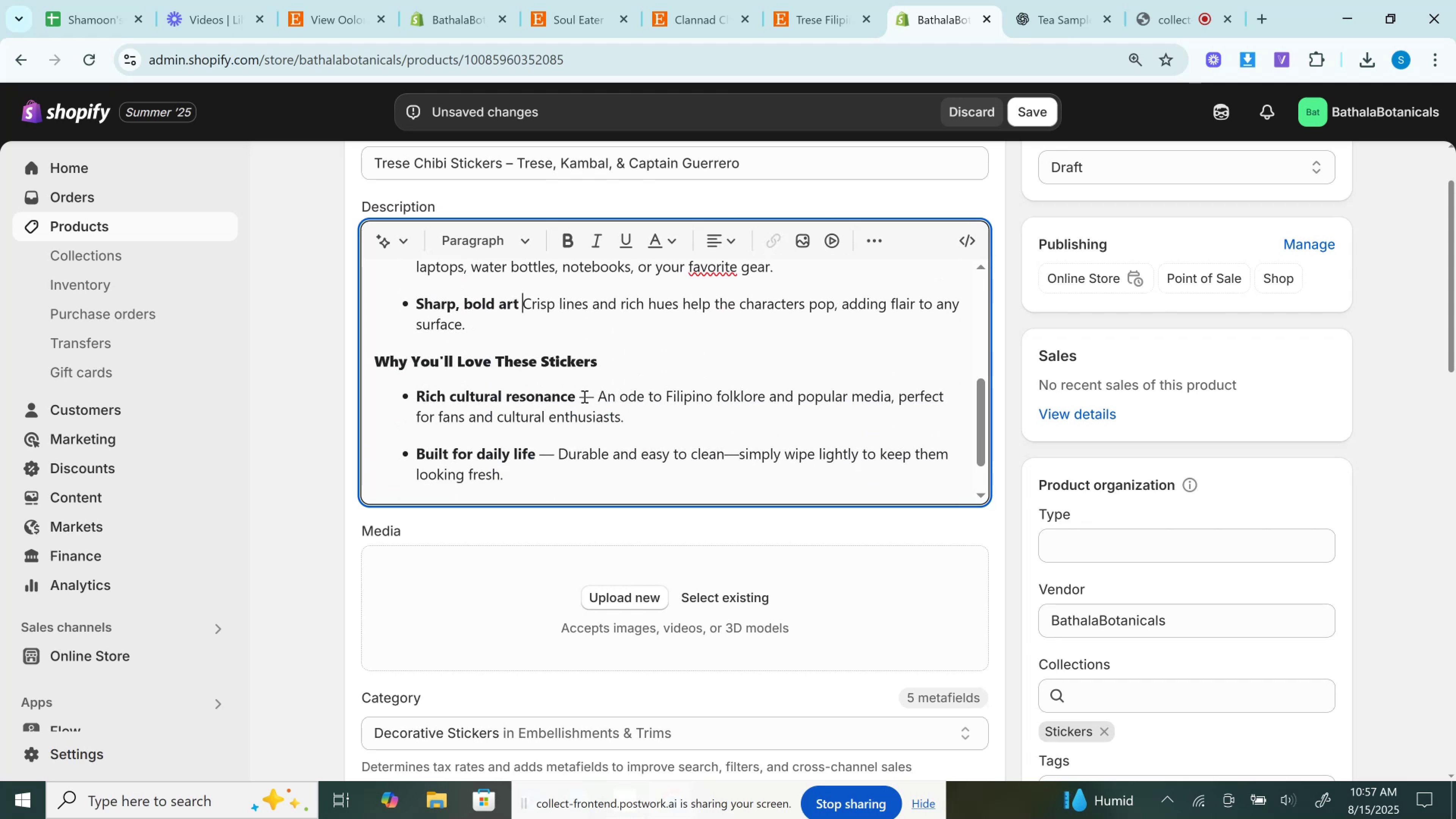 
double_click([584, 396])
 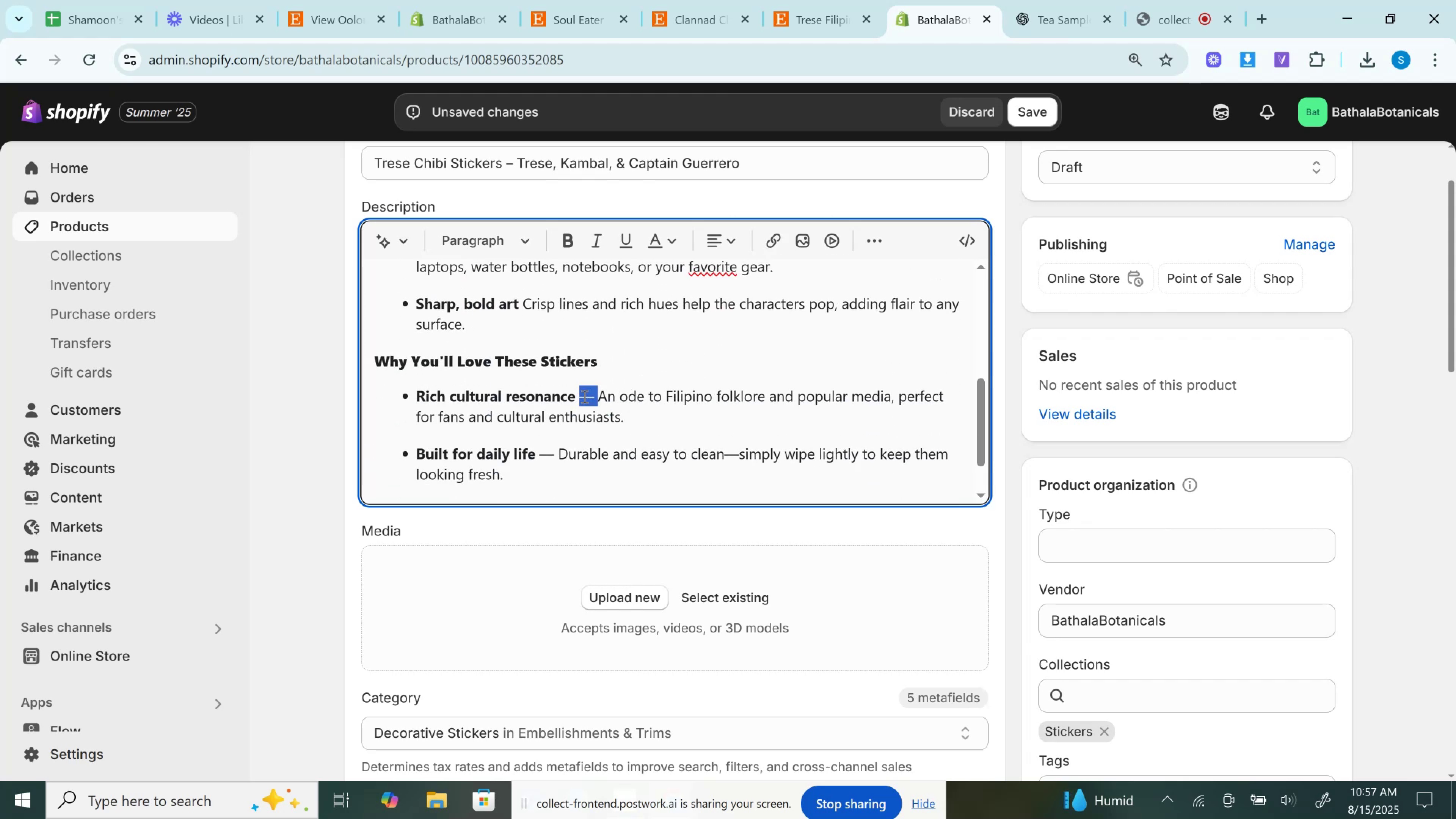 
key(Backspace)
 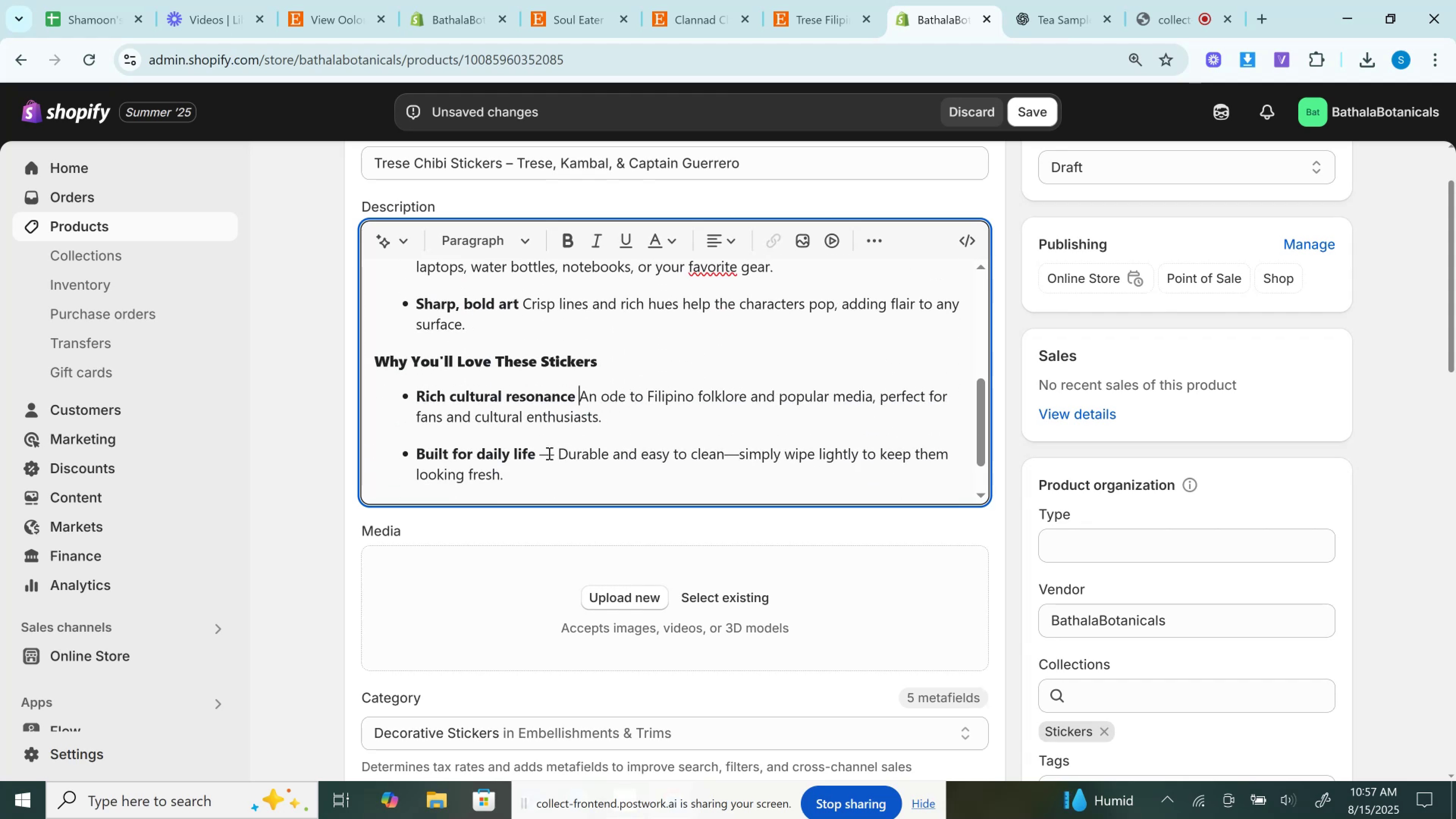 
double_click([548, 453])
 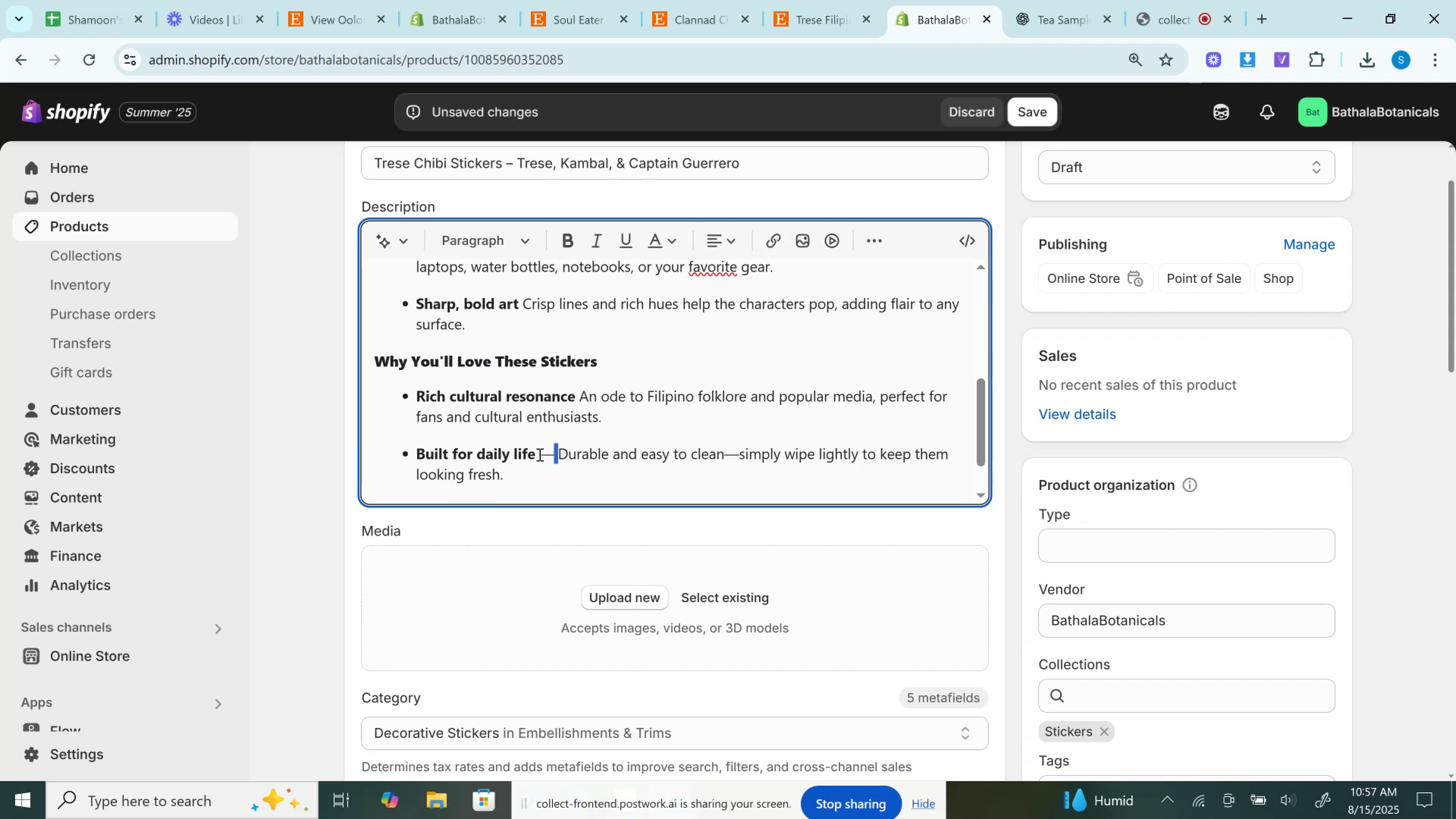 
left_click([539, 454])
 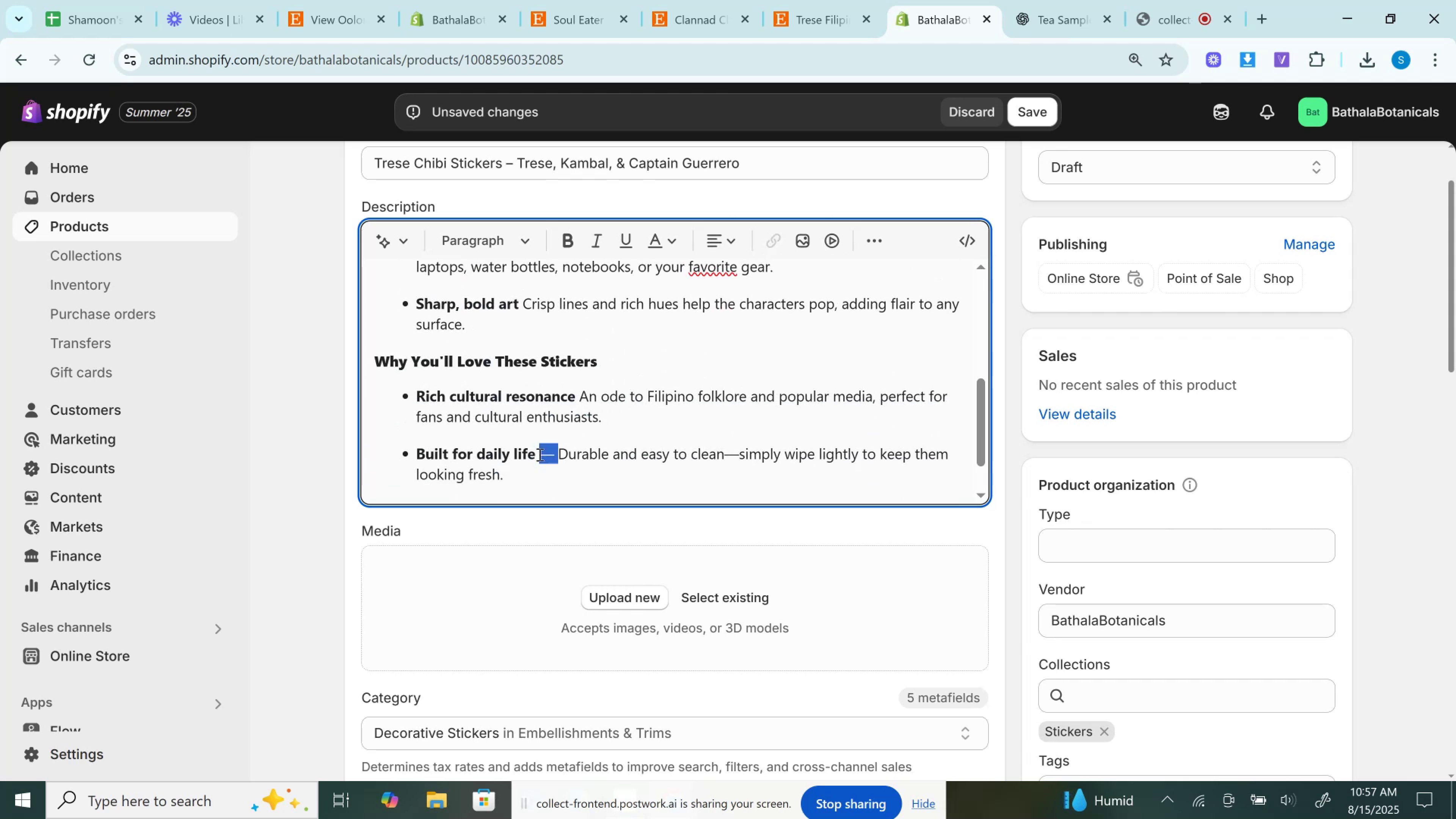 
key(Backspace)
 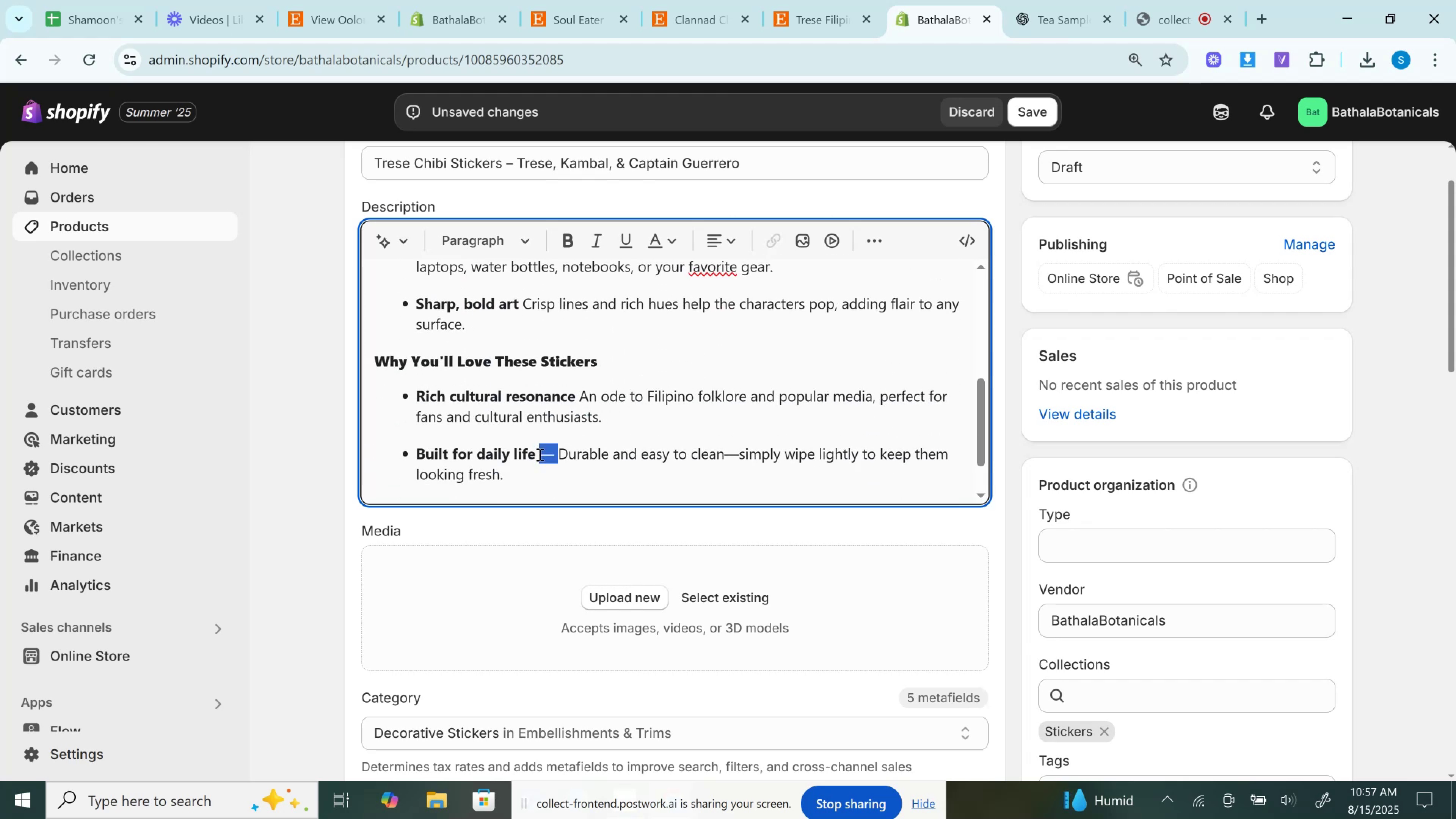 
double_click([539, 454])
 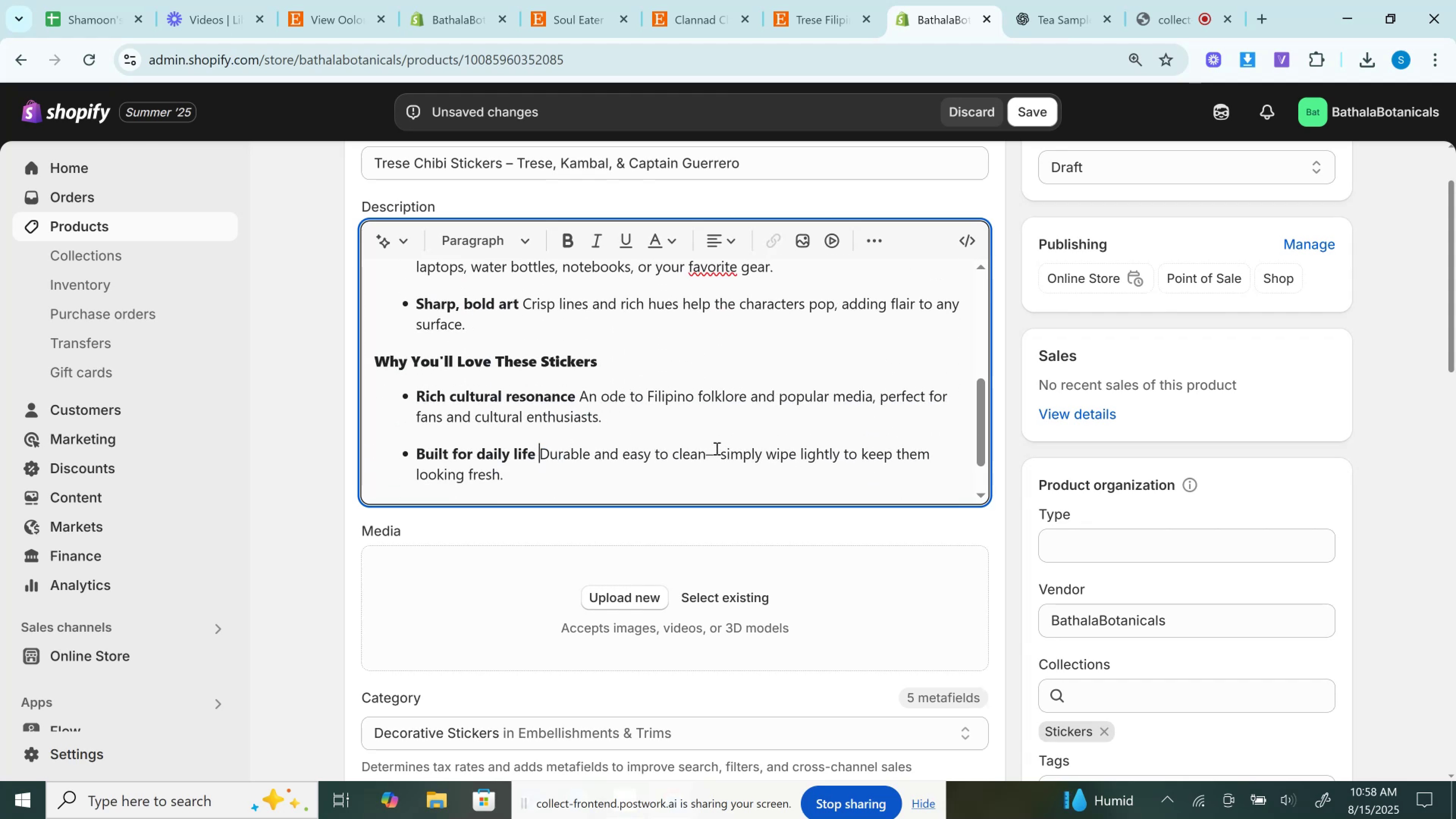 
double_click([713, 448])
 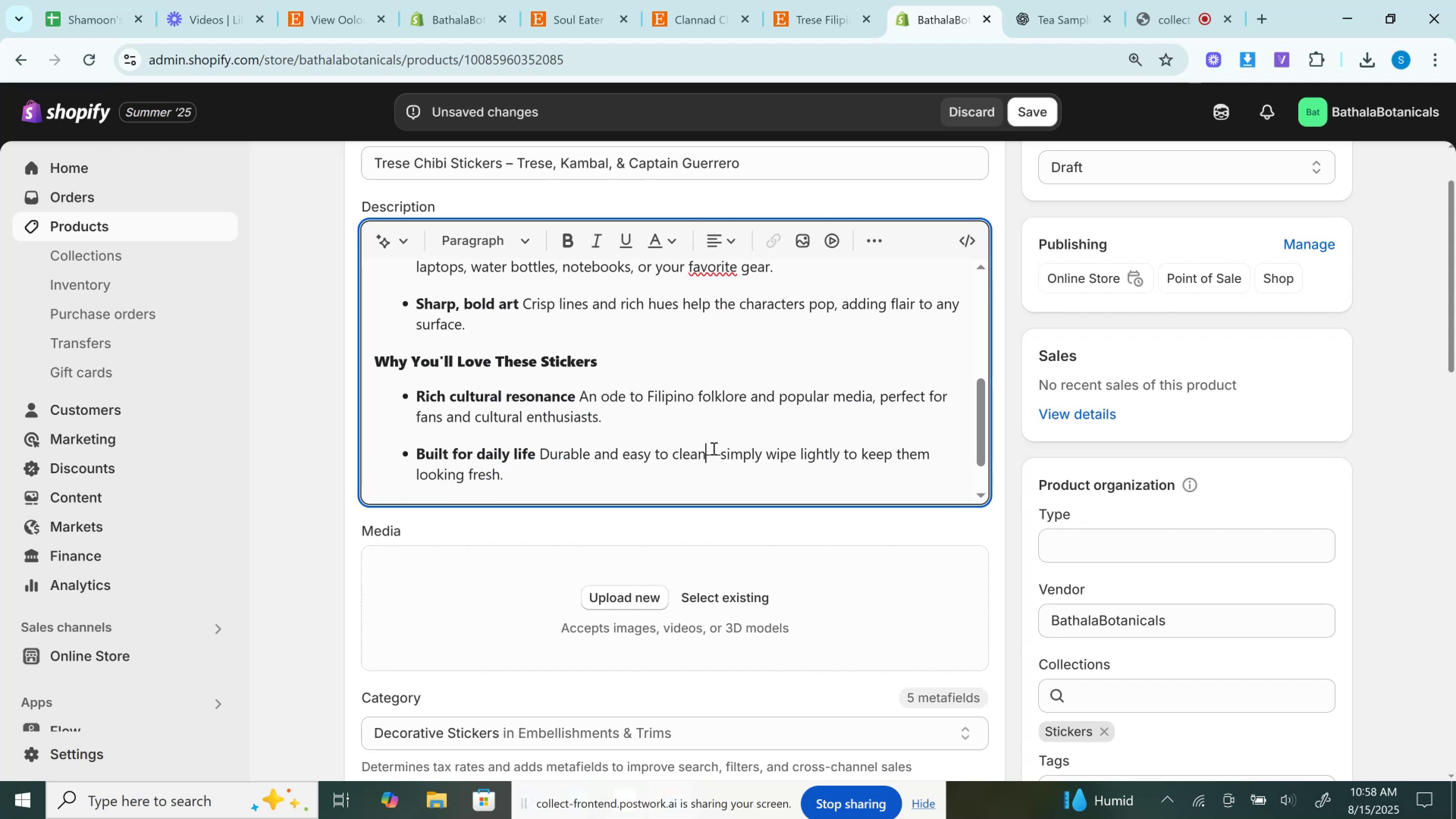 
left_click([713, 448])
 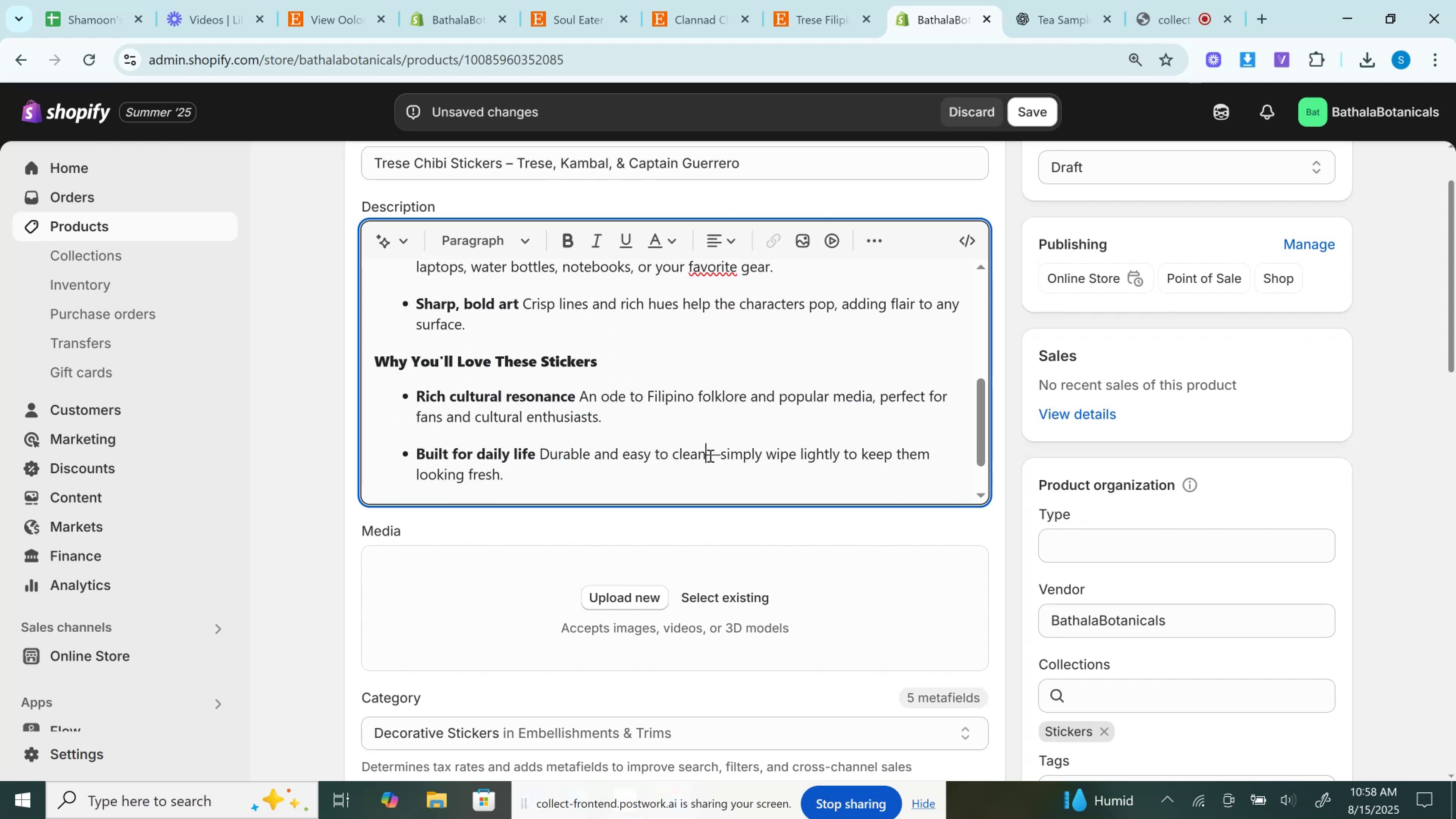 
double_click([709, 455])
 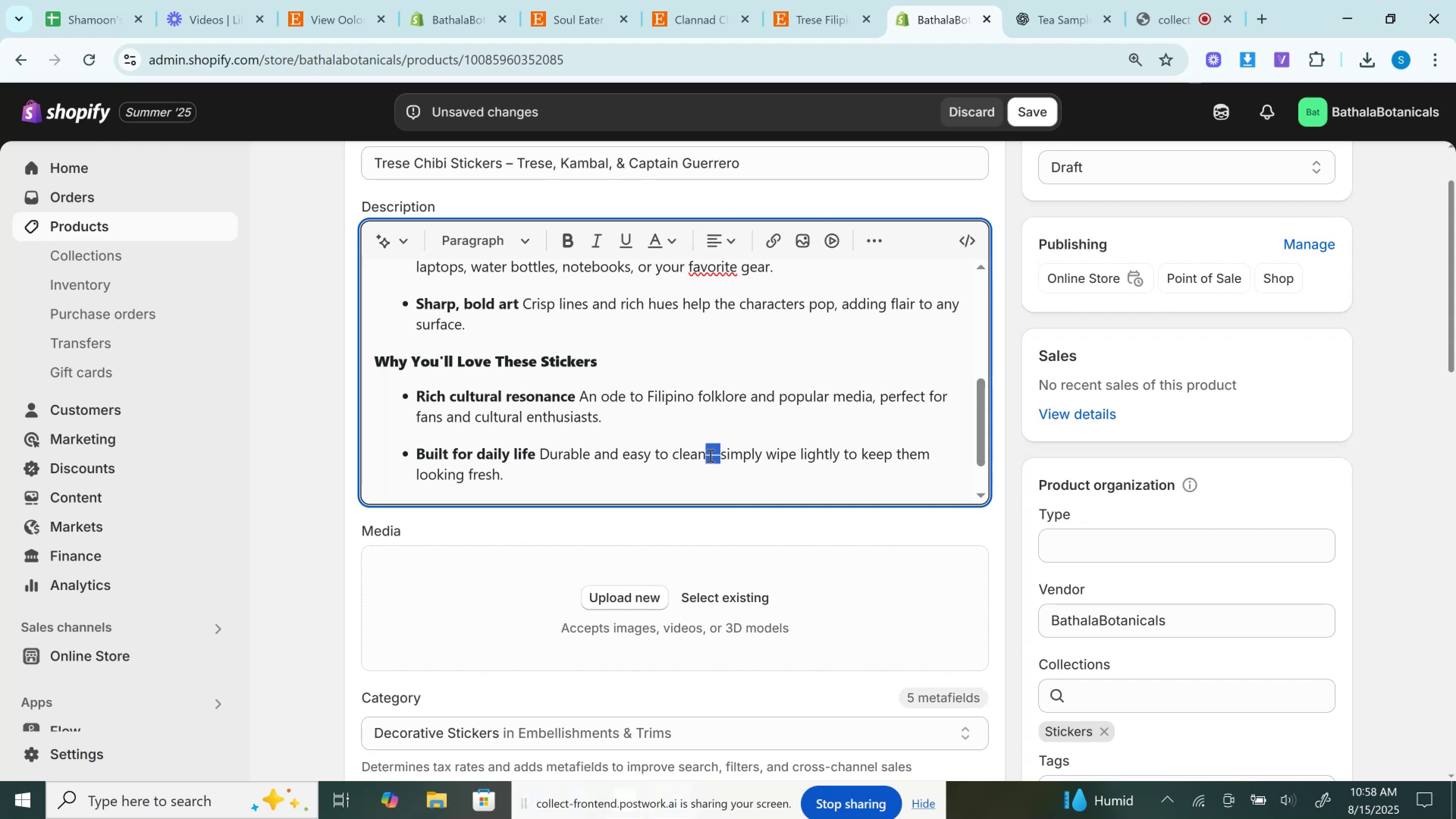 
key(Space)
 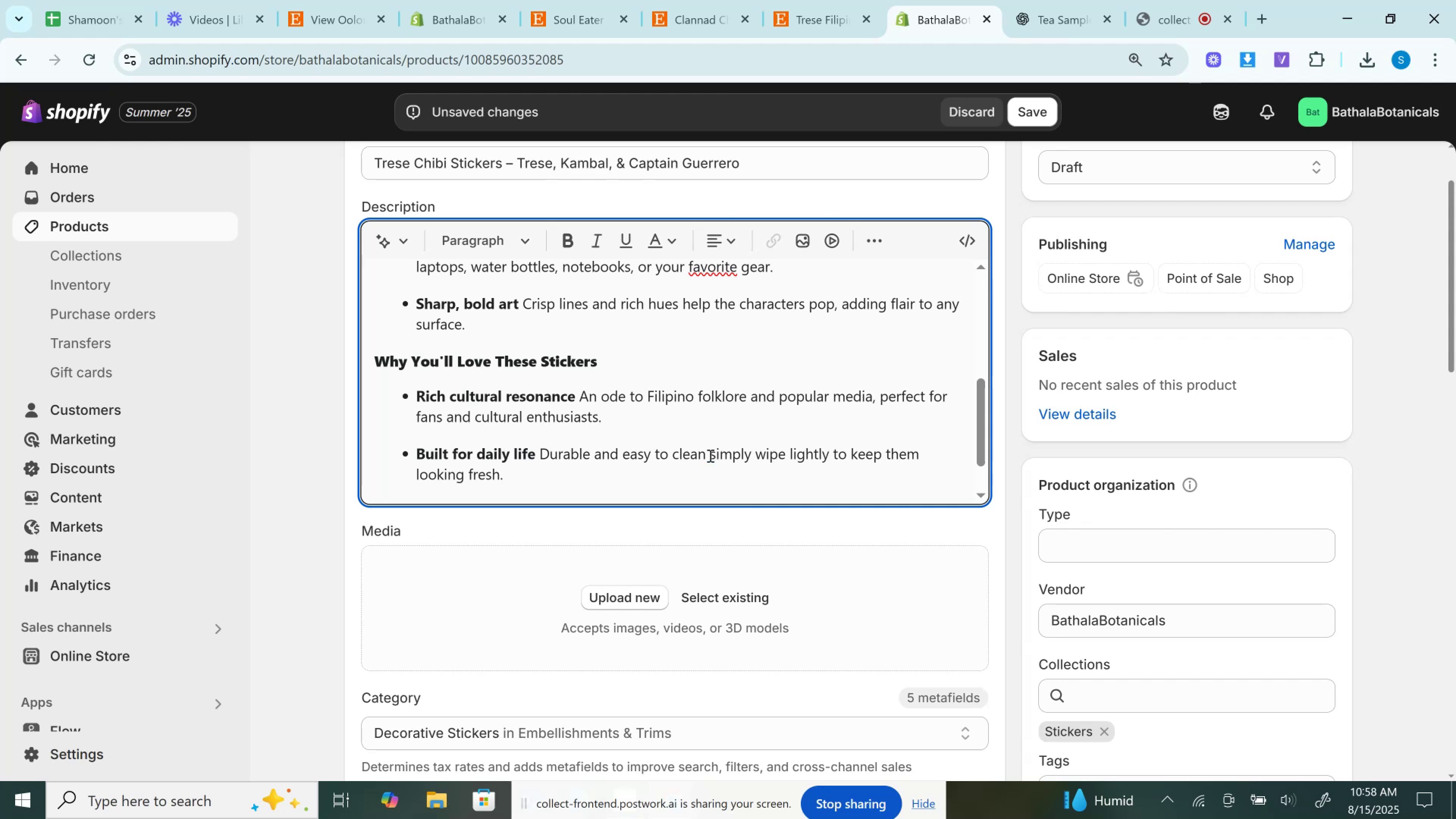 
wait(11.13)
 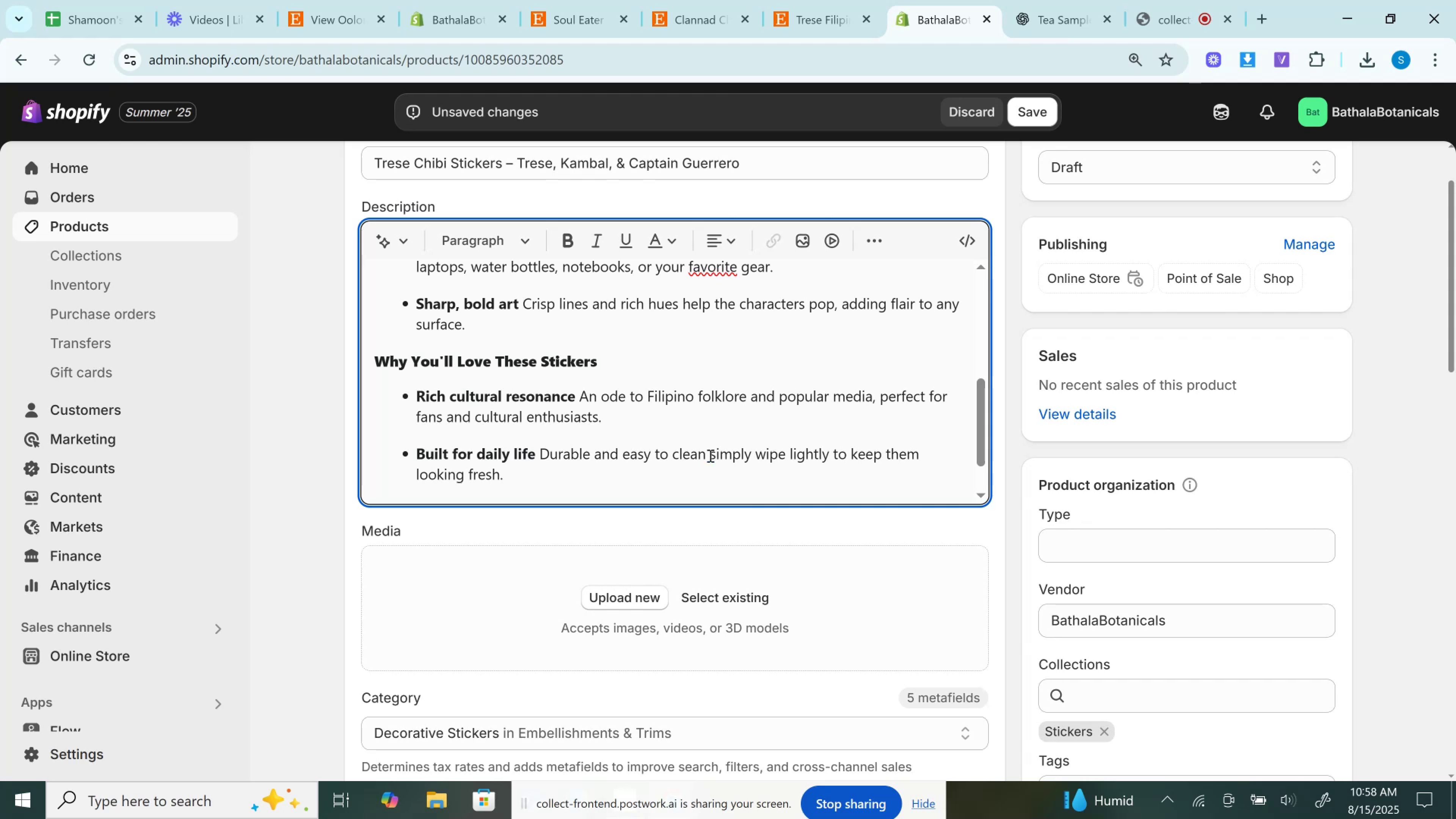 
left_click([804, 0])
 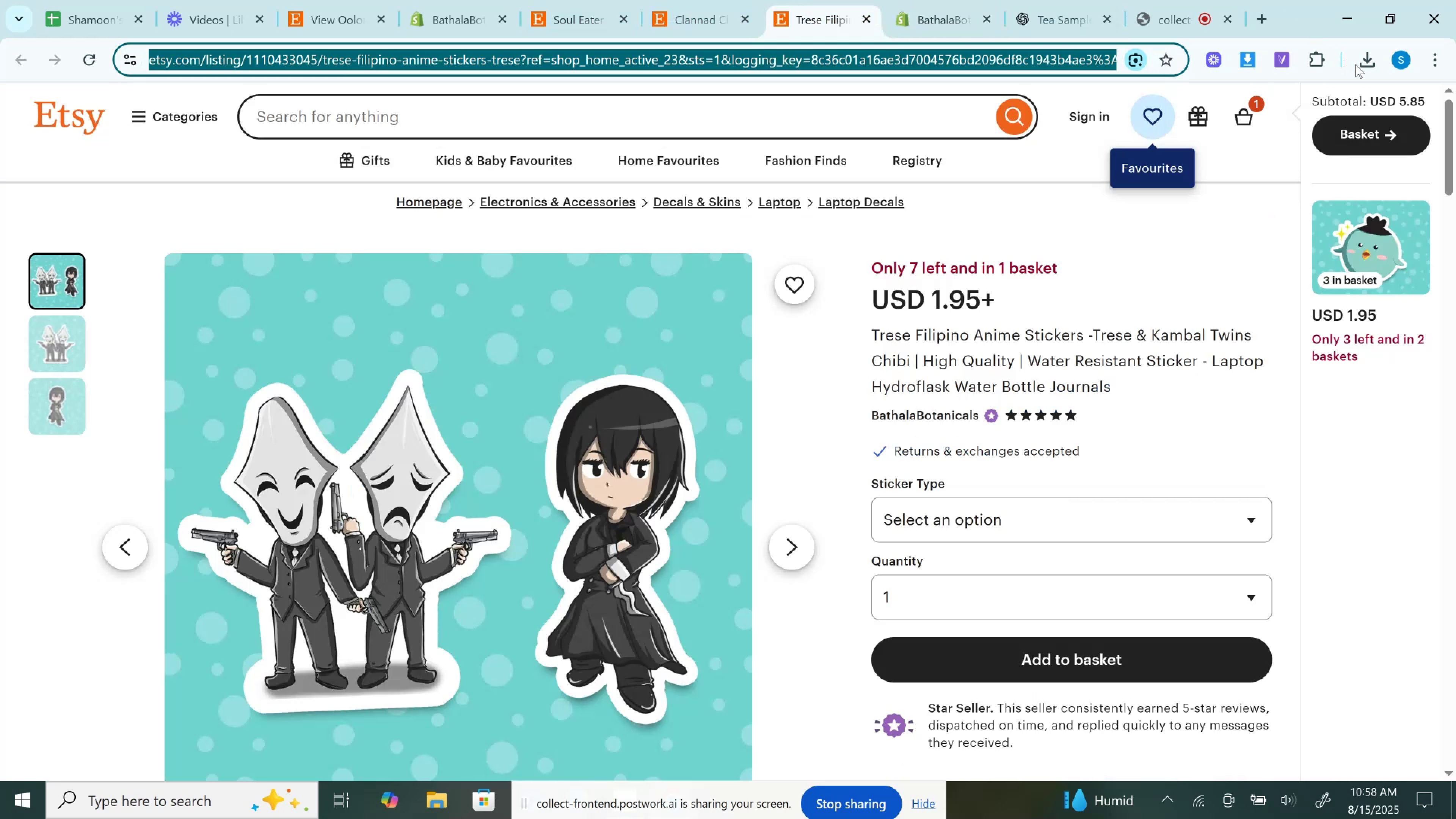 
left_click([1364, 66])
 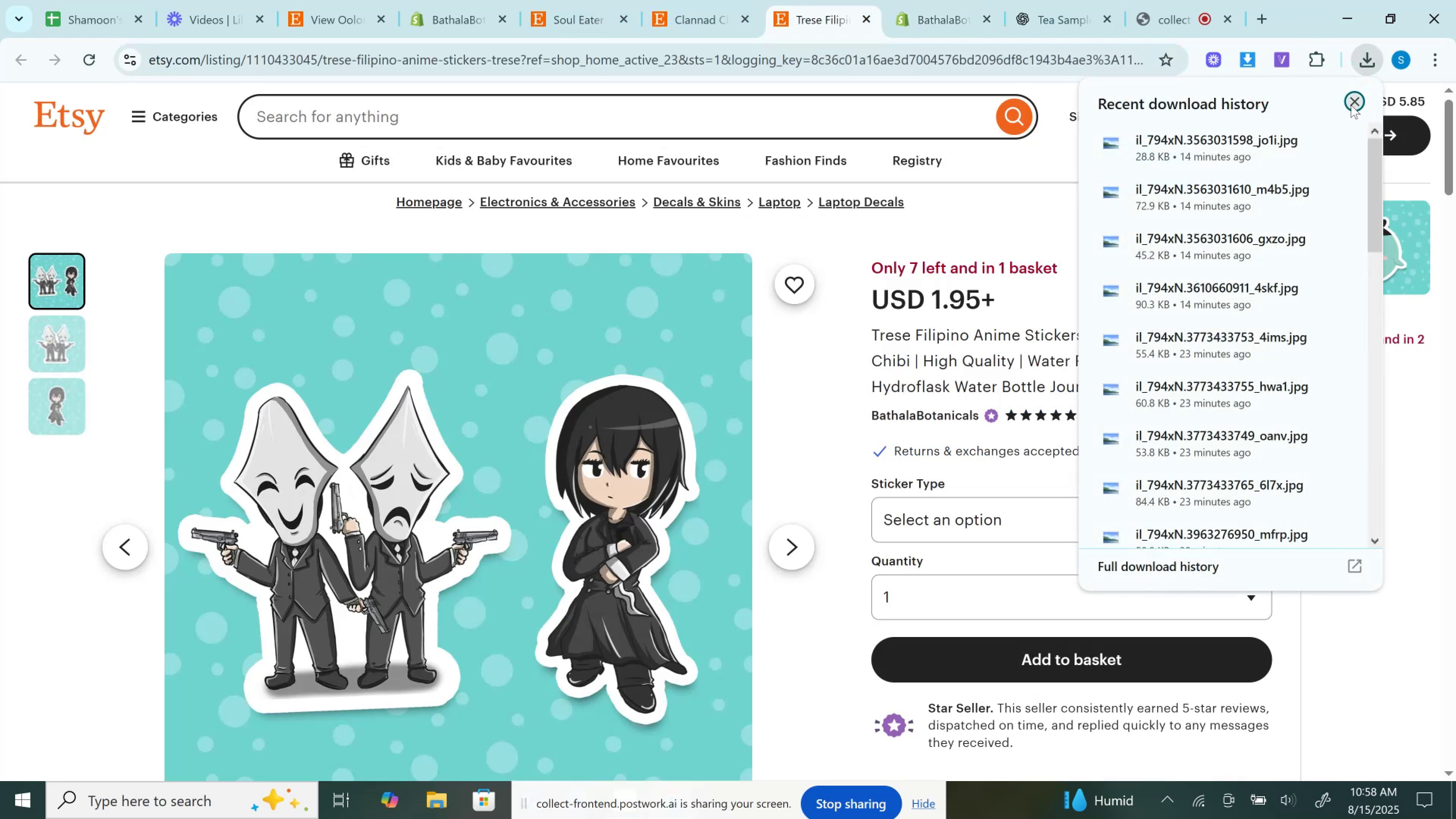 
left_click([1351, 105])
 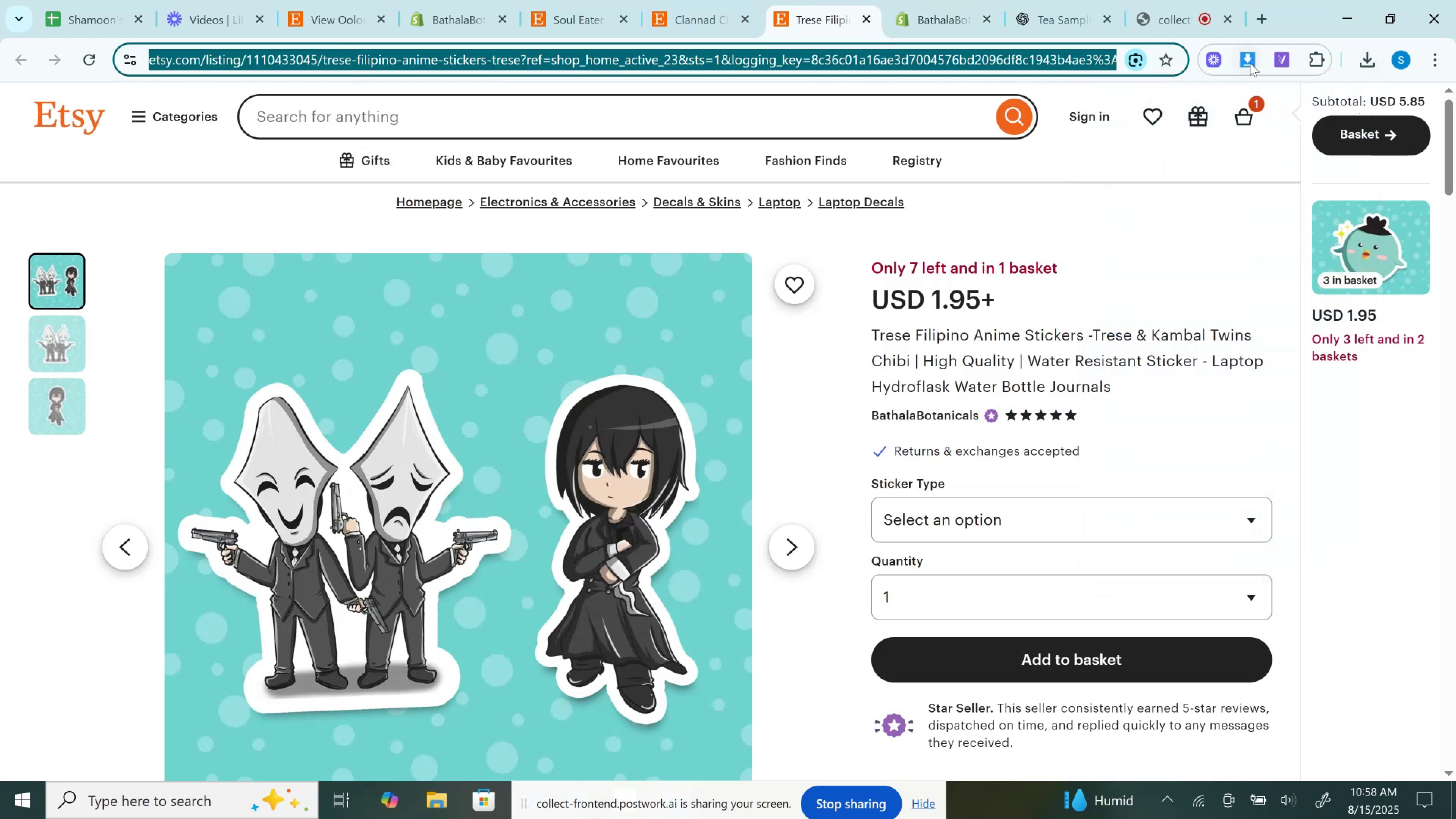 
left_click([1250, 63])
 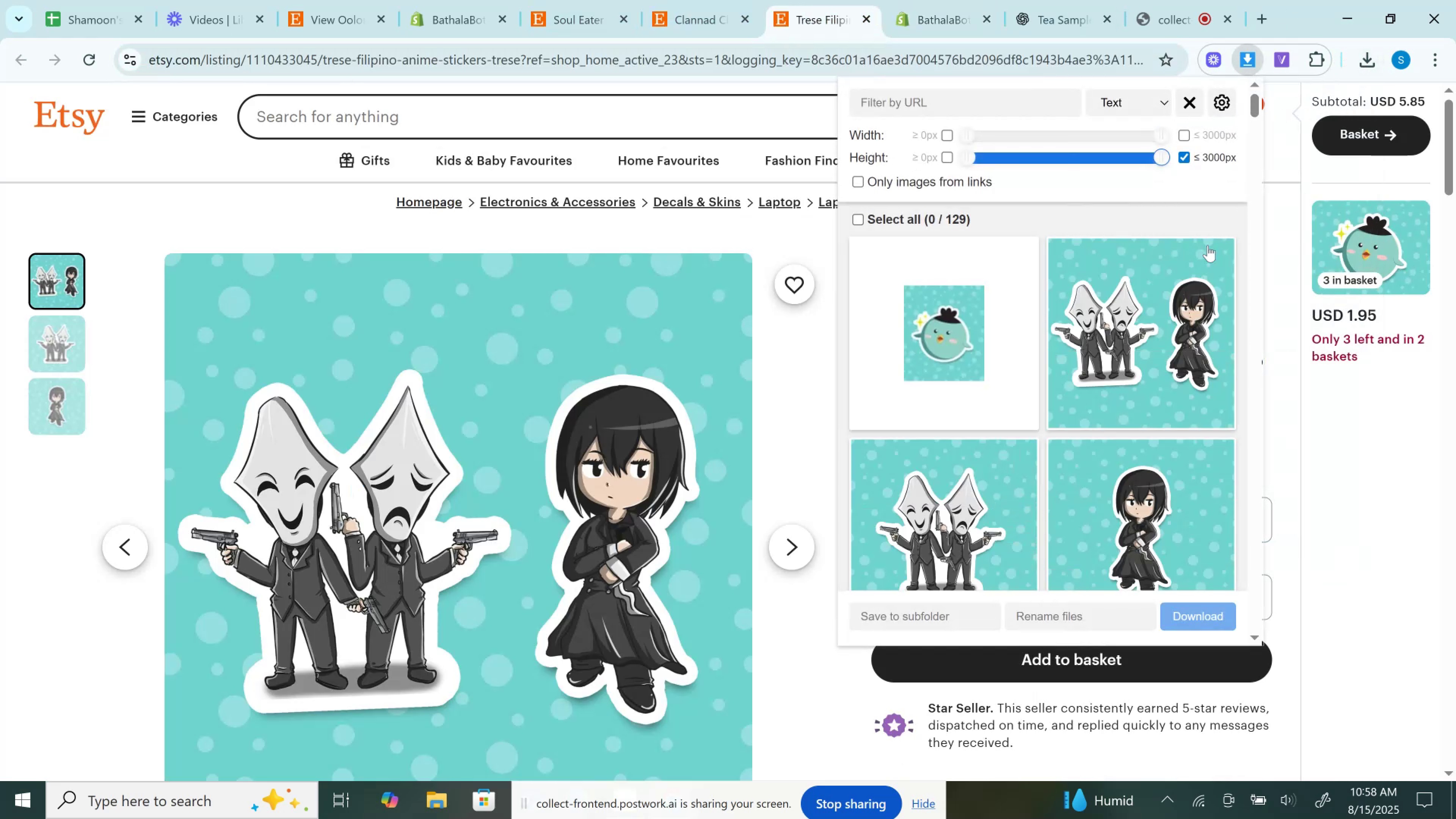 
left_click([1208, 260])
 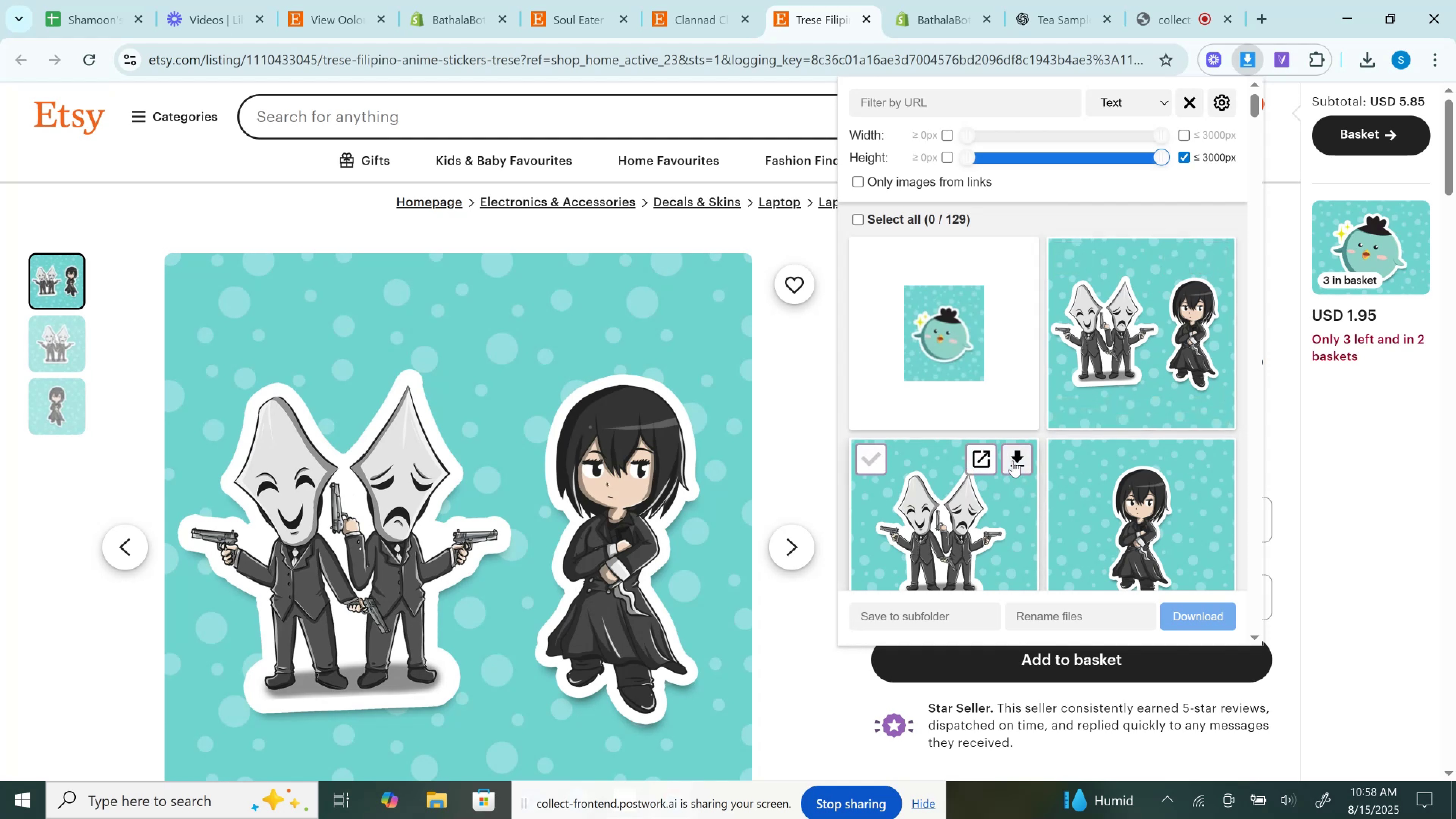 
left_click([1013, 461])
 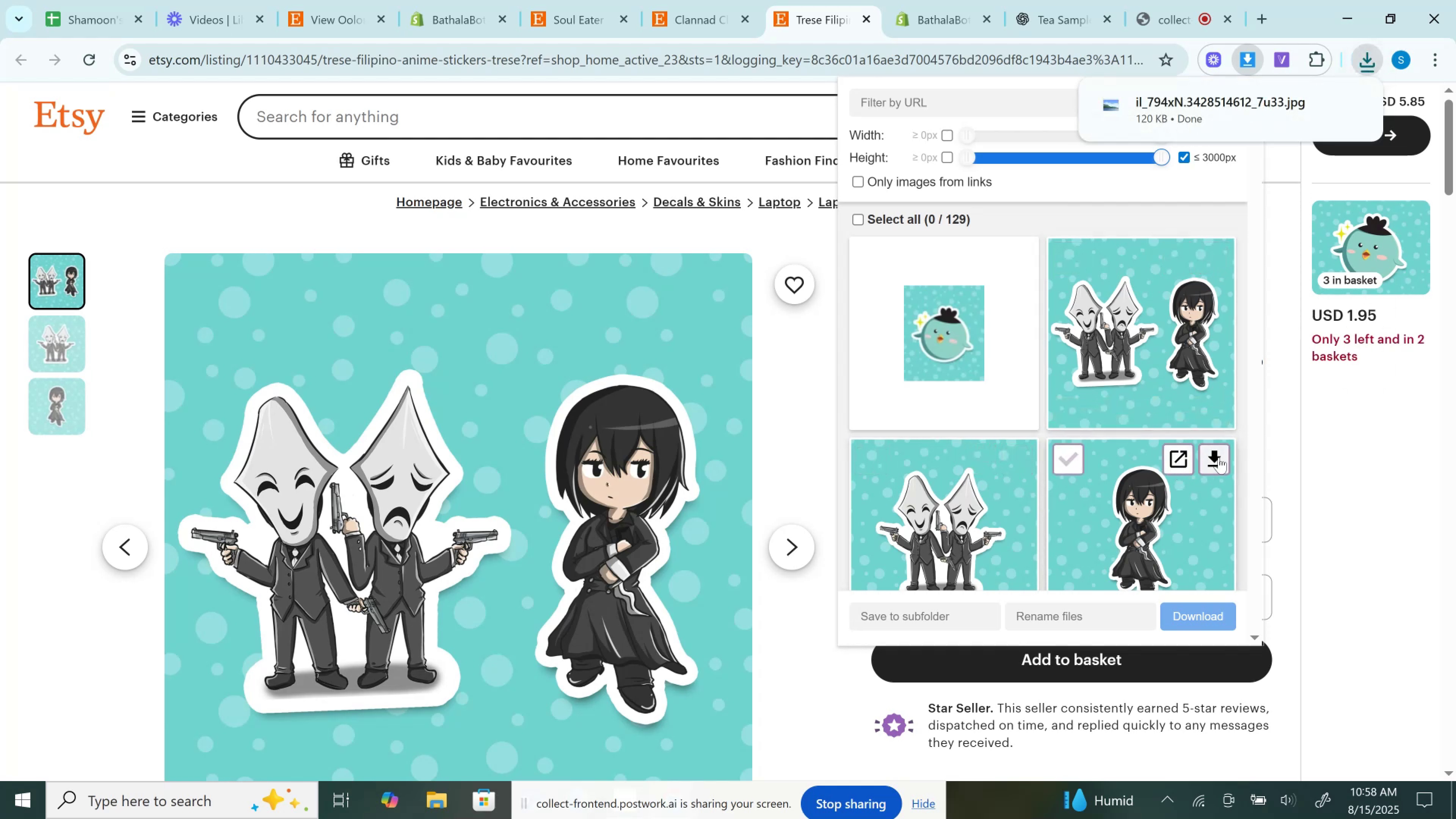 
left_click([1228, 458])
 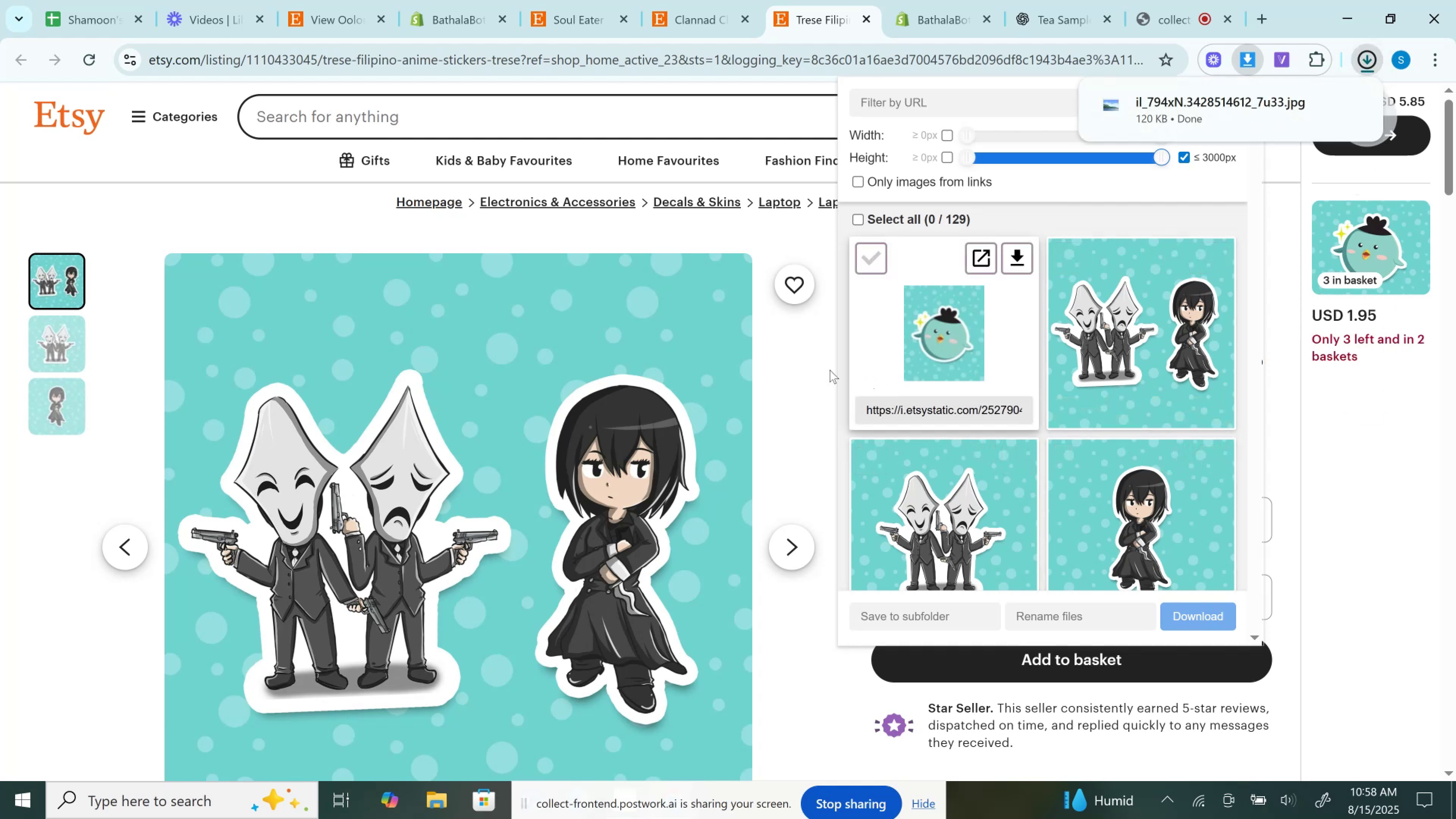 
scroll: coordinate [998, 418], scroll_direction: down, amount: 4.0
 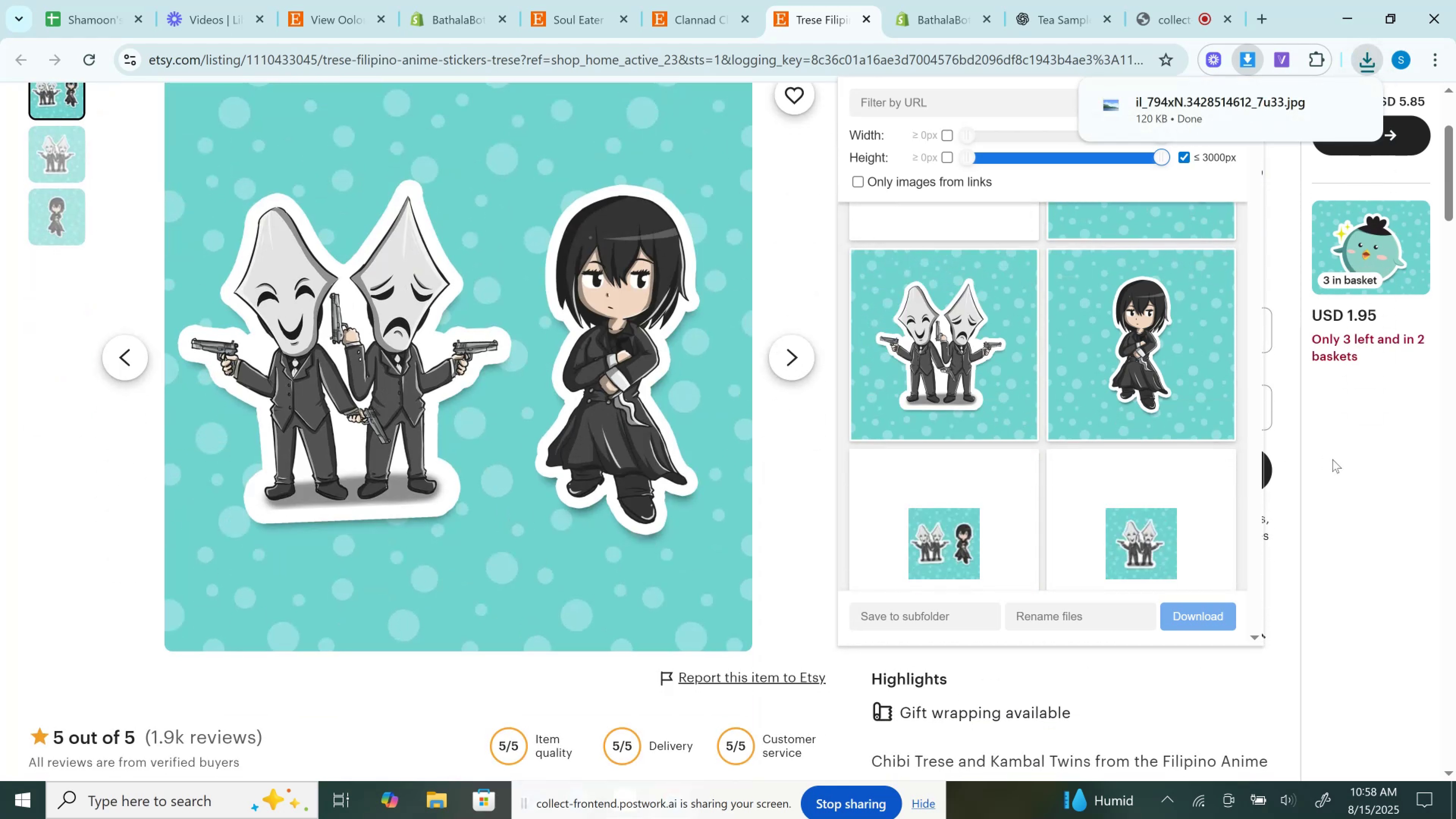 
left_click([1371, 474])
 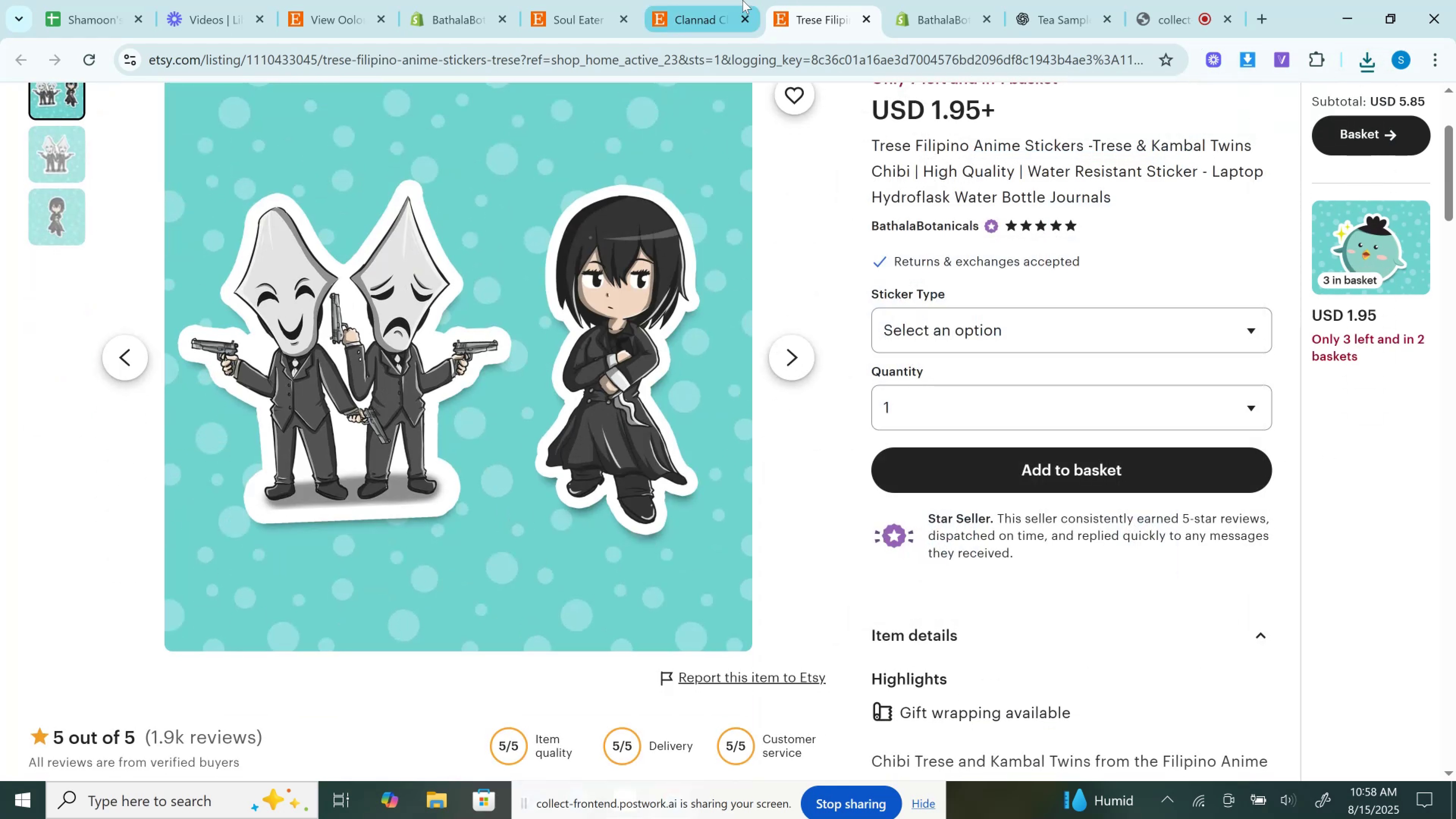 
left_click([742, 0])
 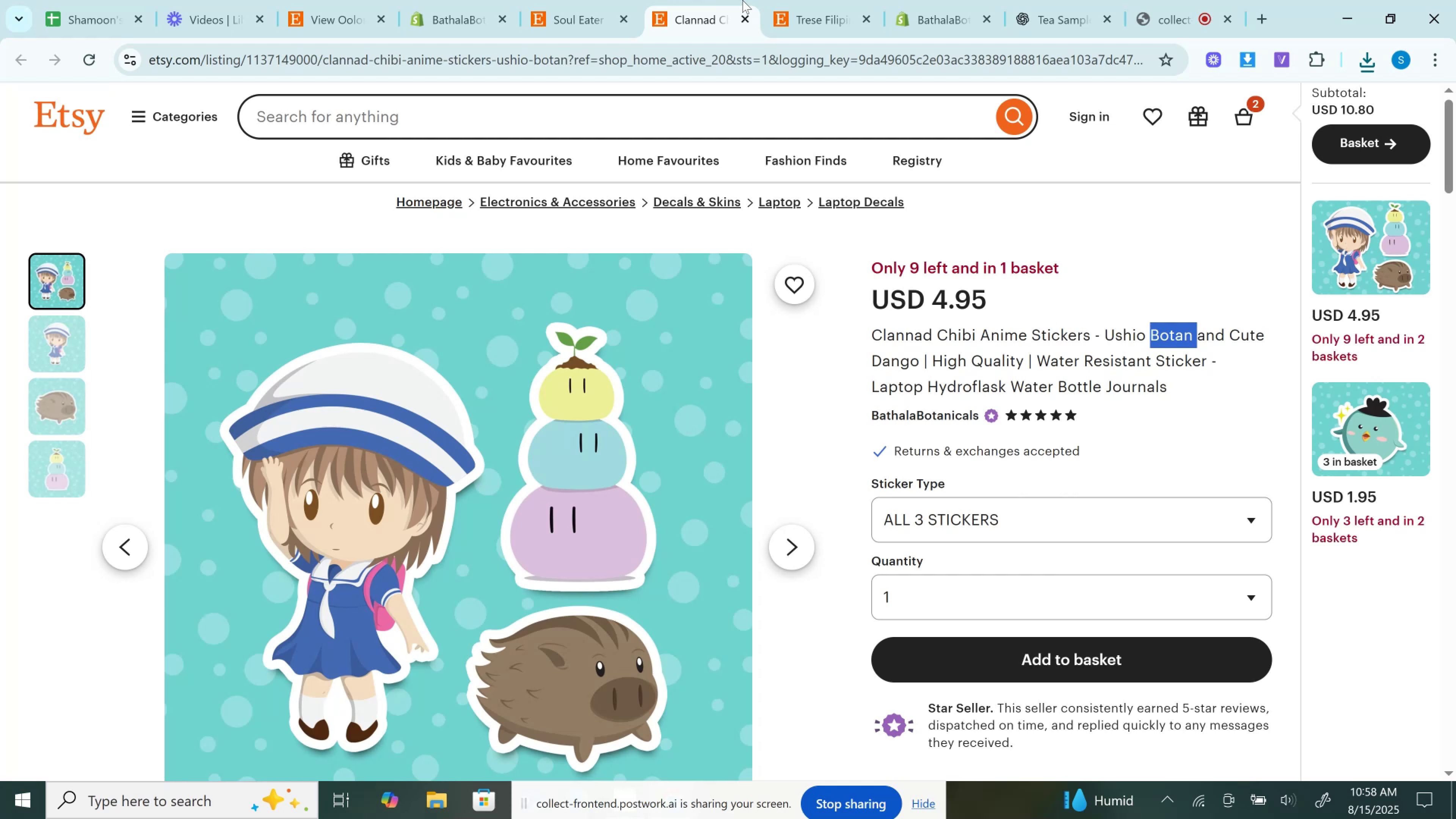 
wait(29.65)
 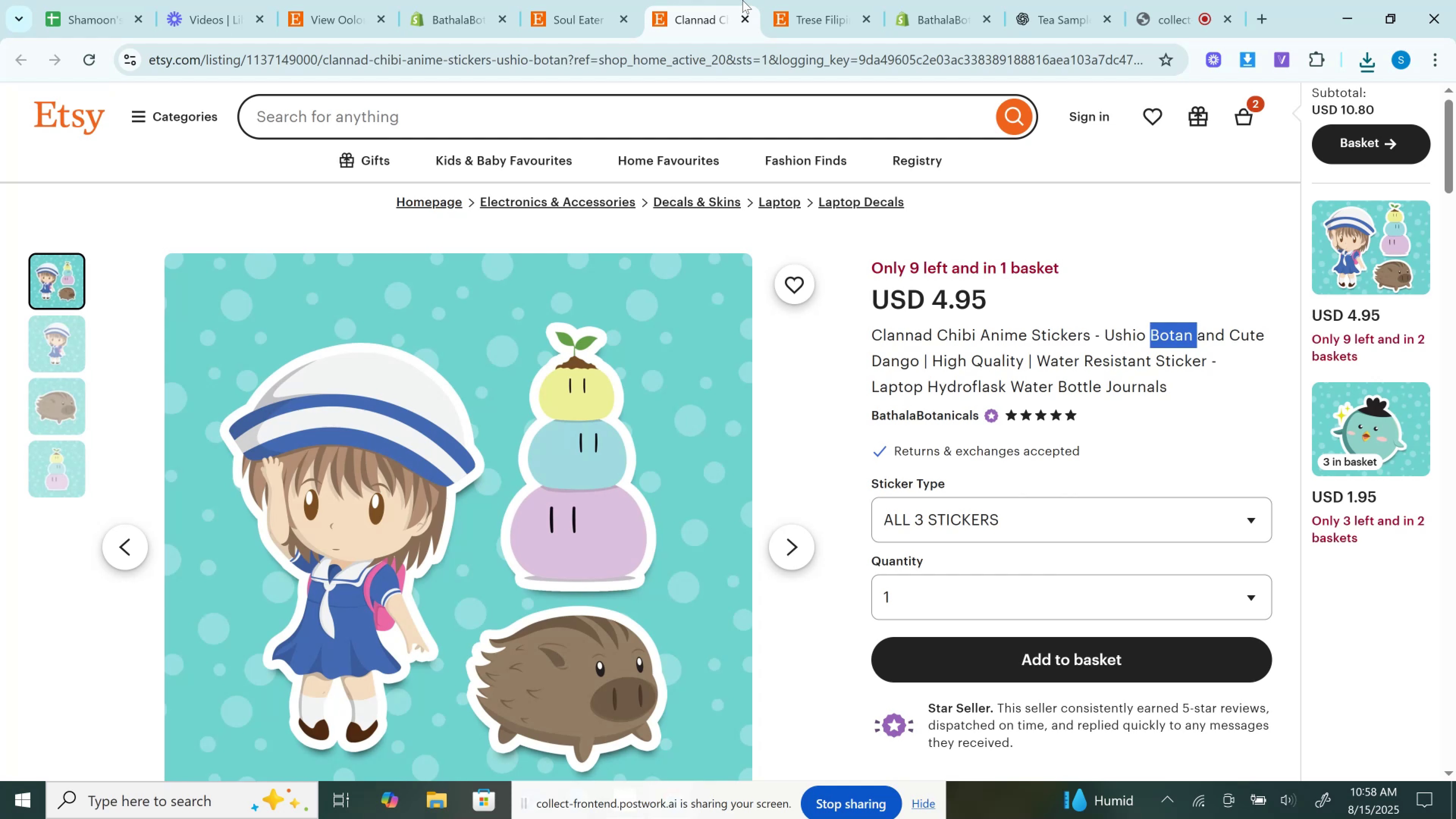 
left_click([800, 0])
 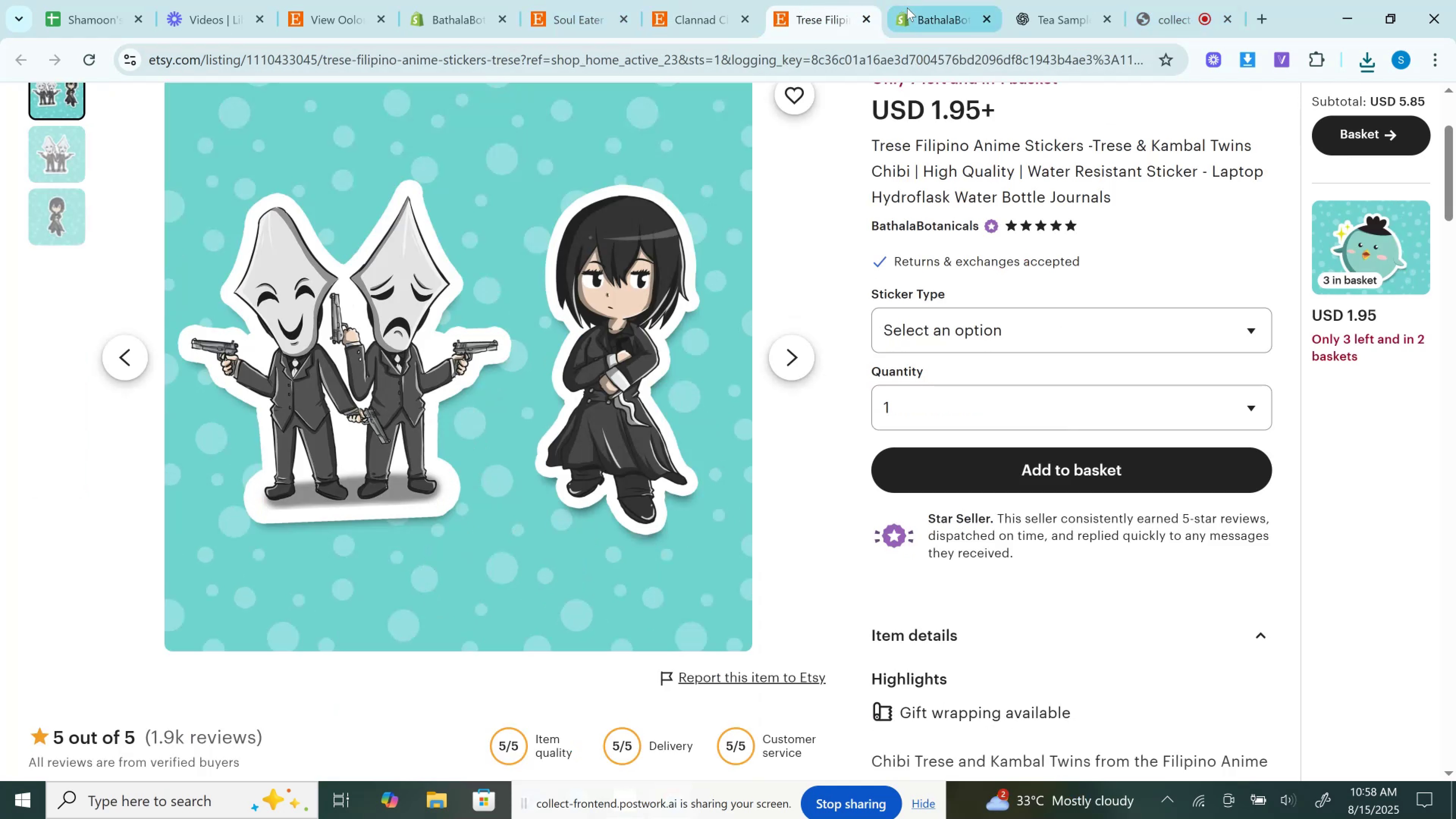 
left_click([918, 4])
 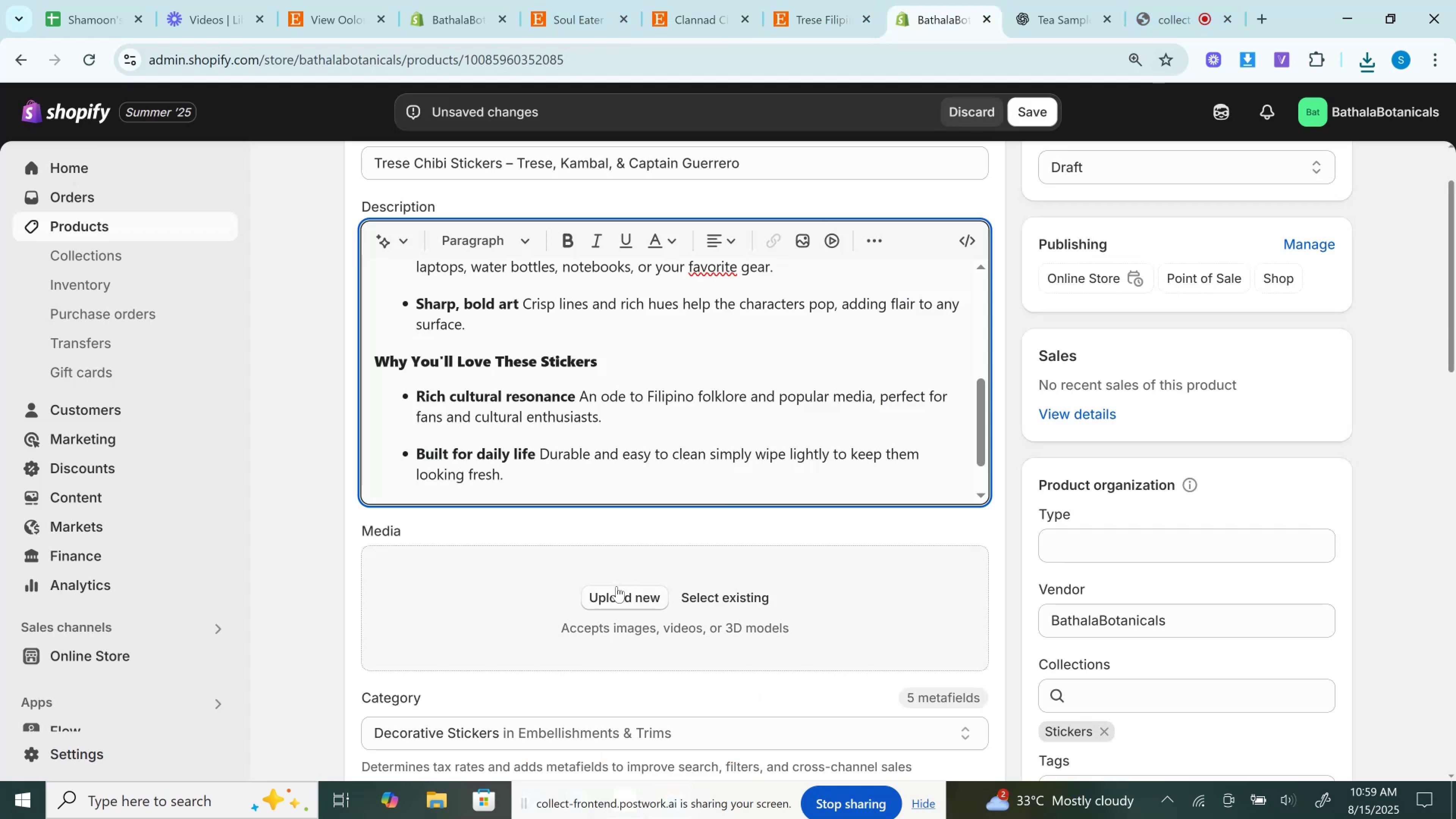 
left_click([617, 586])
 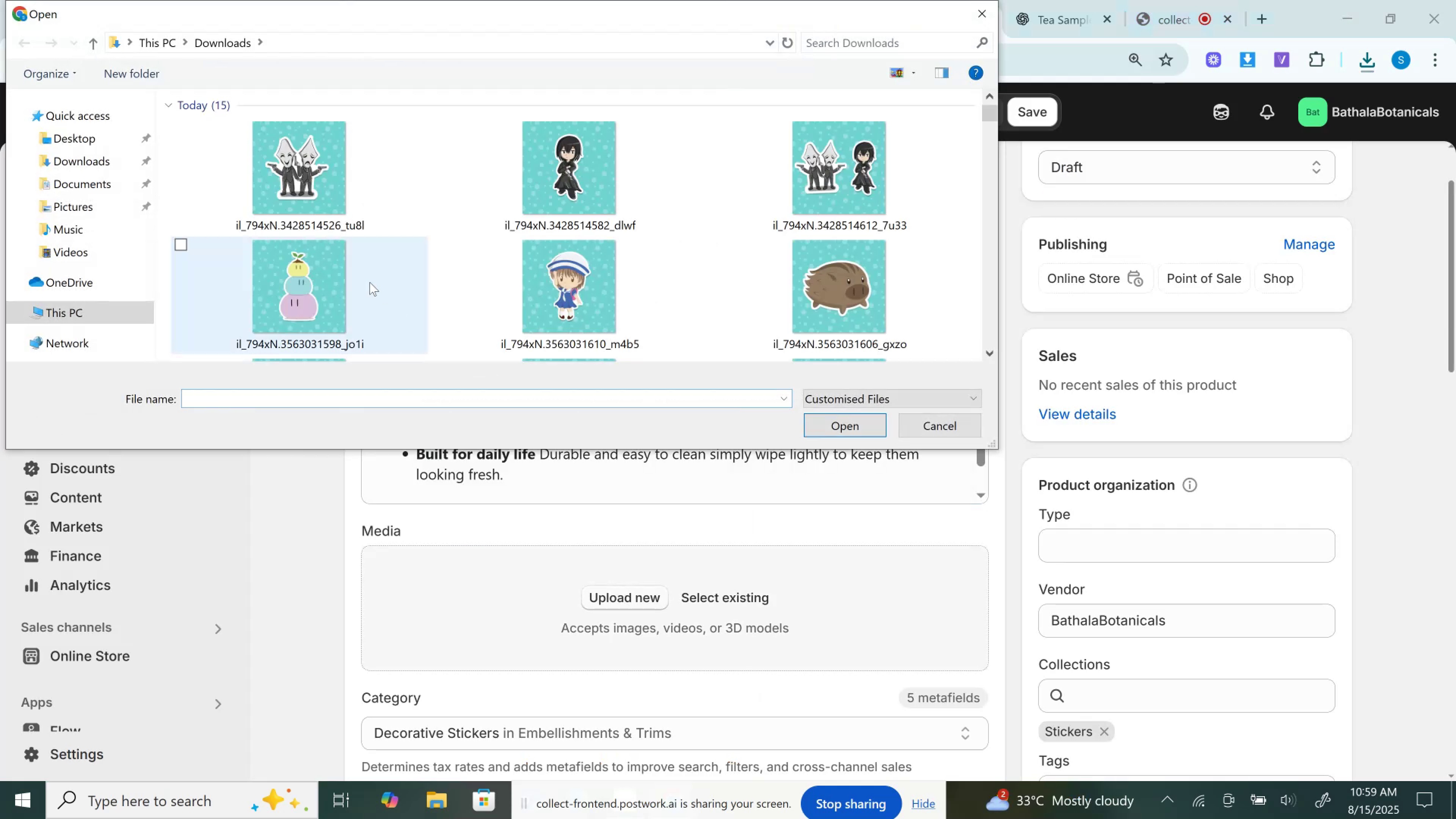 
left_click([333, 199])
 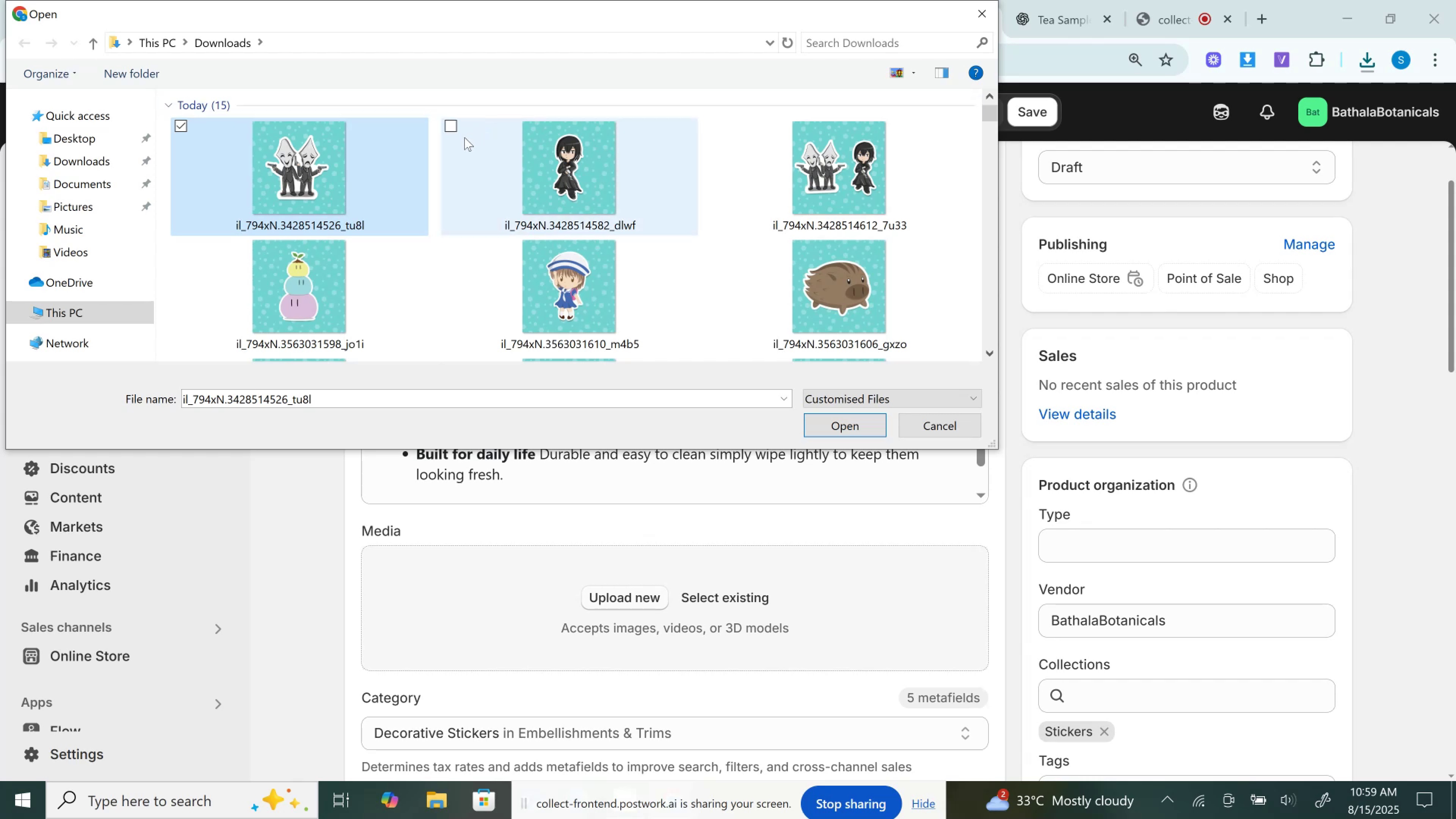 
hold_key(key=ControlLeft, duration=1.0)
left_click([503, 158])
 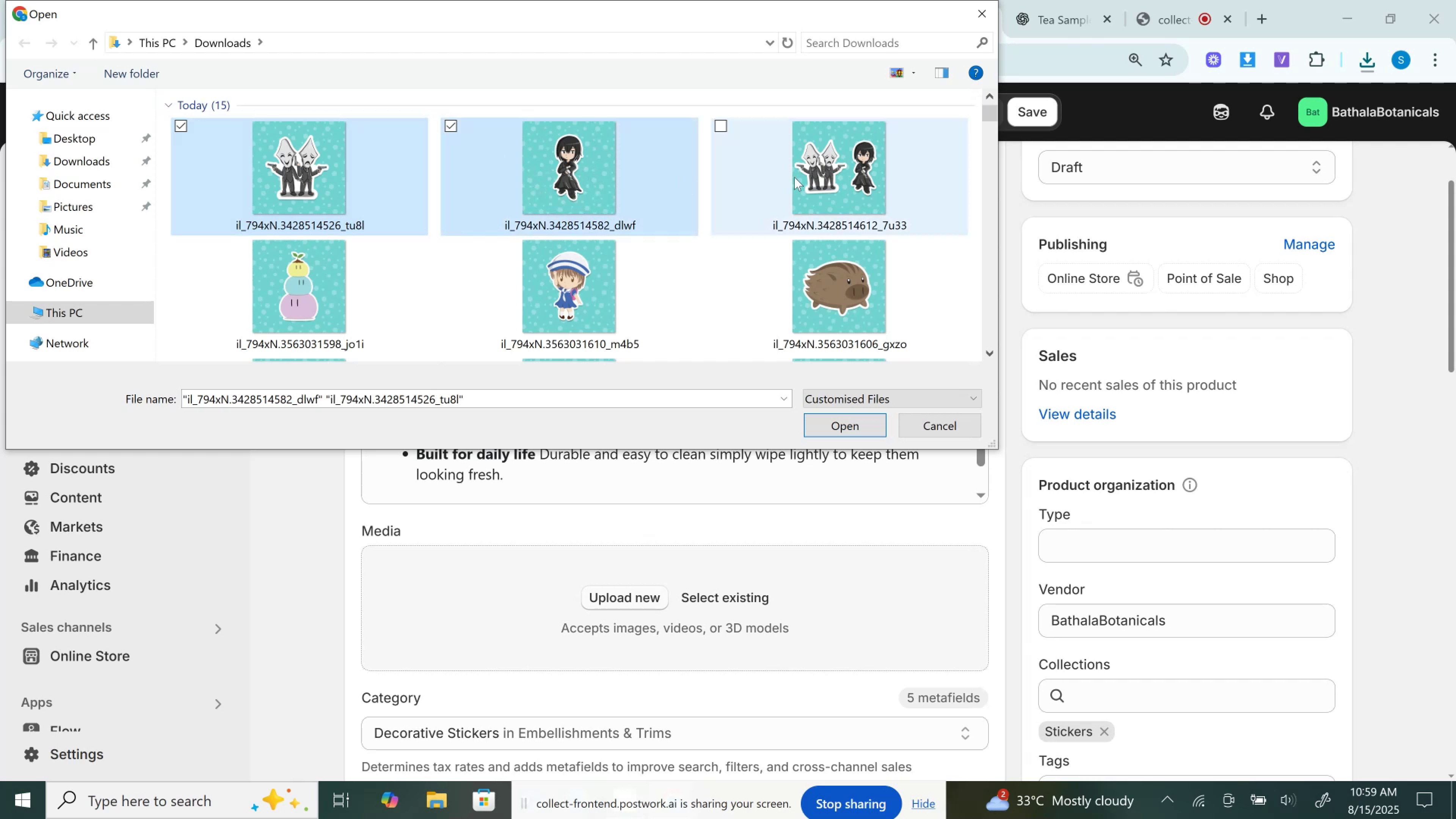 
double_click([794, 177])
 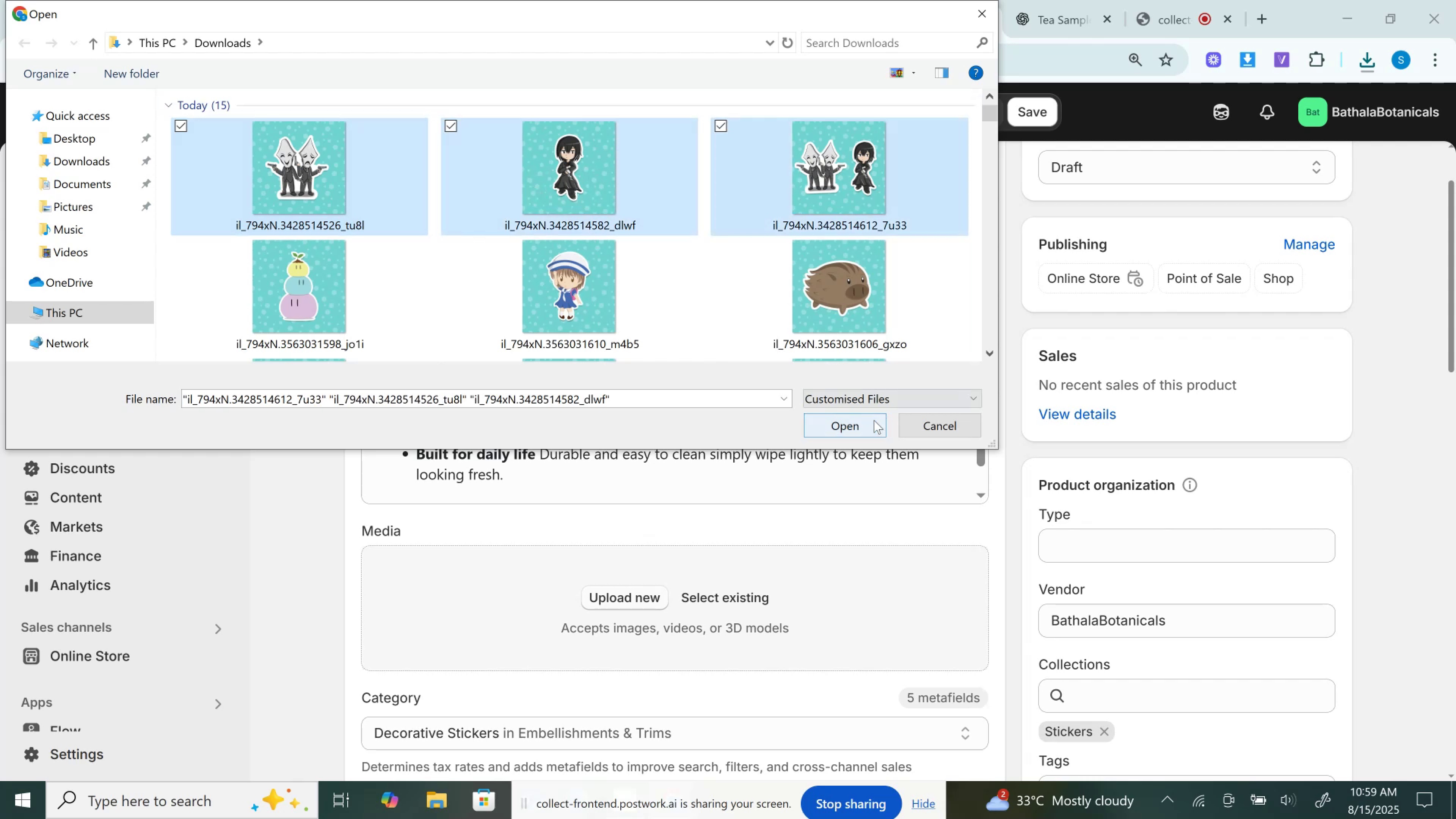 
left_click([874, 420])
 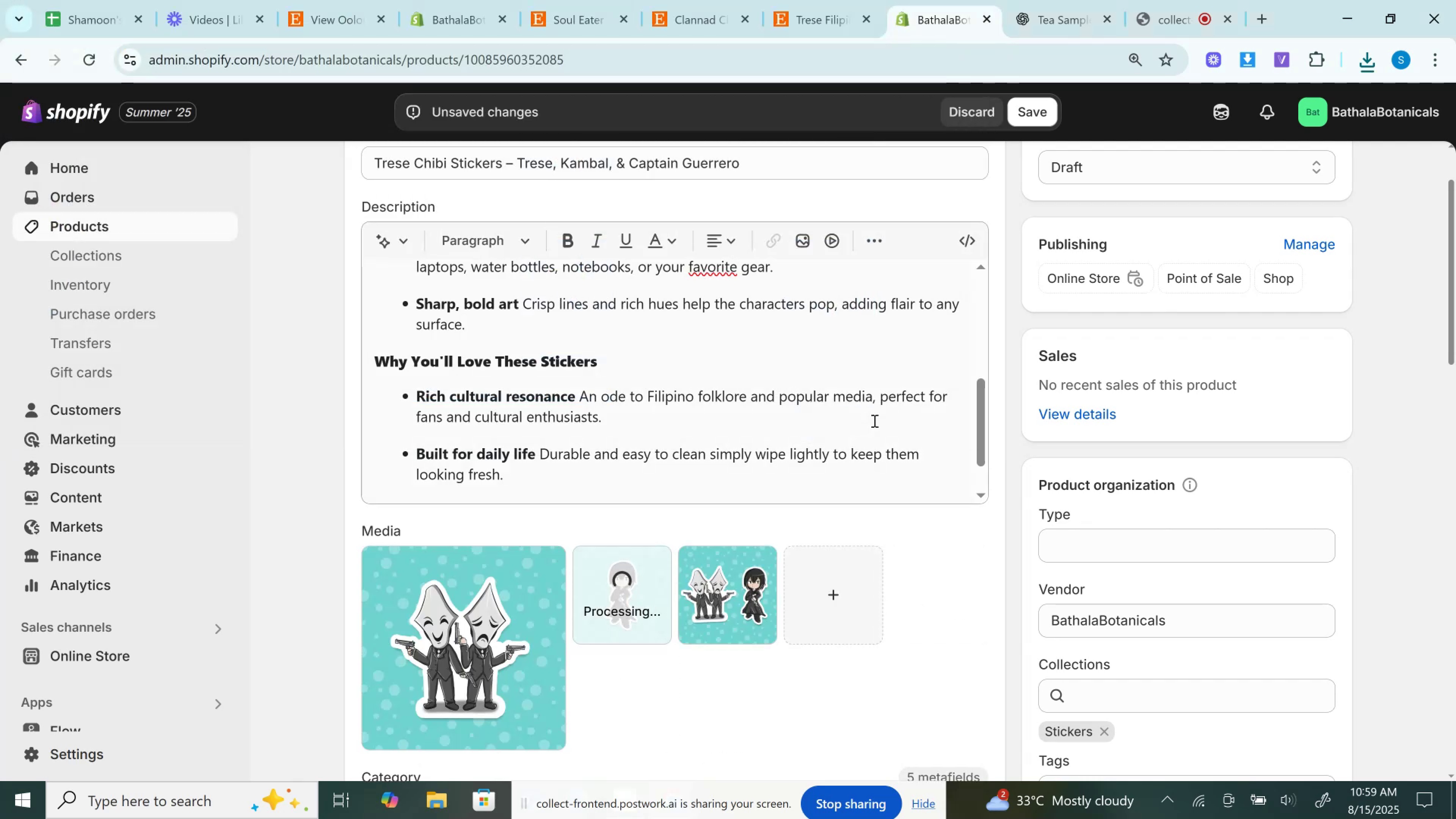 
wait(10.55)
 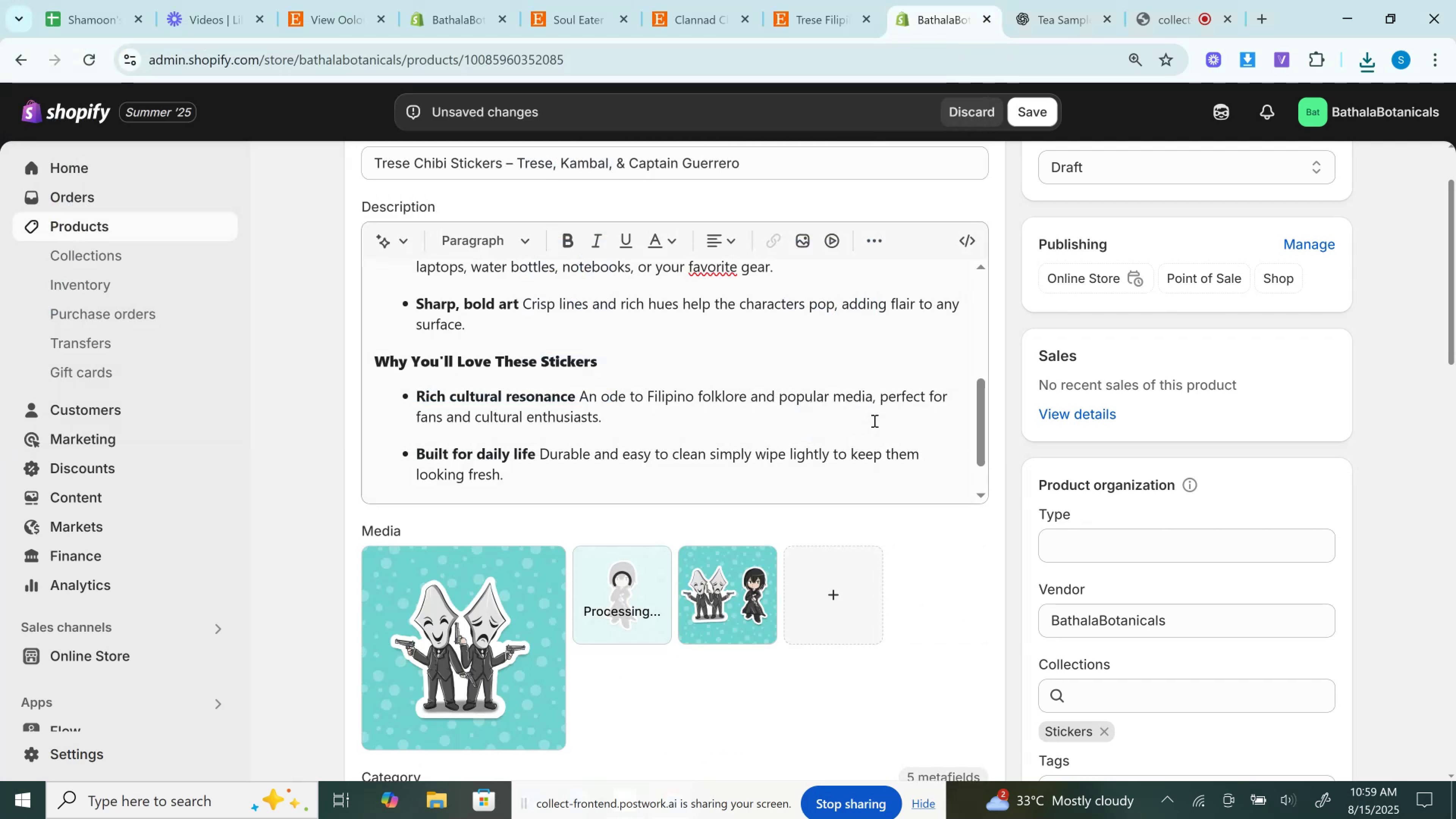 
left_click_drag(start_coordinate=[736, 569], to_coordinate=[450, 604])
 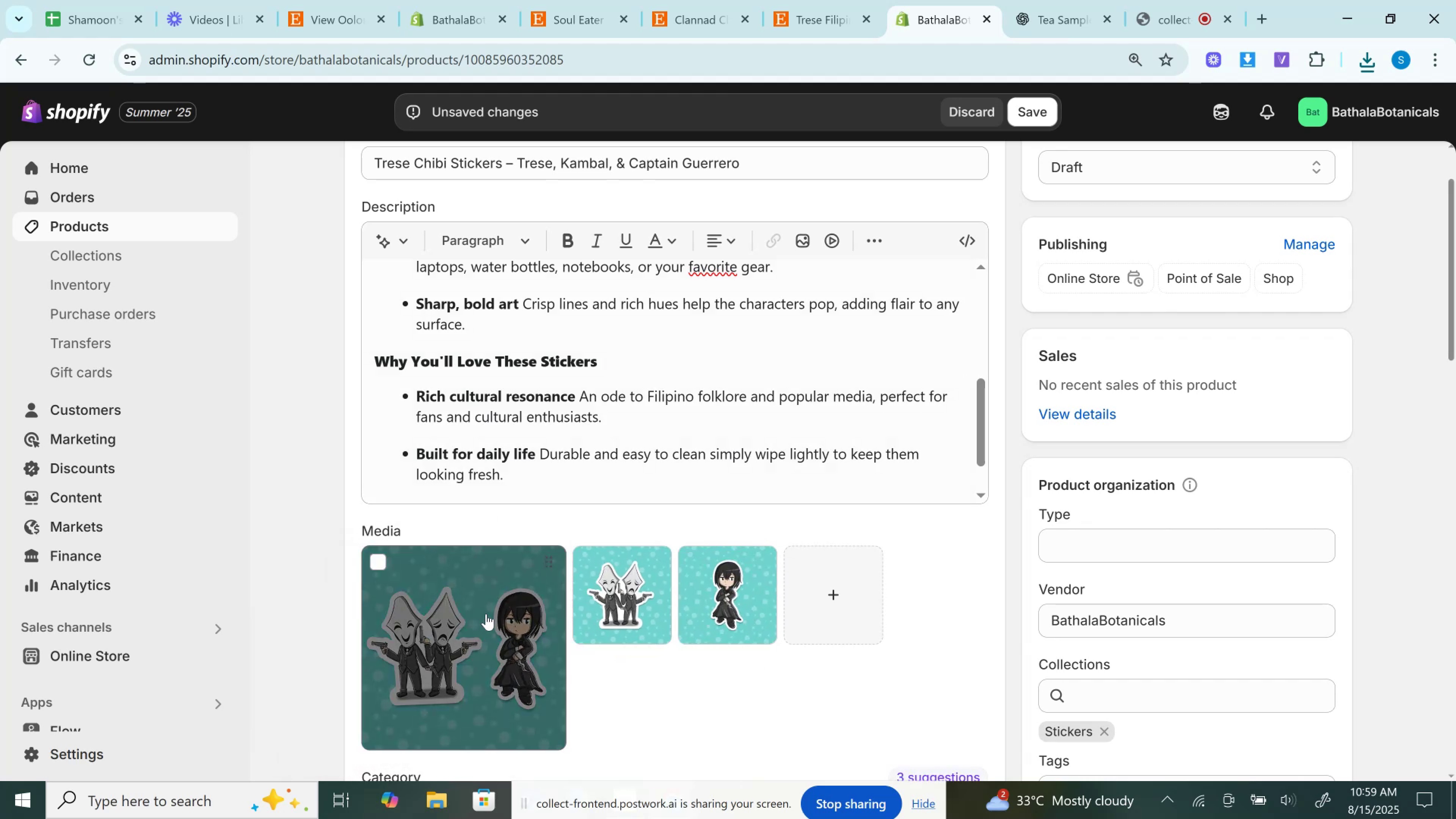 
scroll: coordinate [486, 614], scroll_direction: down, amount: 5.0
 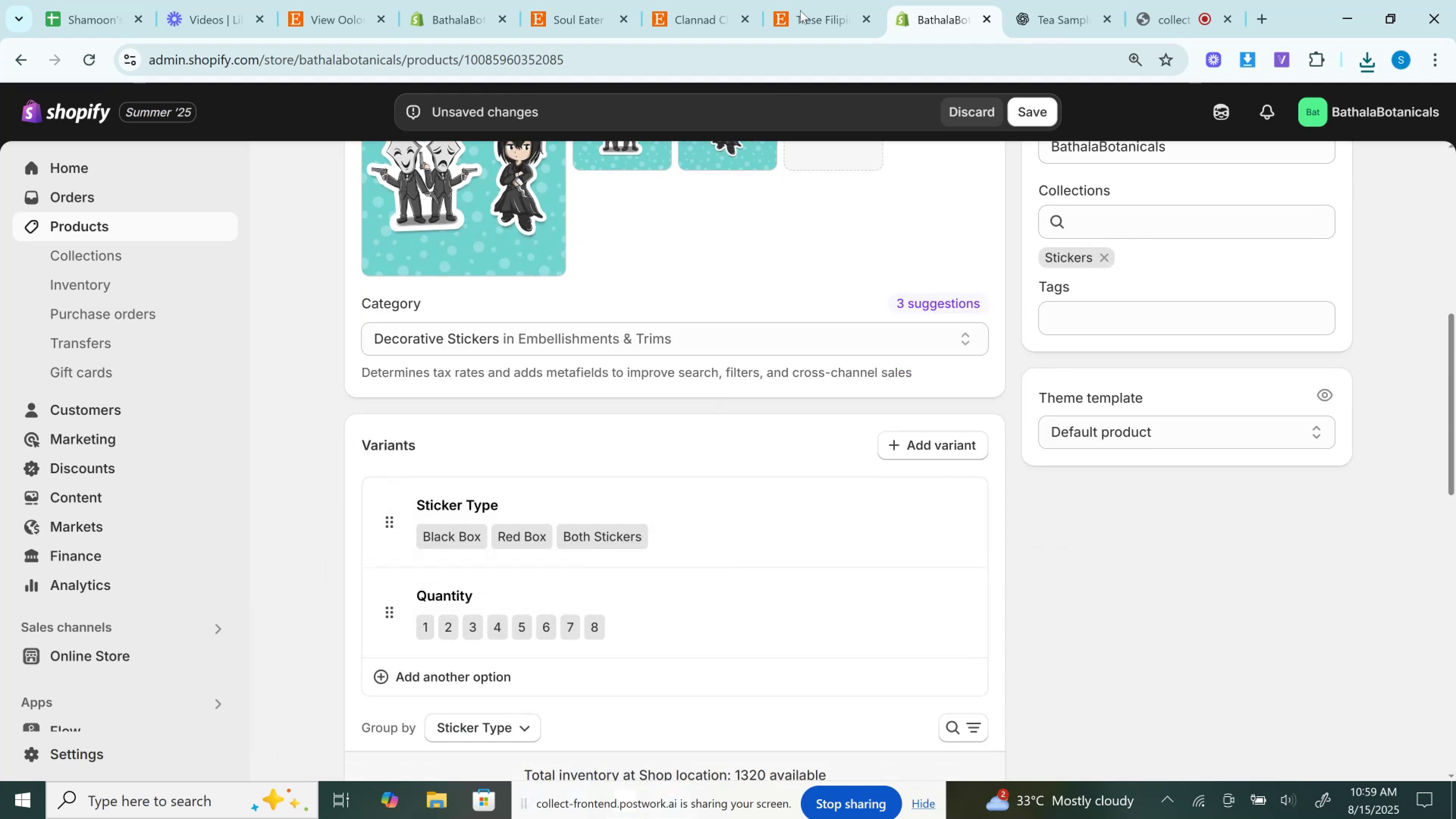 
left_click([813, 0])
 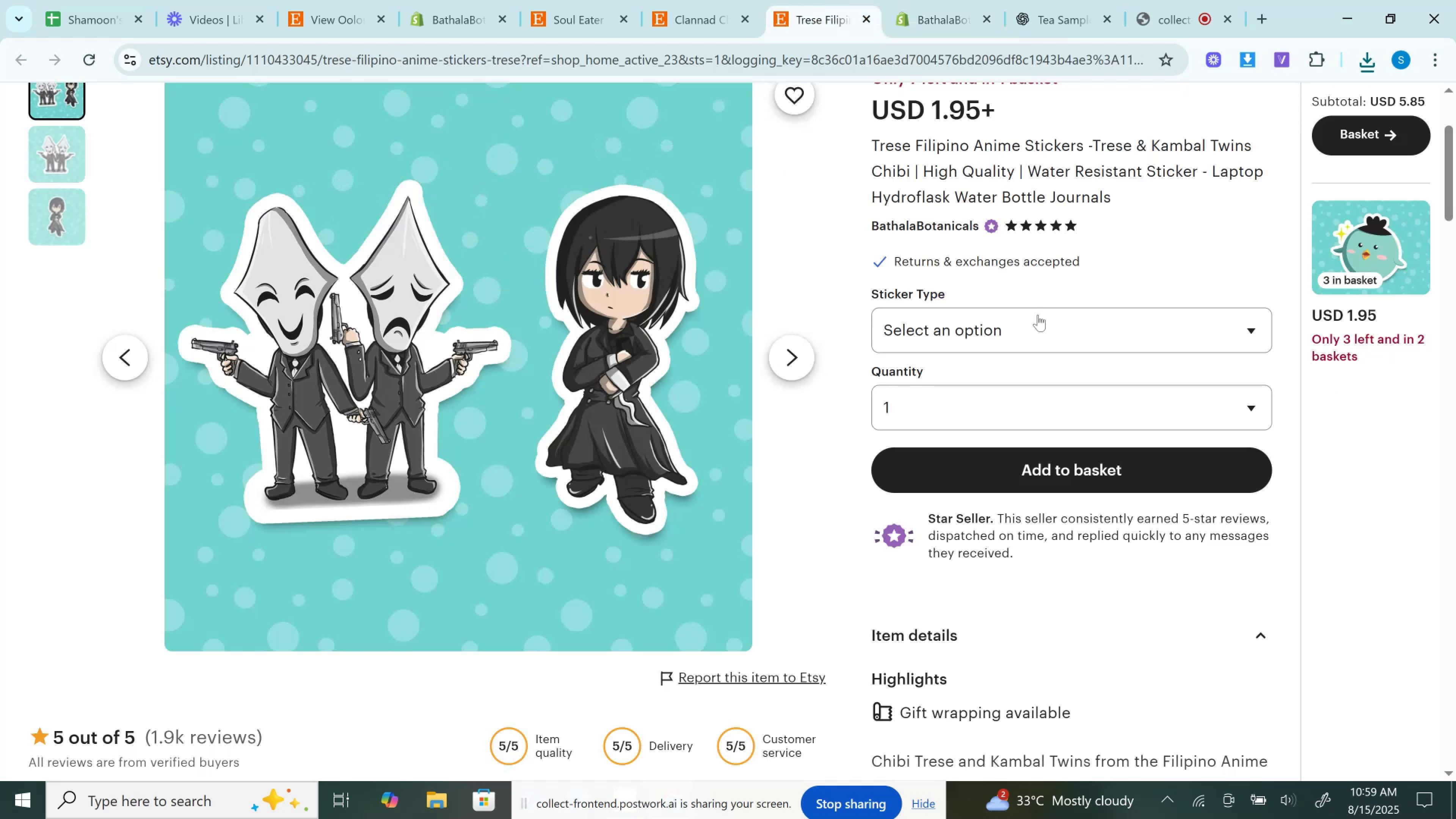 
left_click([1032, 318])
 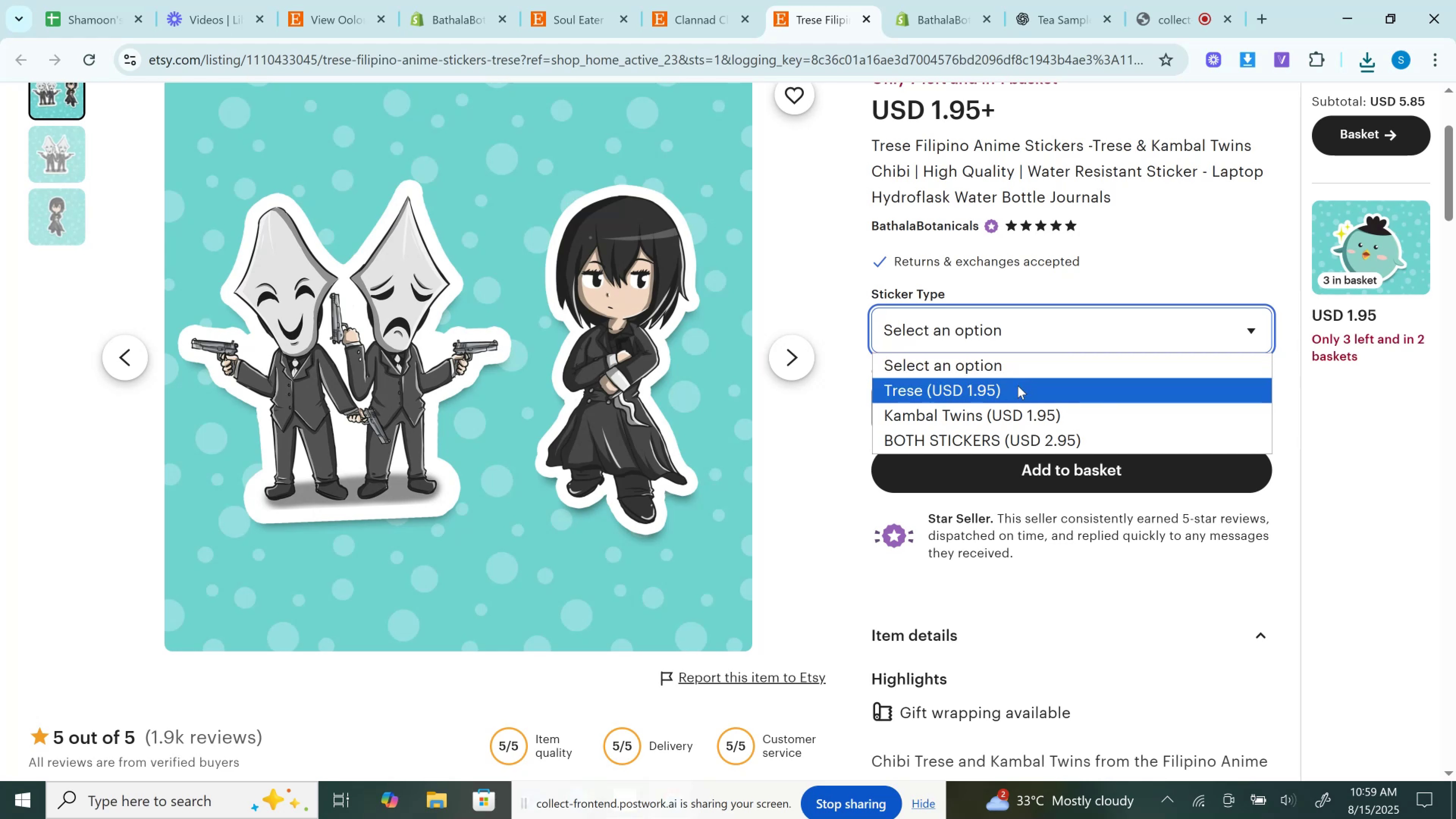 
left_click([1018, 386])
 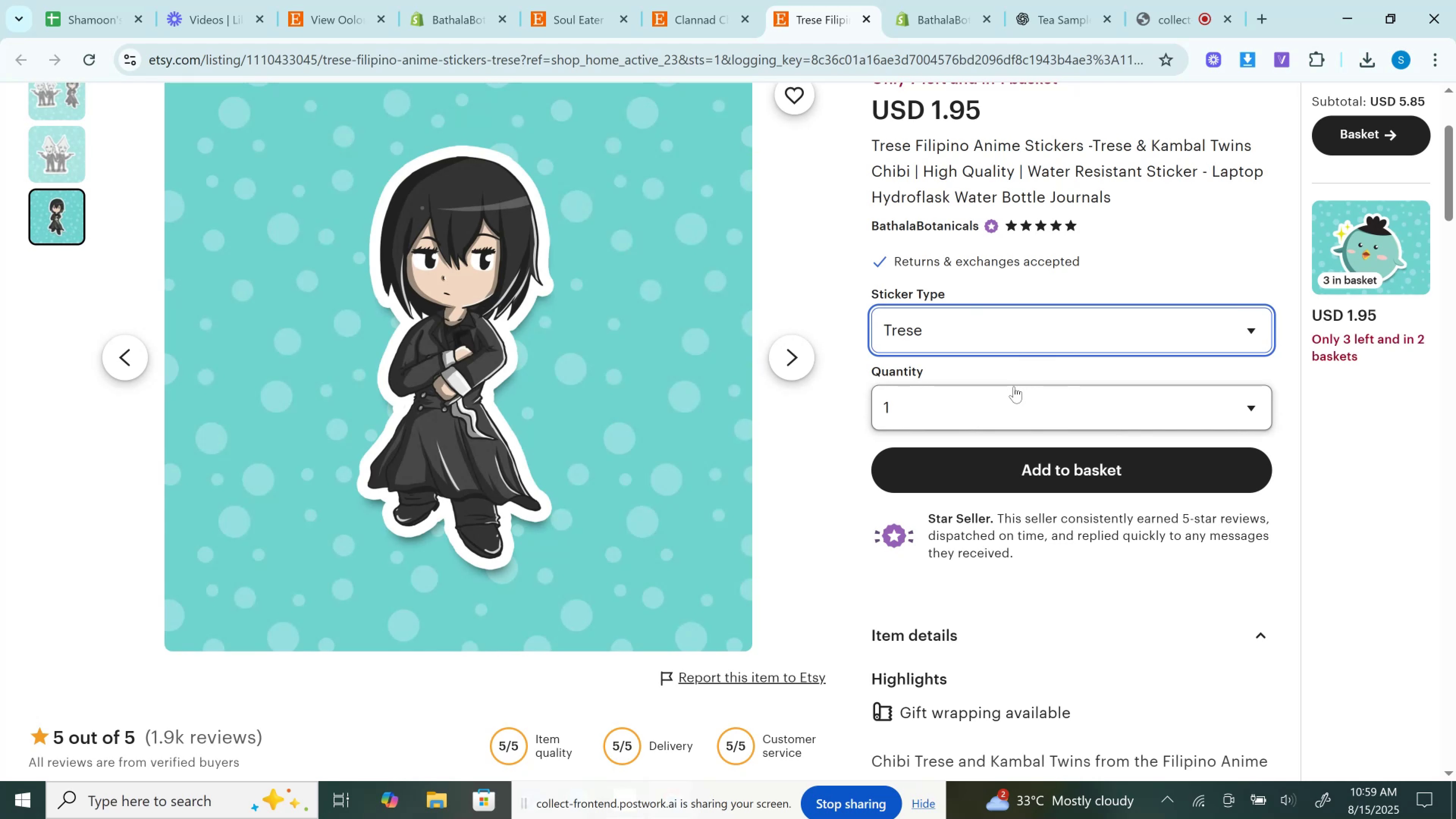 
wait(33.17)
 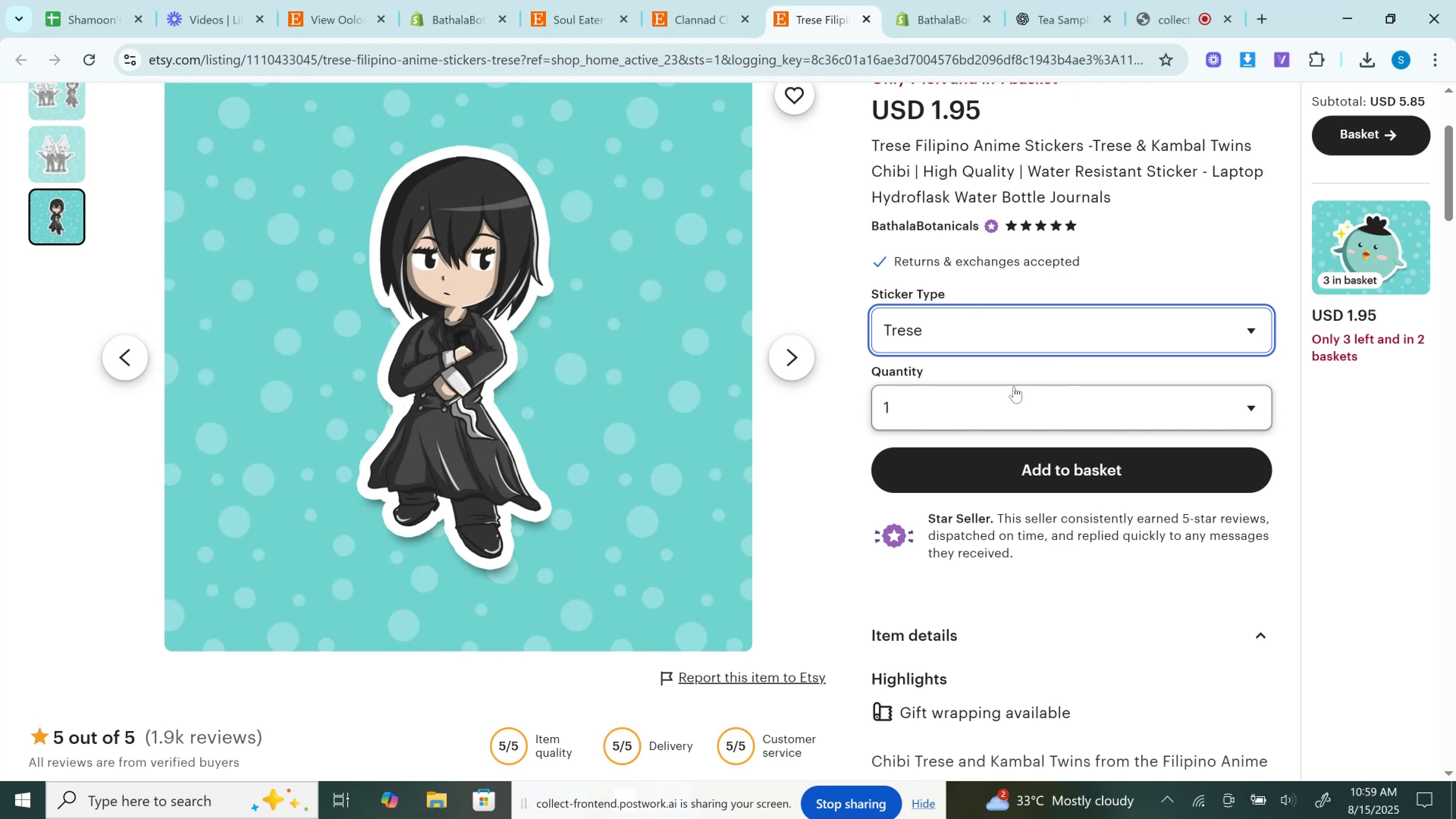 
left_click([971, 322])
 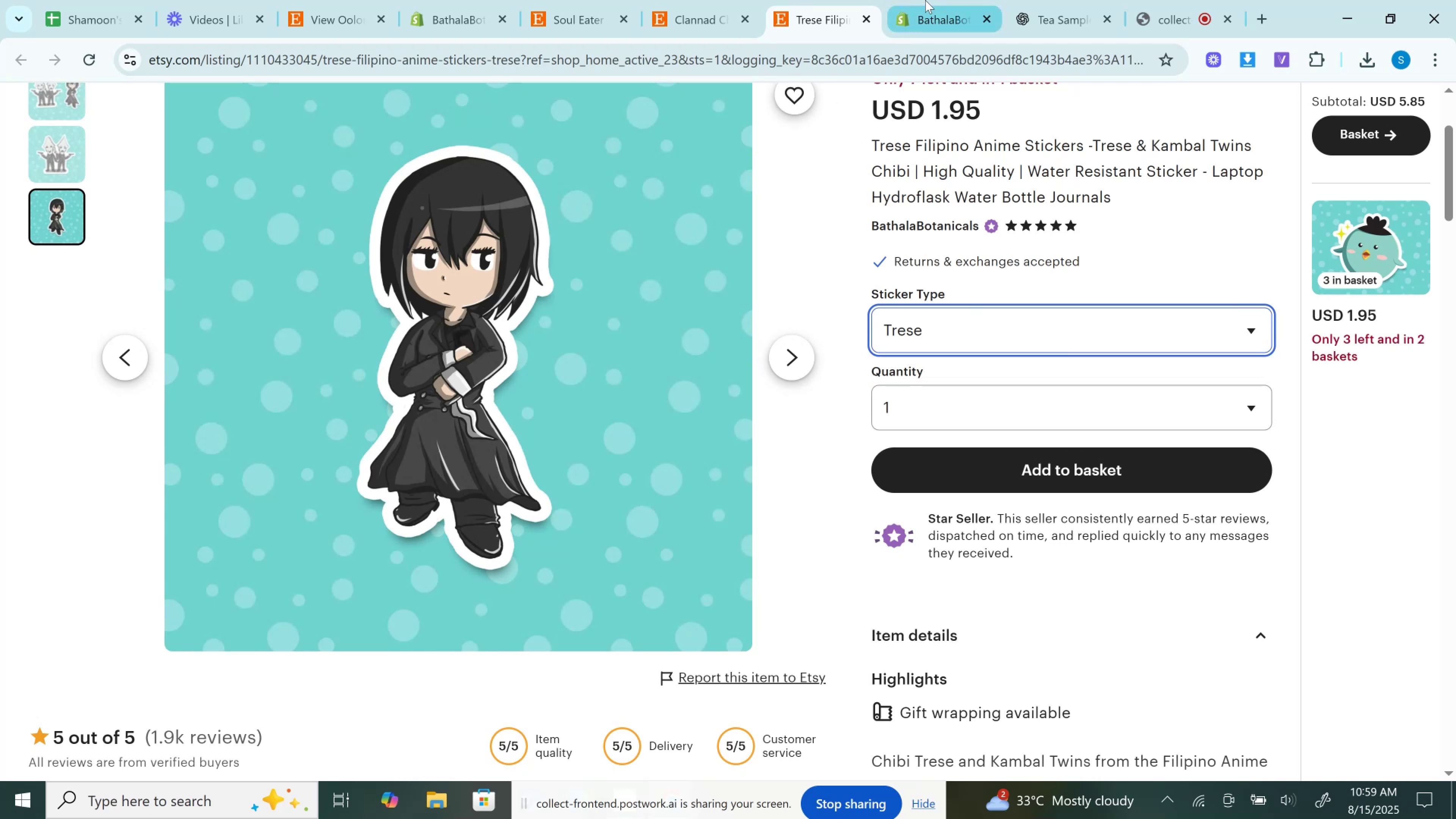 
left_click([925, 0])
 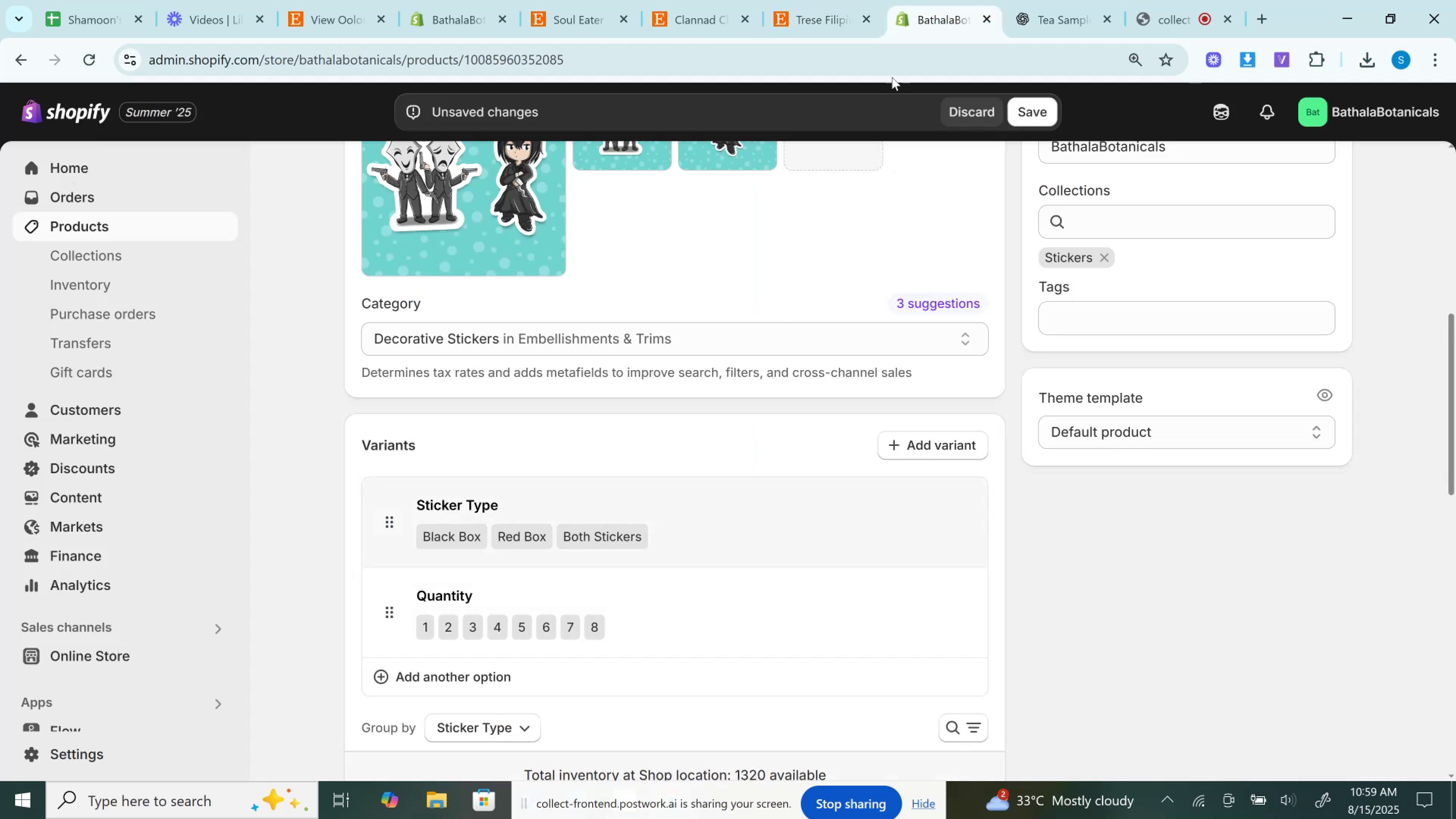 
left_click([807, 0])
 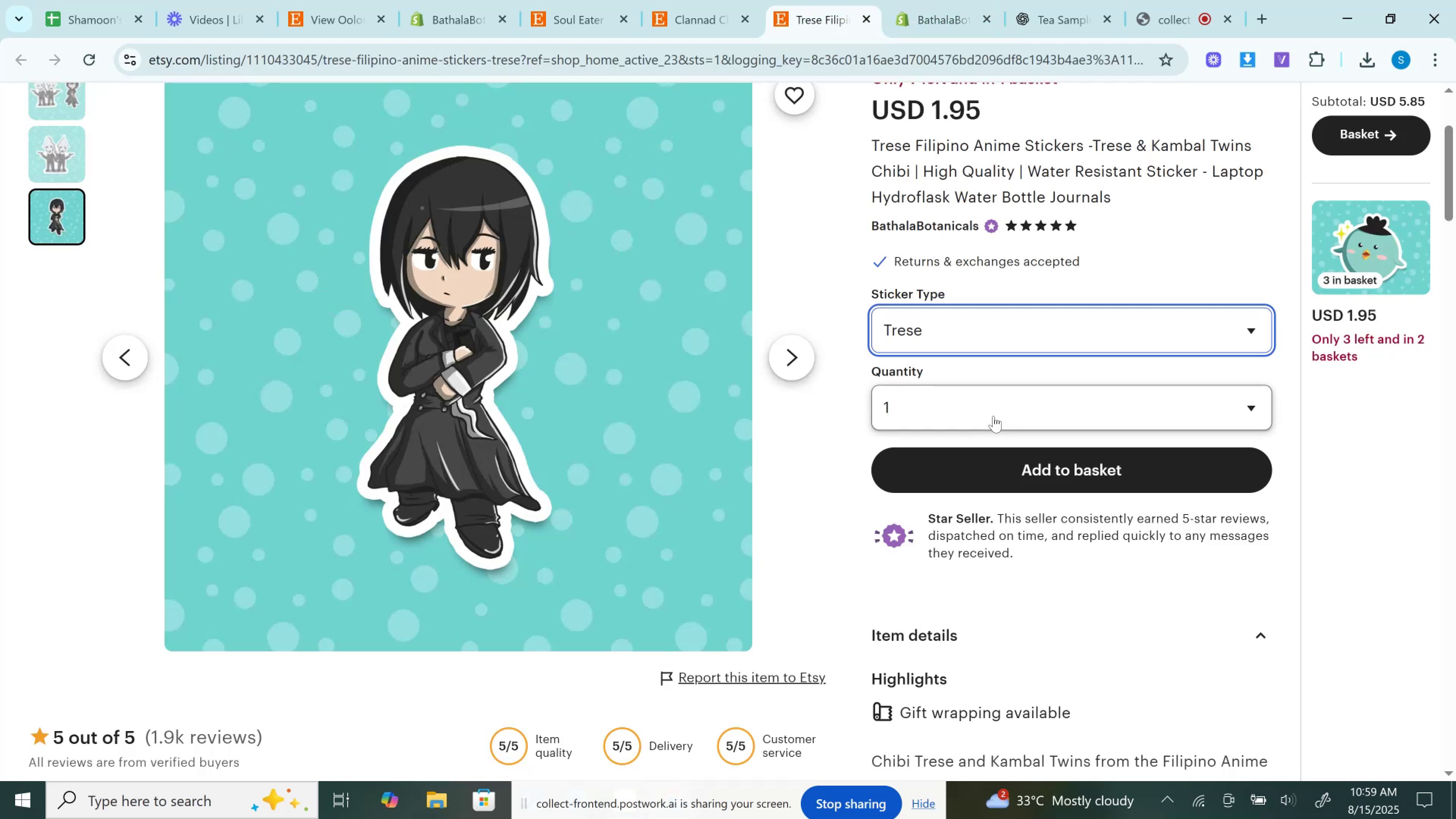 
left_click([993, 416])
 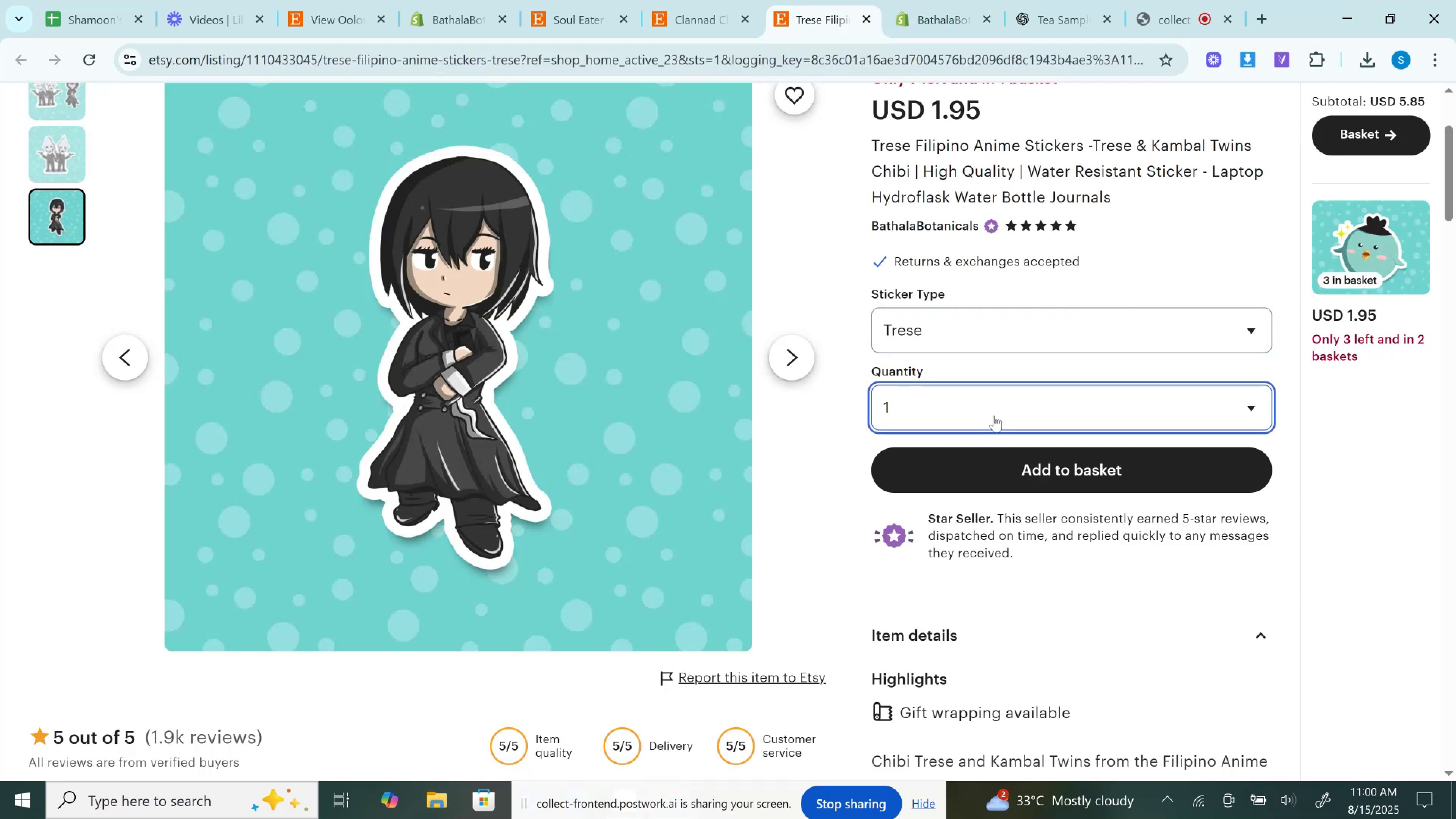 
triple_click([994, 416])
 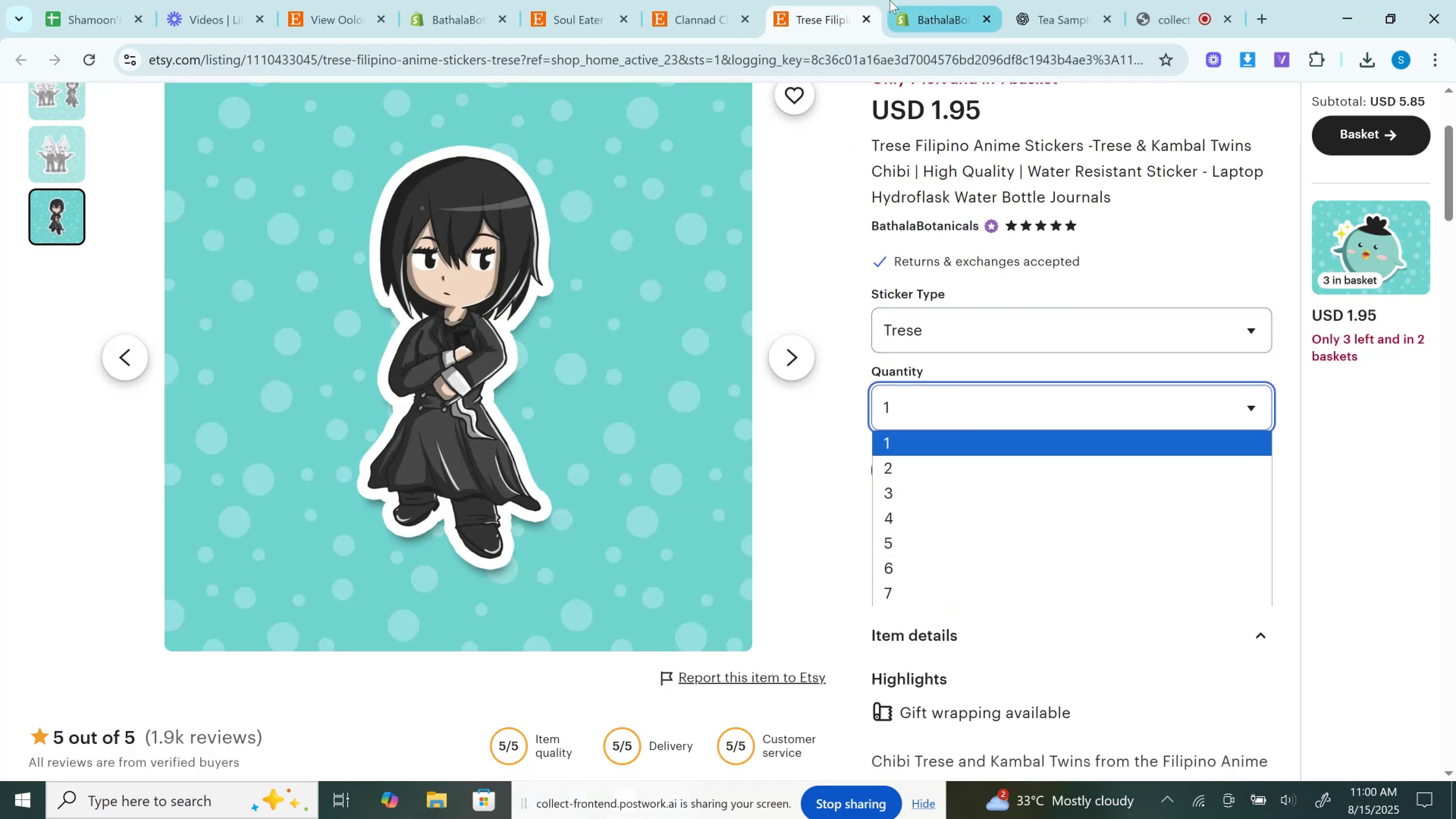 
left_click([910, 0])
 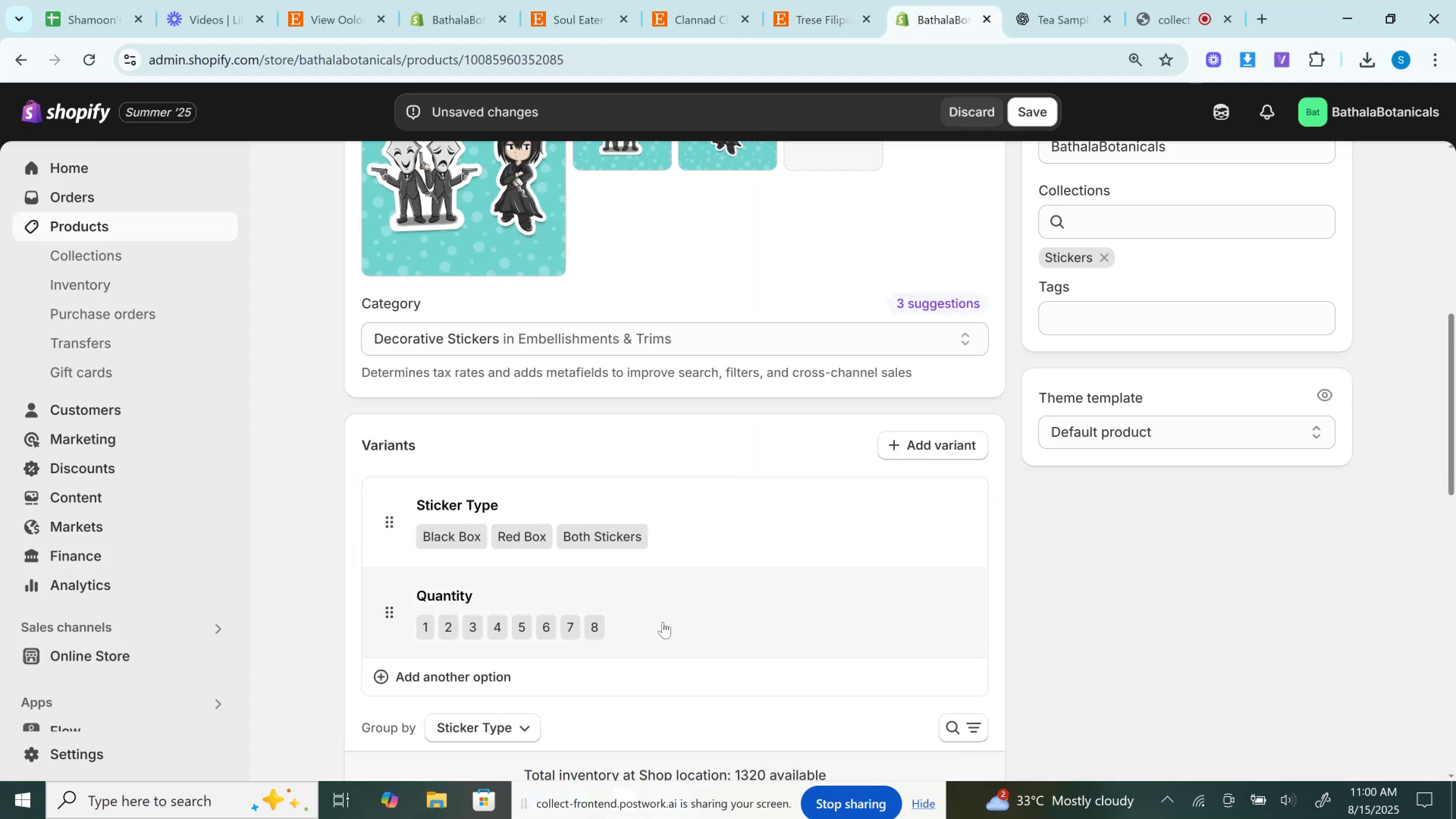 
left_click([666, 628])
 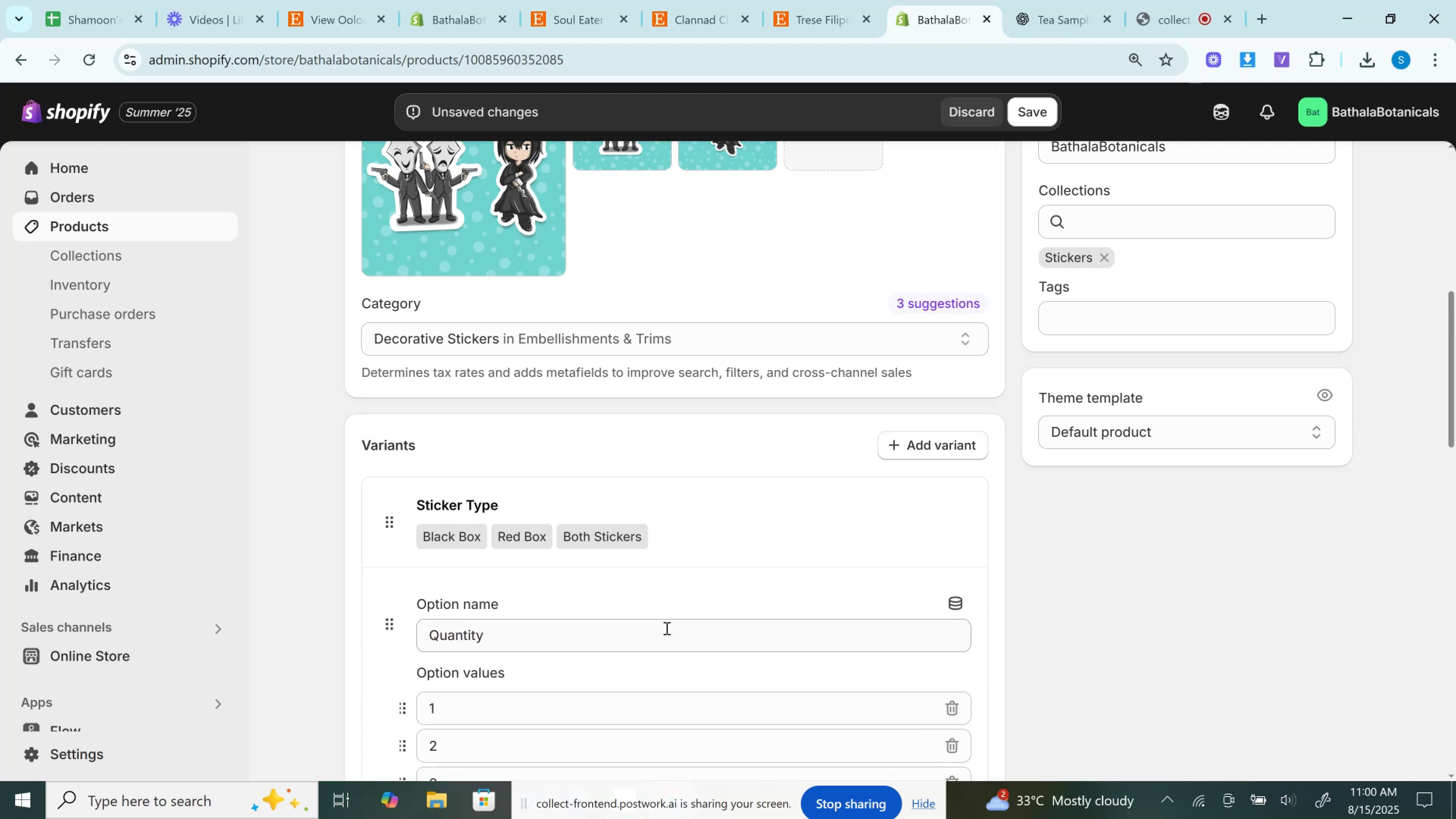 
scroll: coordinate [666, 628], scroll_direction: down, amount: 5.0
 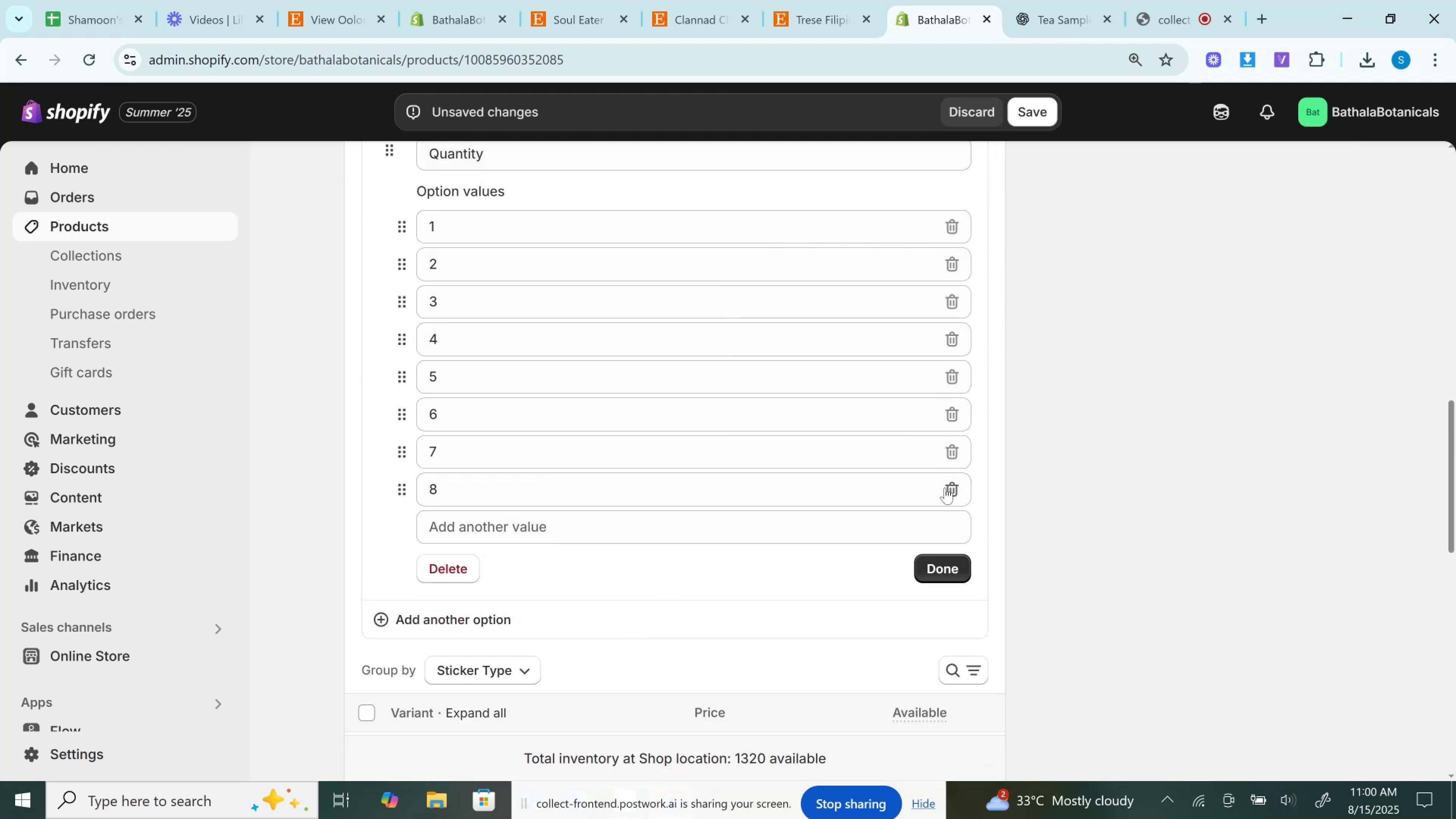 
left_click([948, 487])
 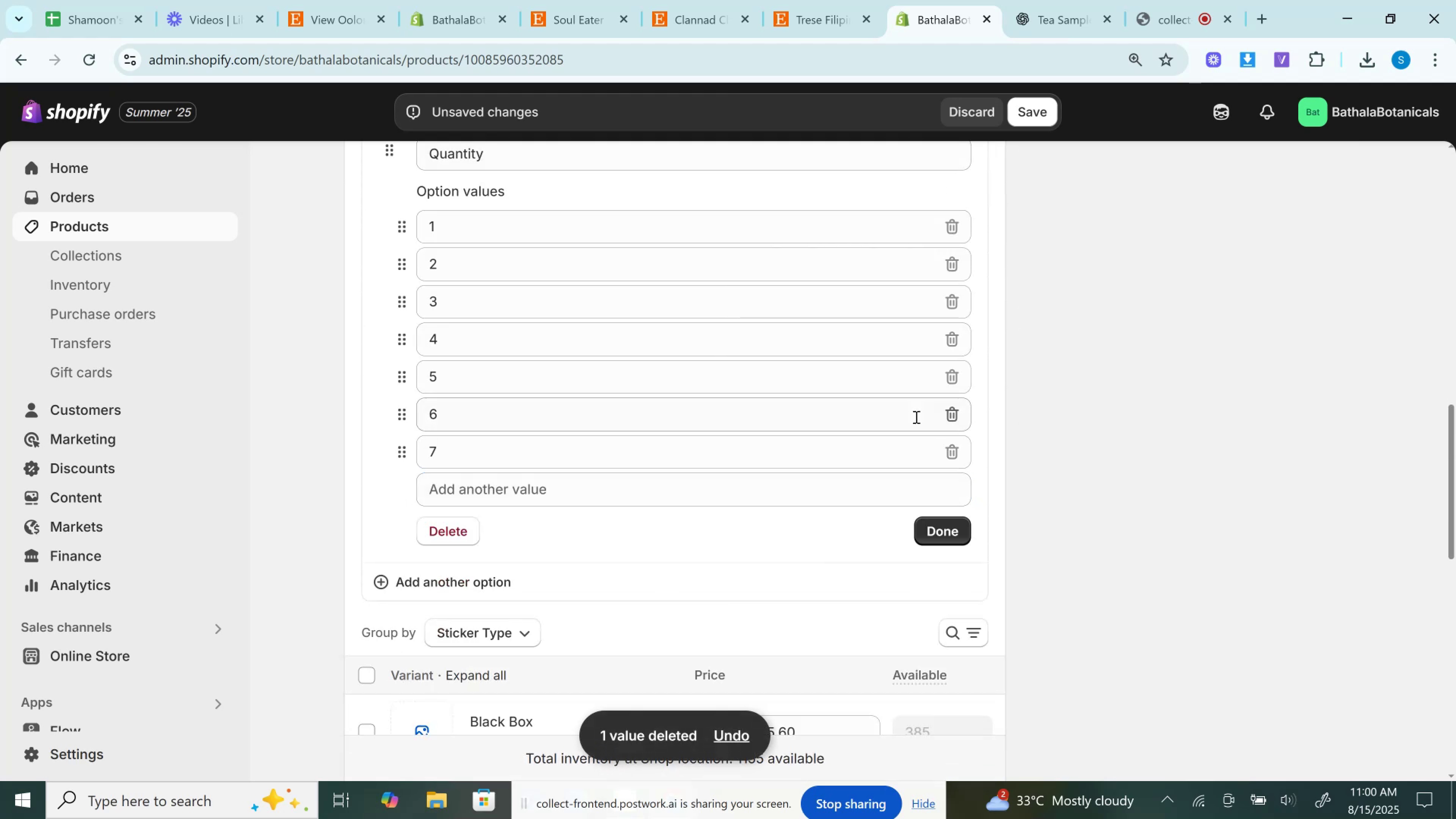 
scroll: coordinate [913, 412], scroll_direction: up, amount: 4.0
 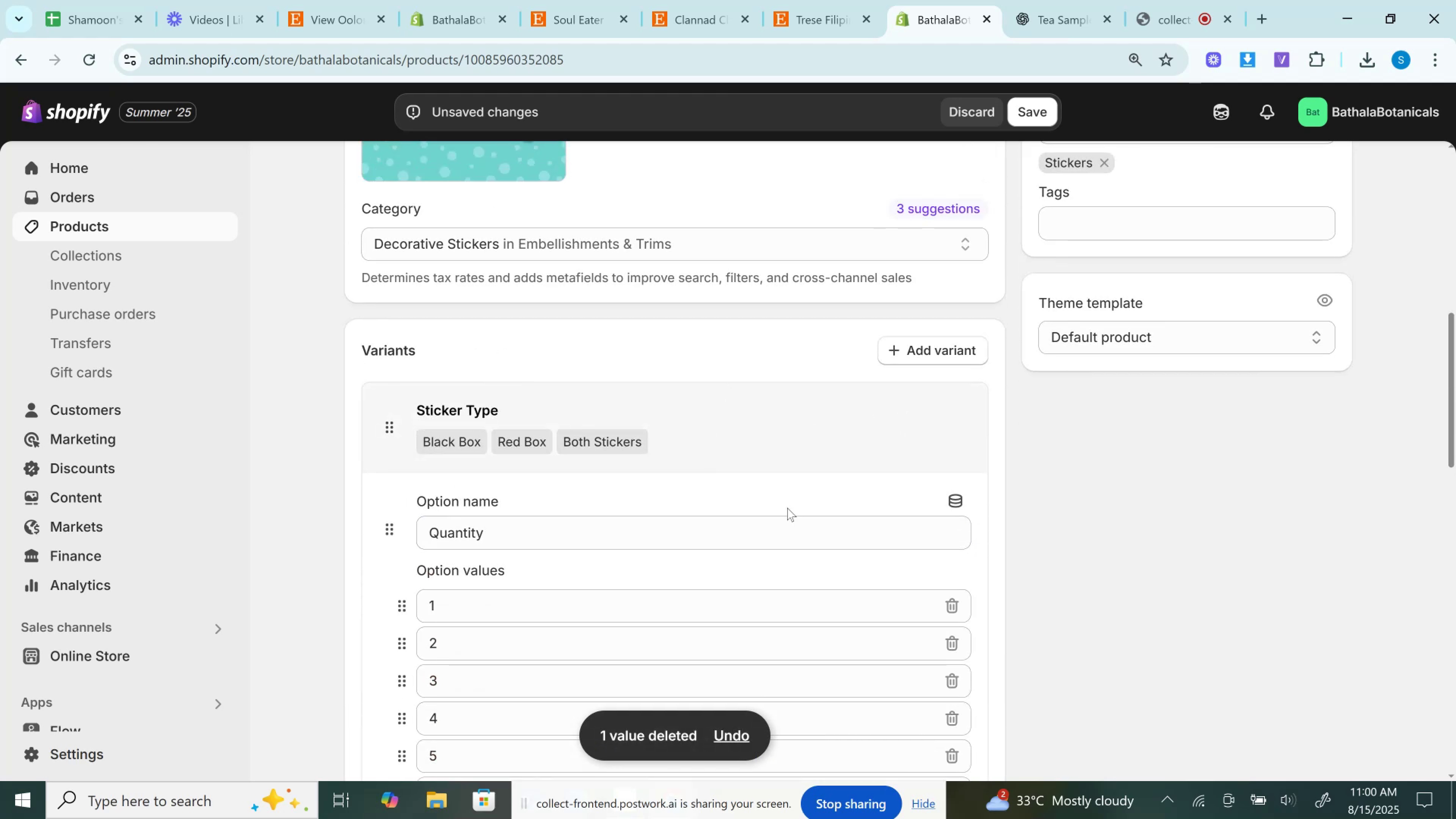 
scroll: coordinate [847, 467], scroll_direction: down, amount: 2.0
 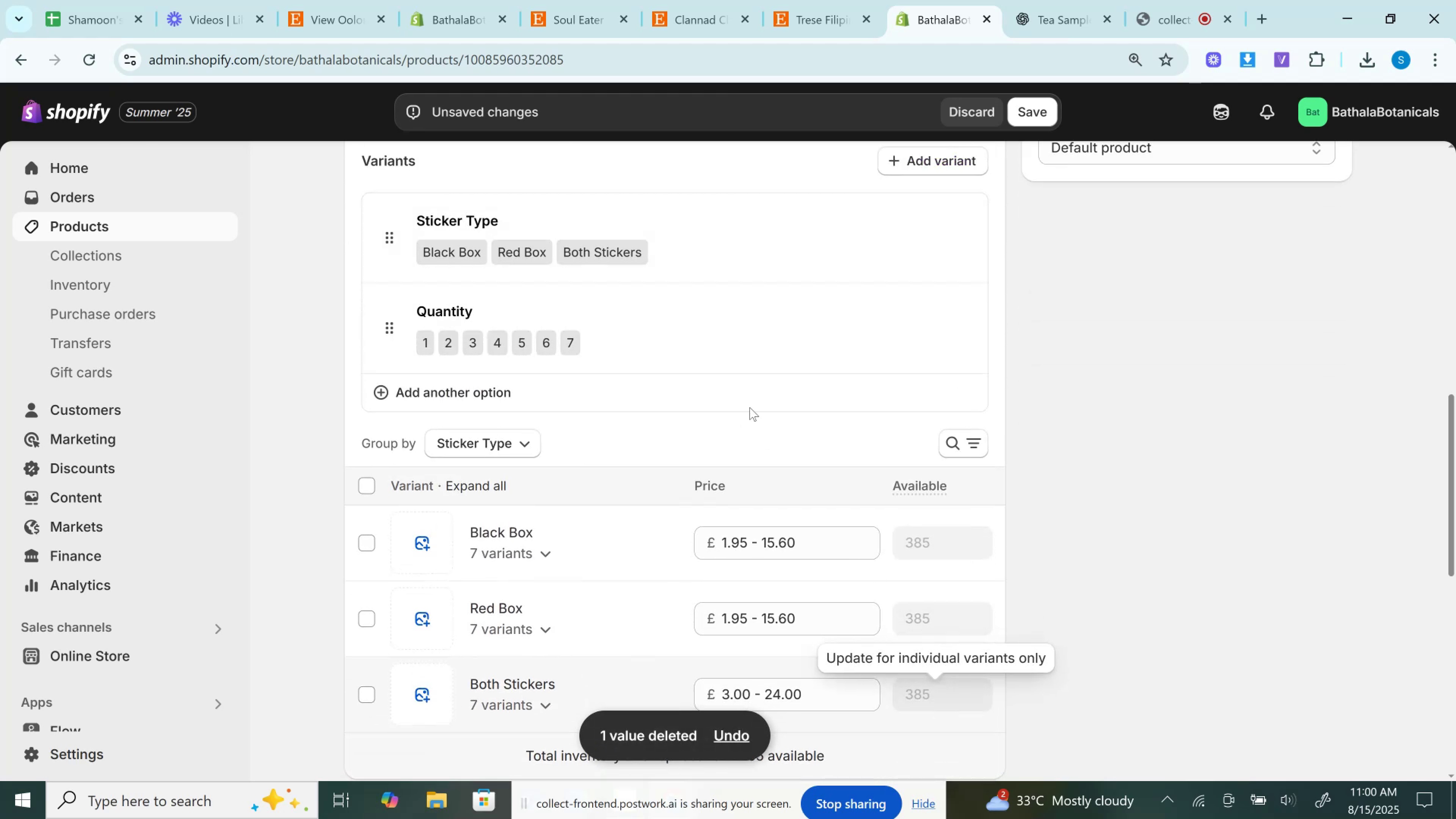 
left_click([703, 240])
 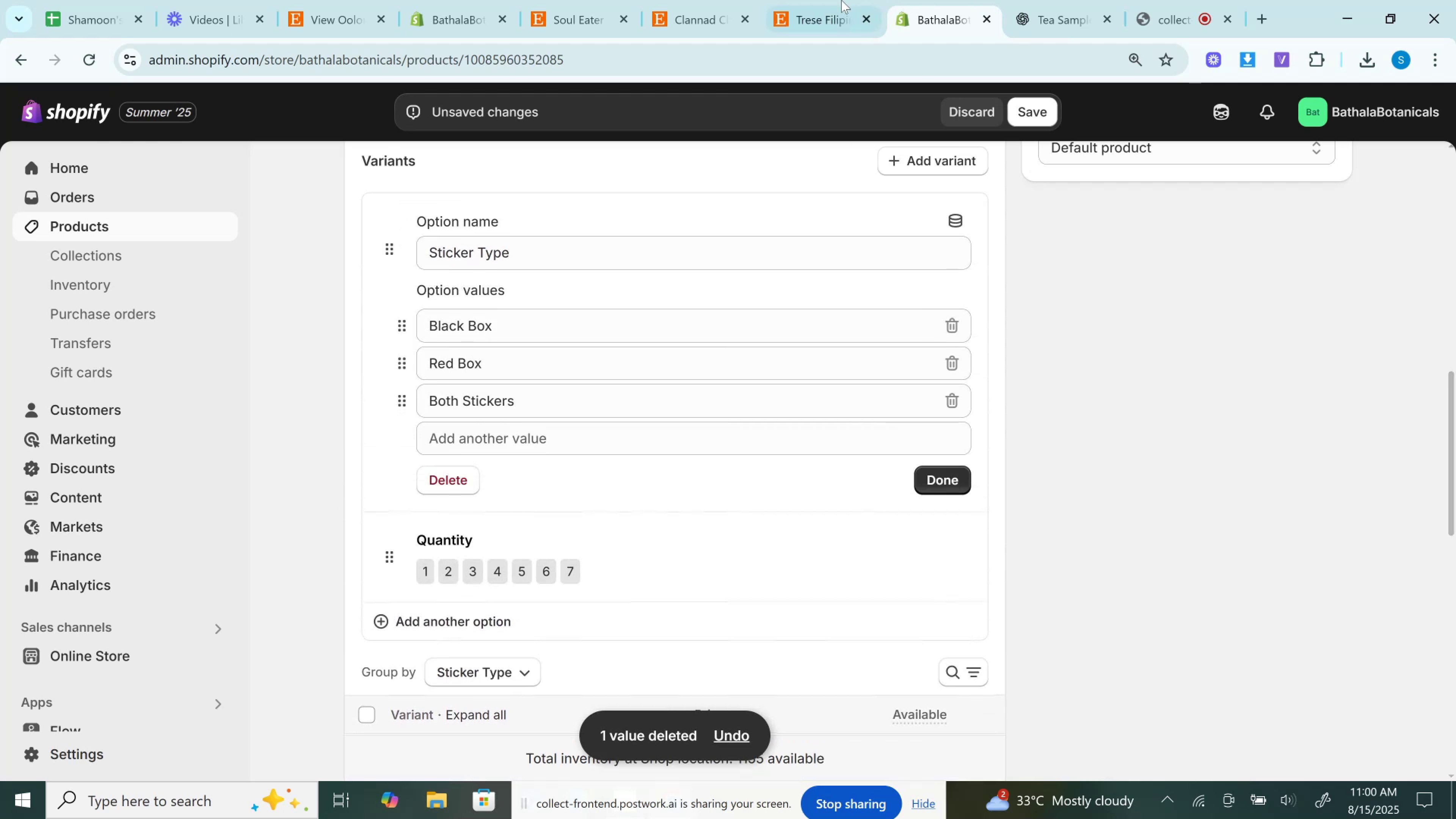 
left_click([841, 0])
 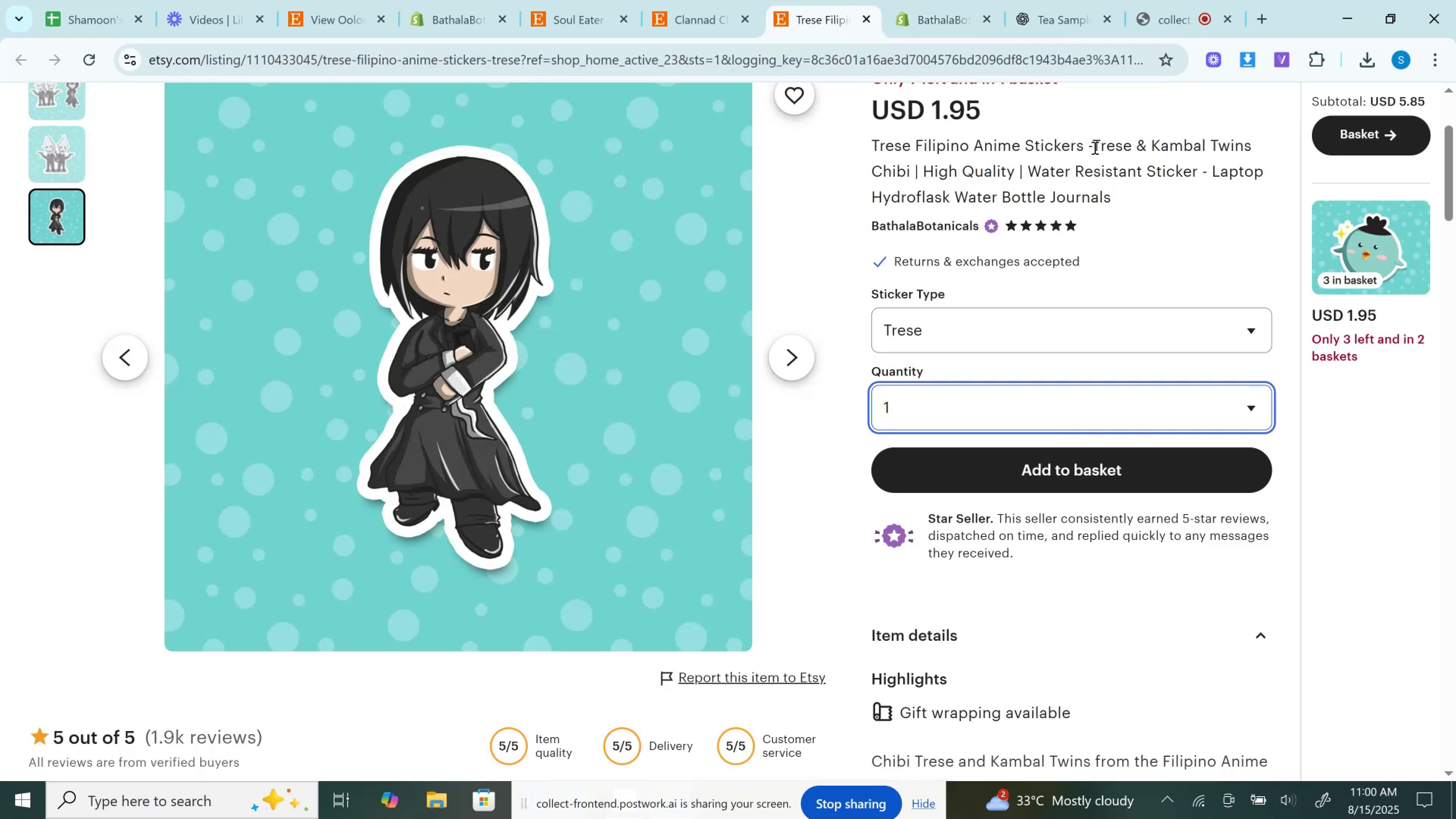 
double_click([1098, 142])
 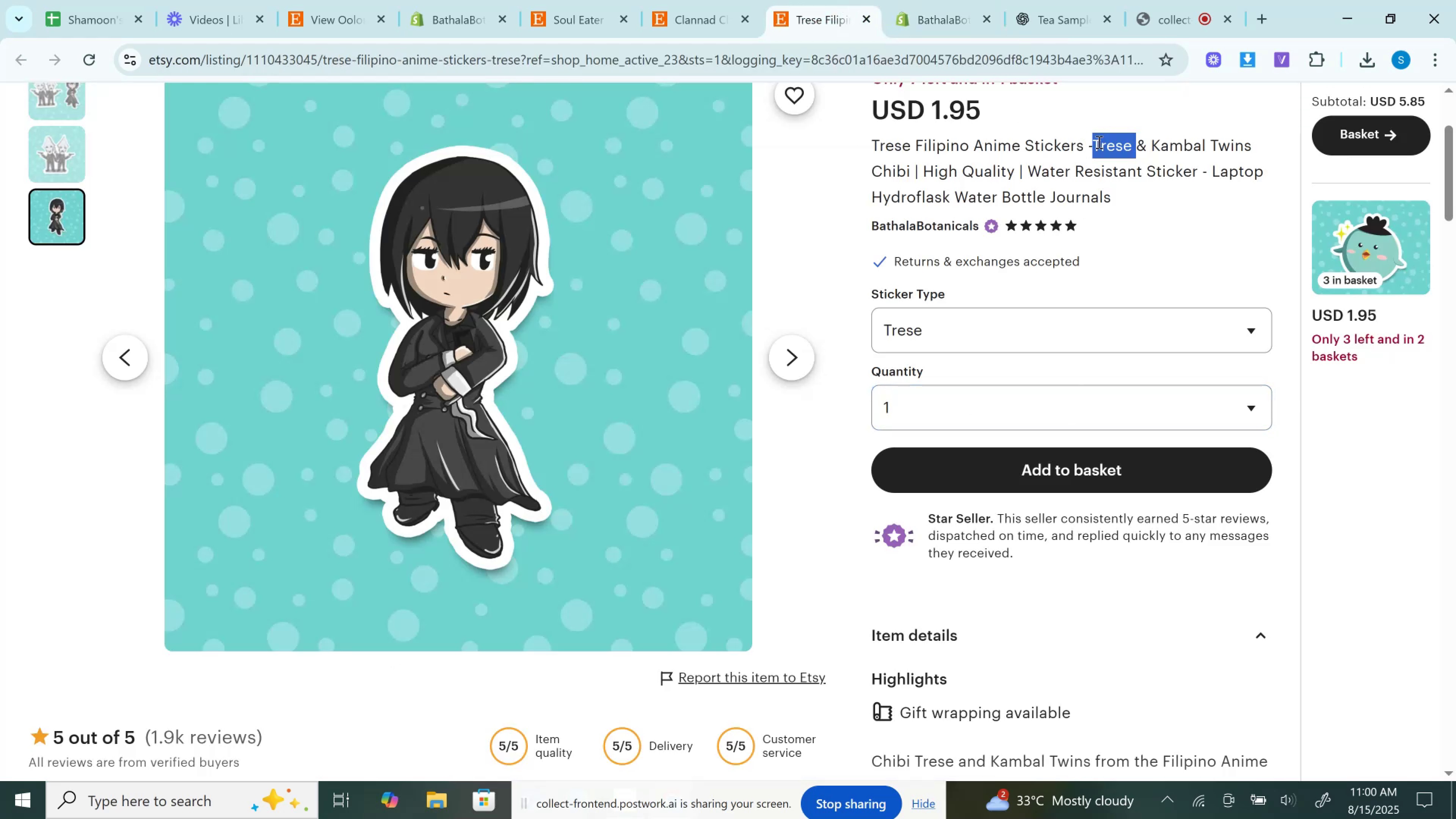 
key(Control+C)
 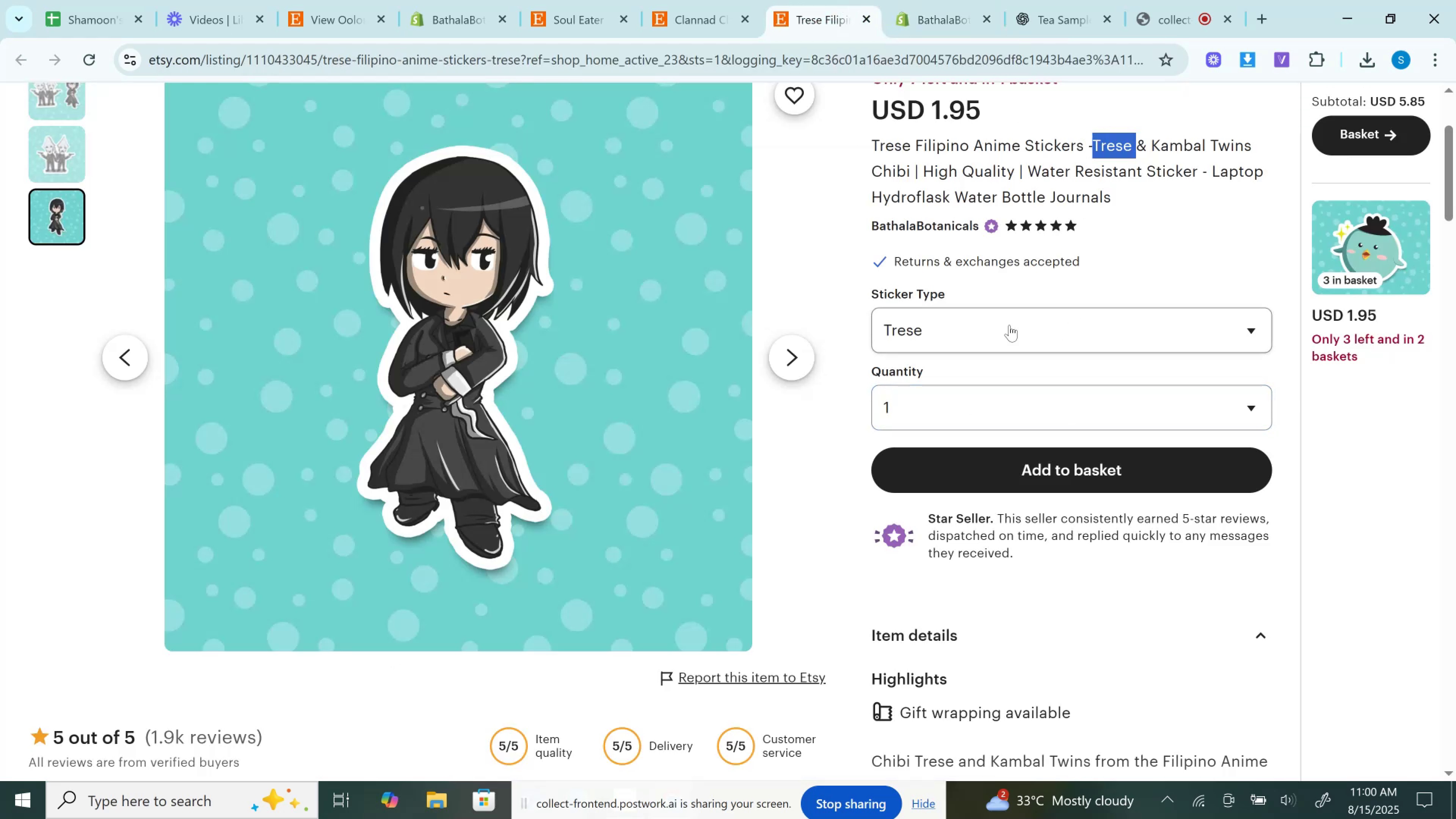 
left_click([1009, 324])
 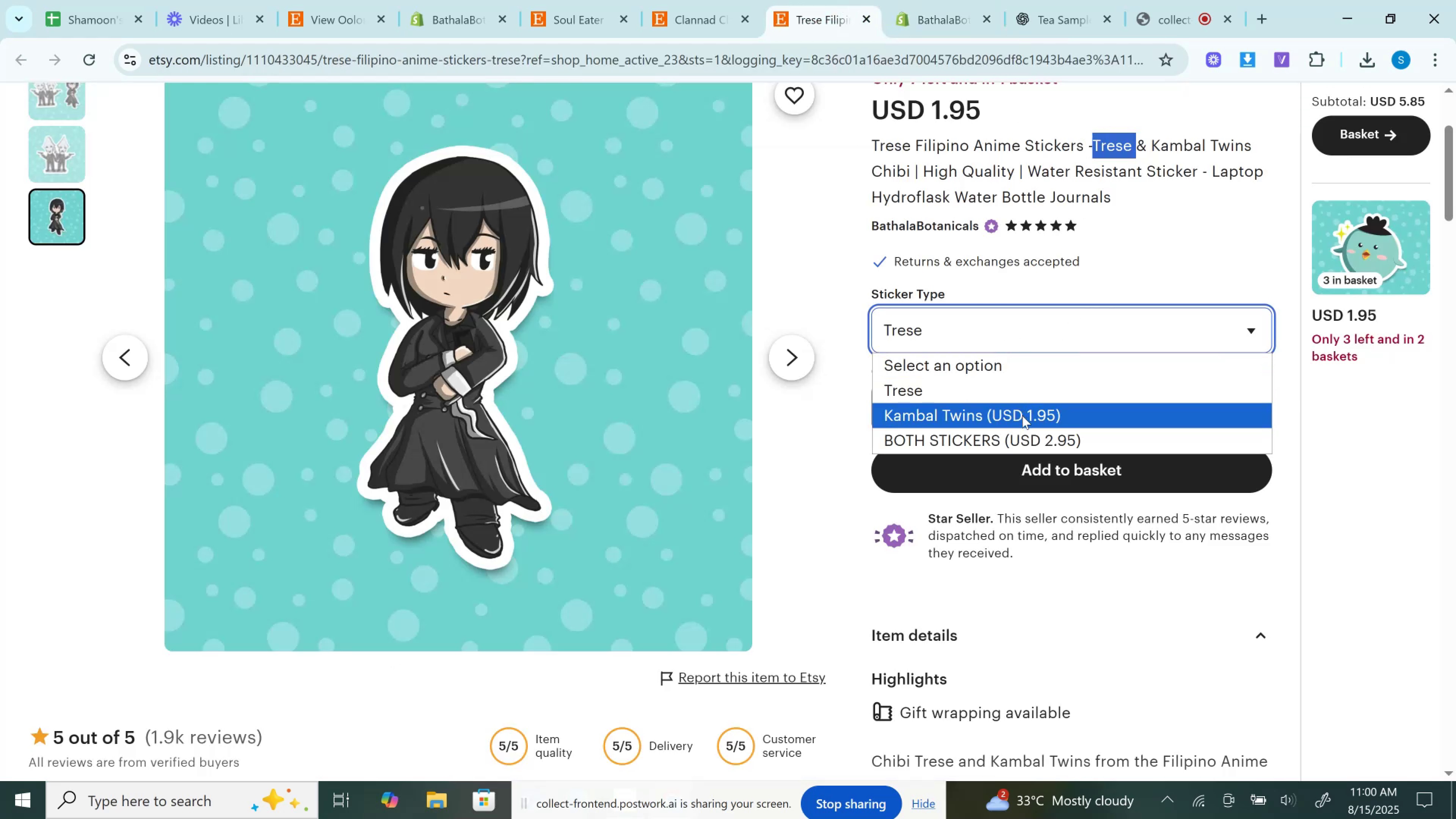 
left_click([1022, 416])
 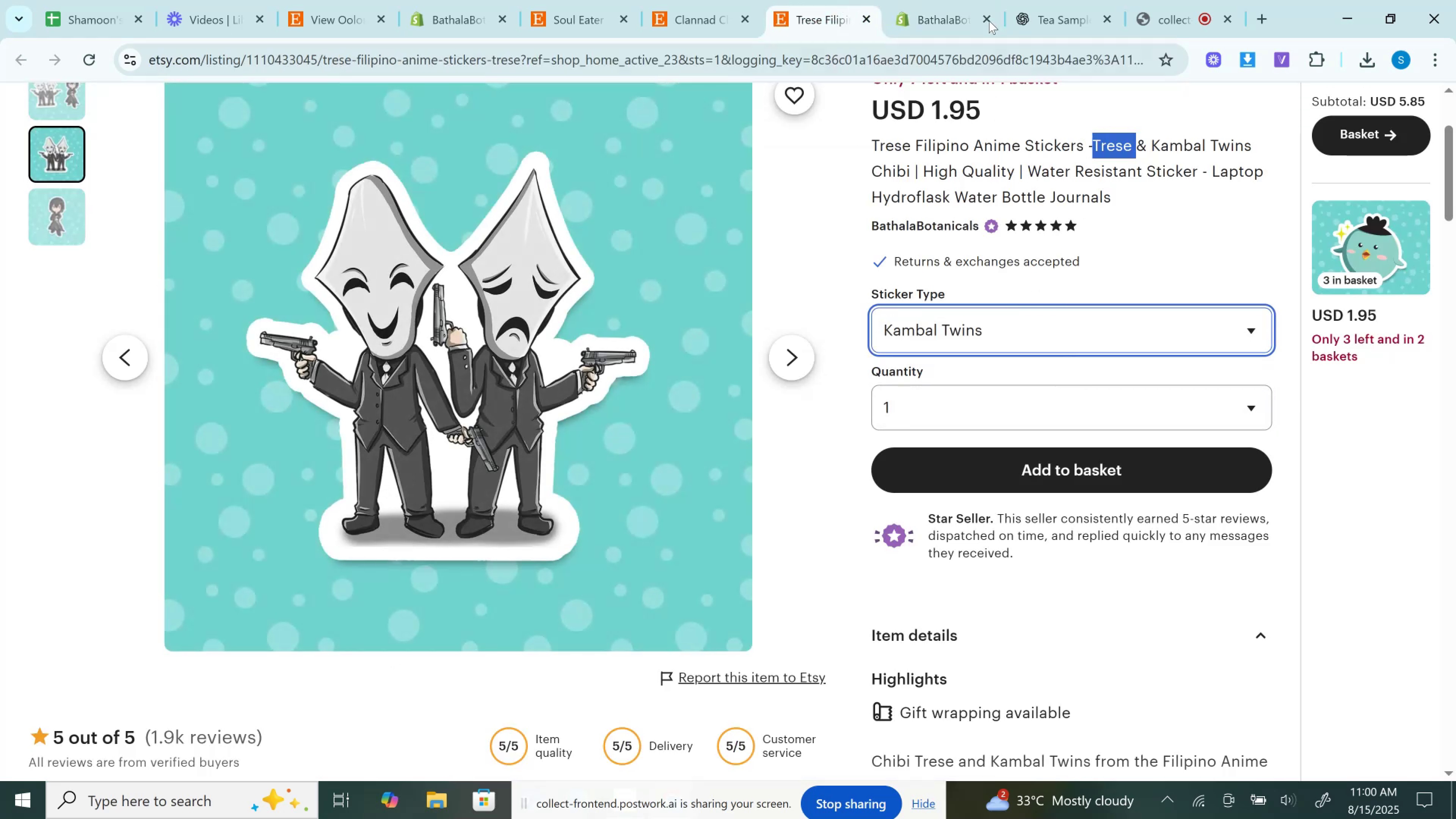 
left_click([929, 0])
 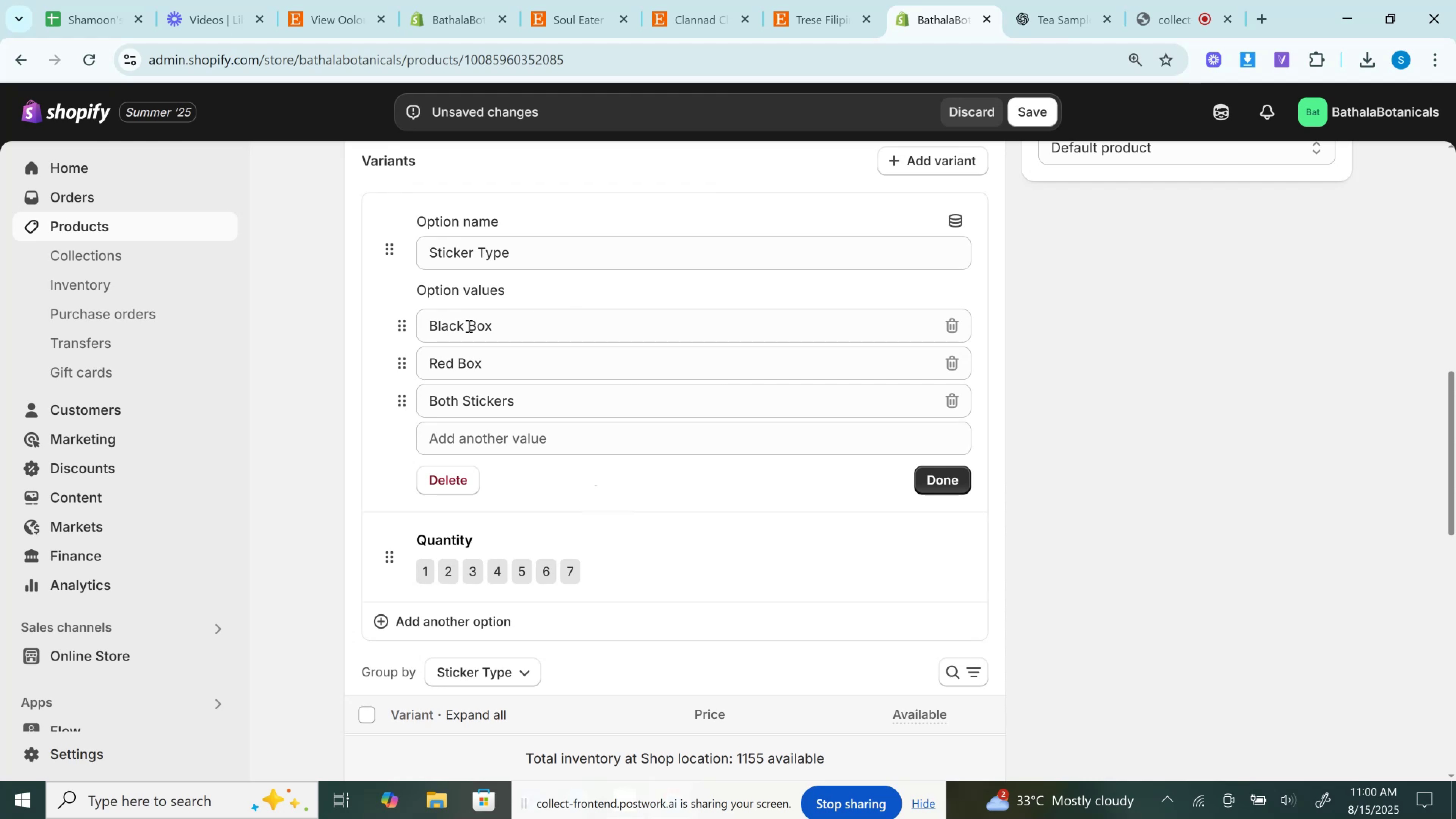 
left_click([439, 329])
 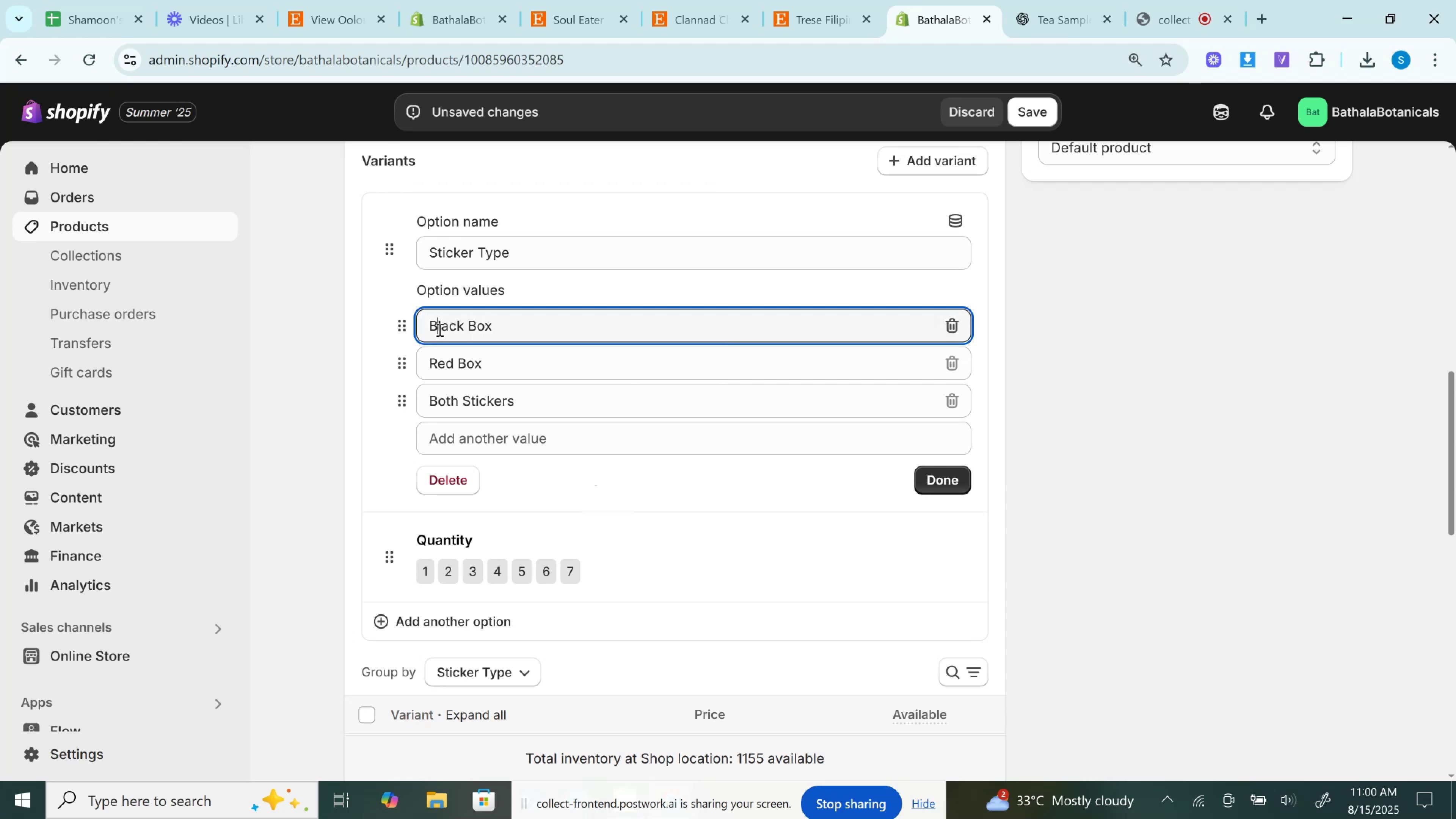 
double_click([439, 329])
 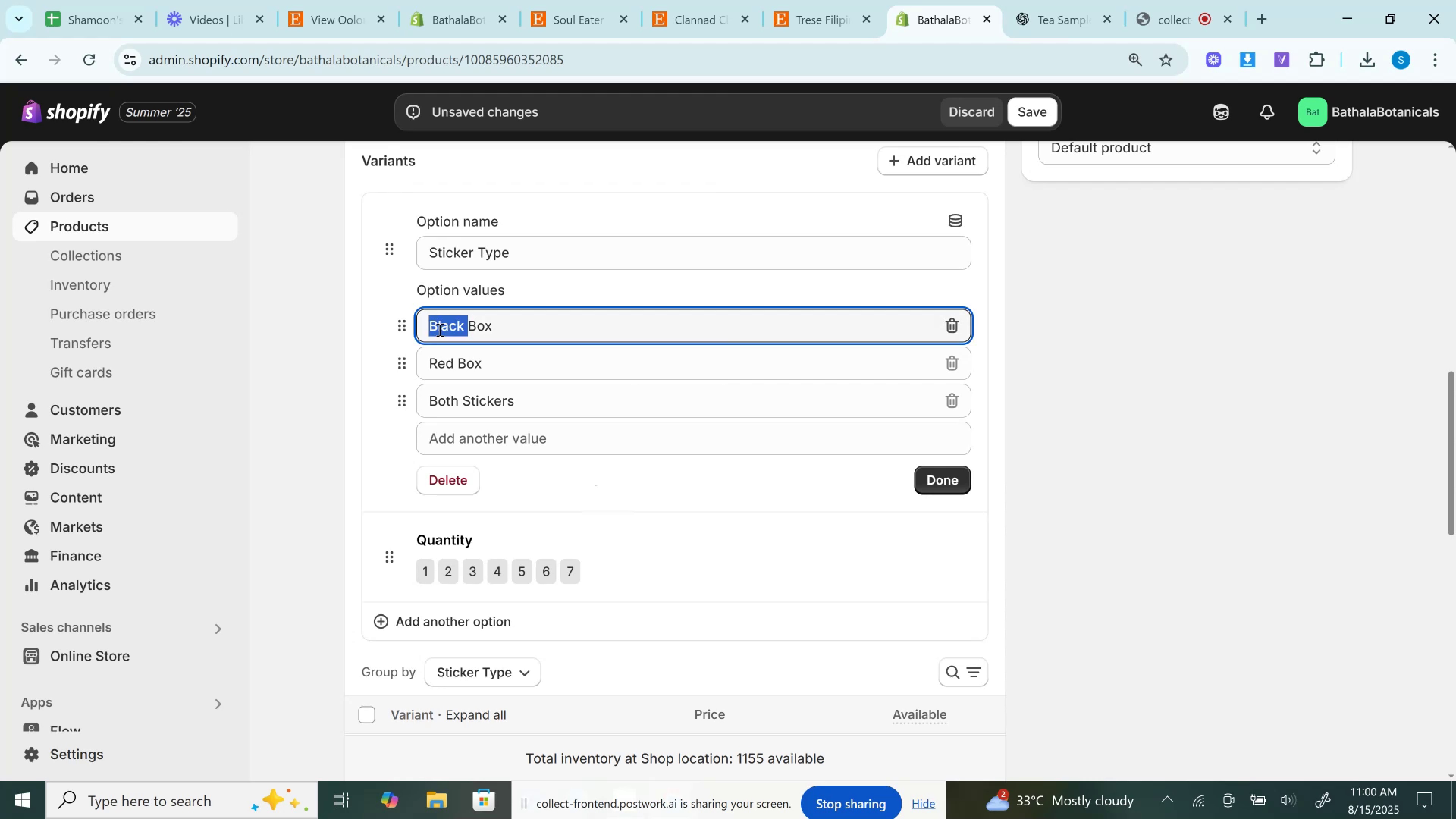 
key(Control+V)
 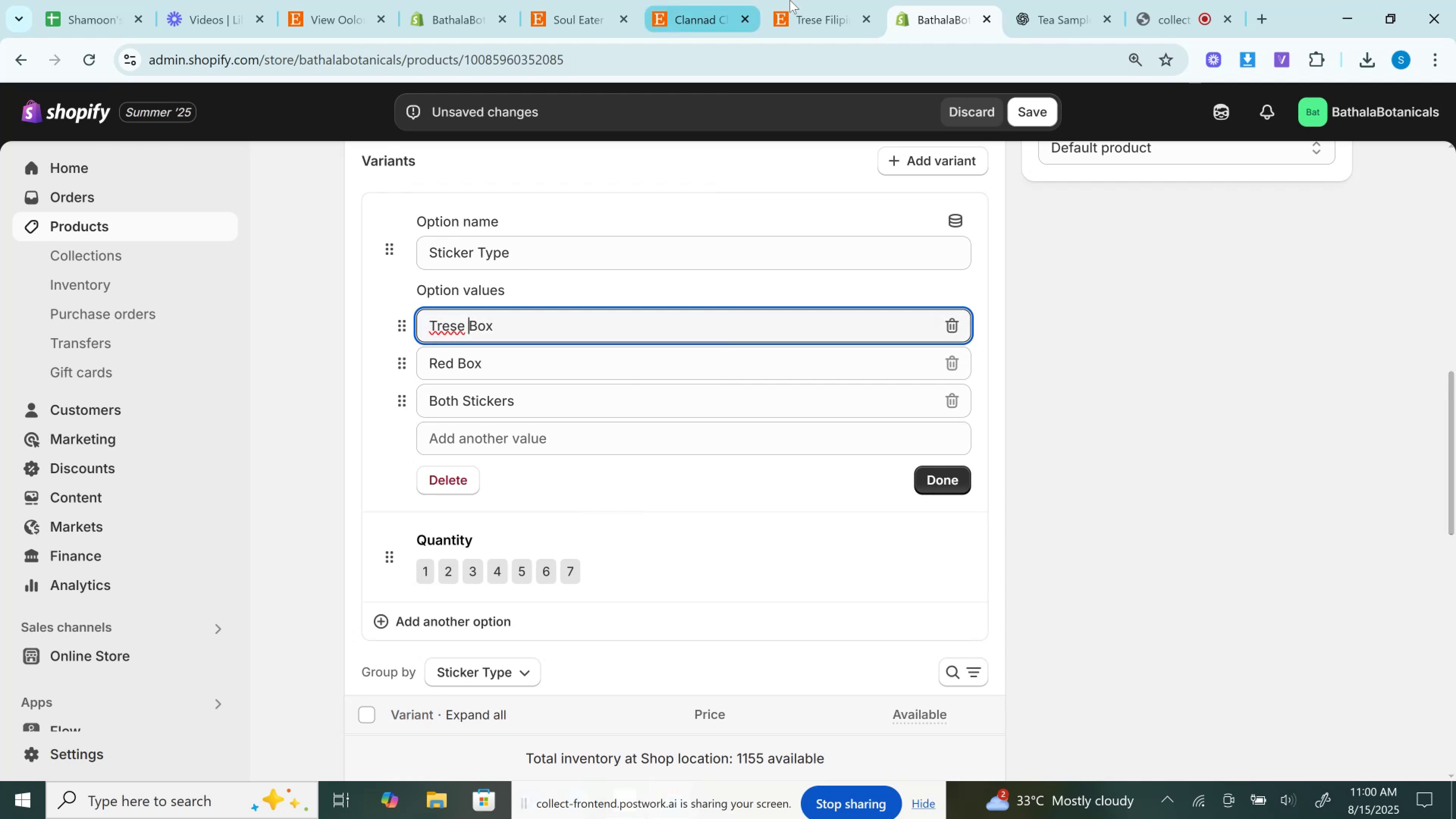 
left_click([799, 0])
 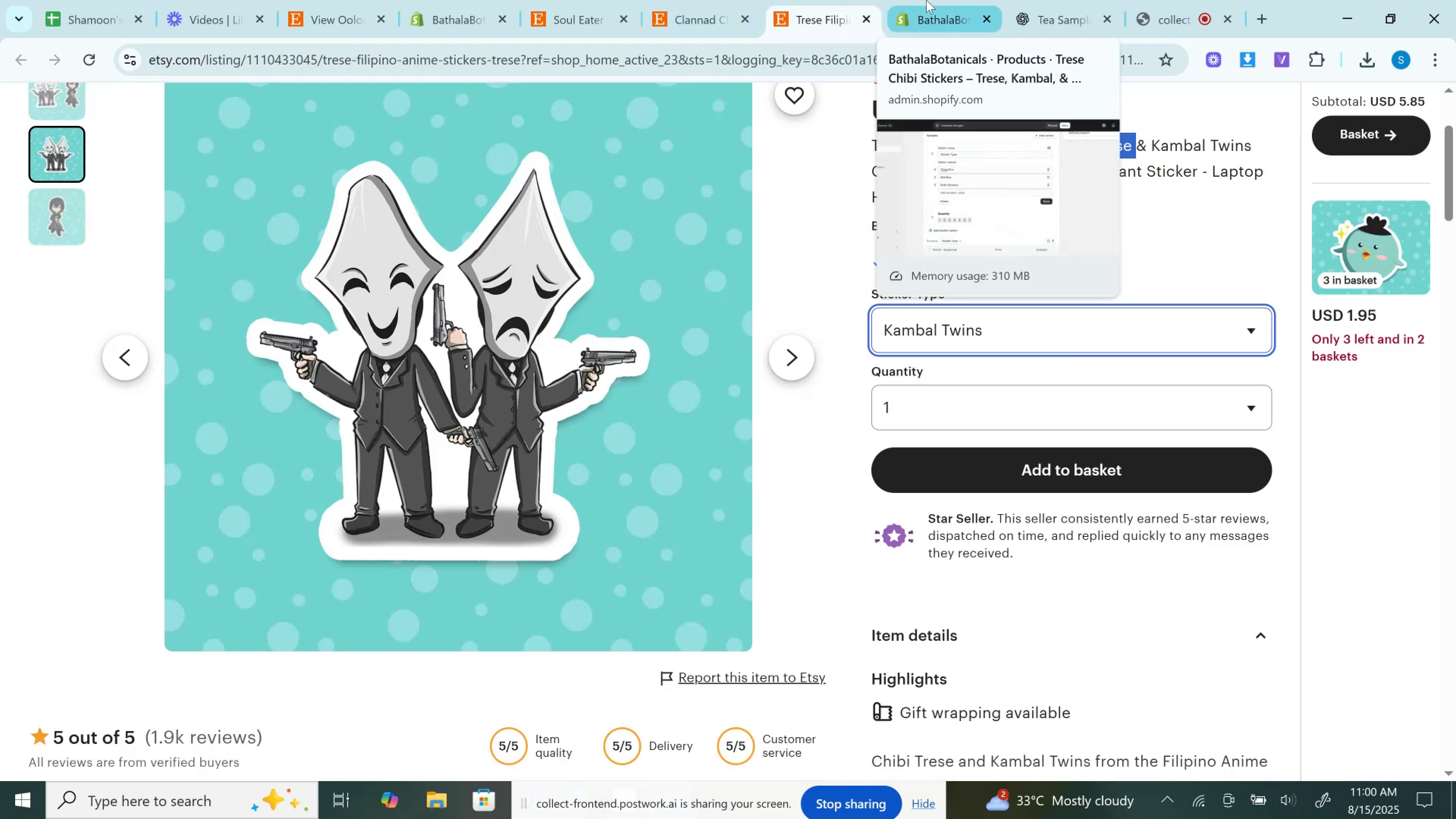 
left_click([1069, 342])
 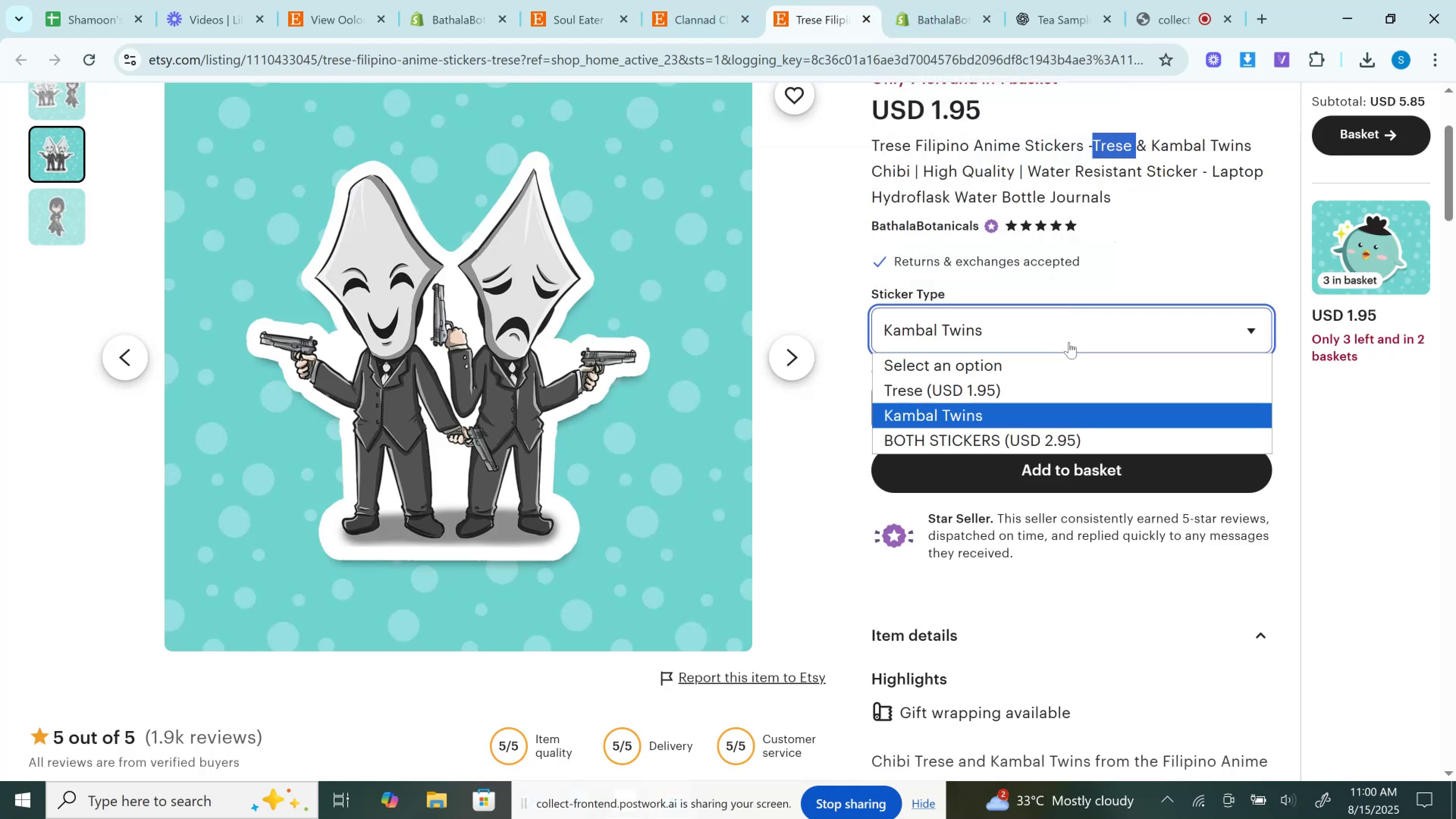 
left_click([1069, 342])
 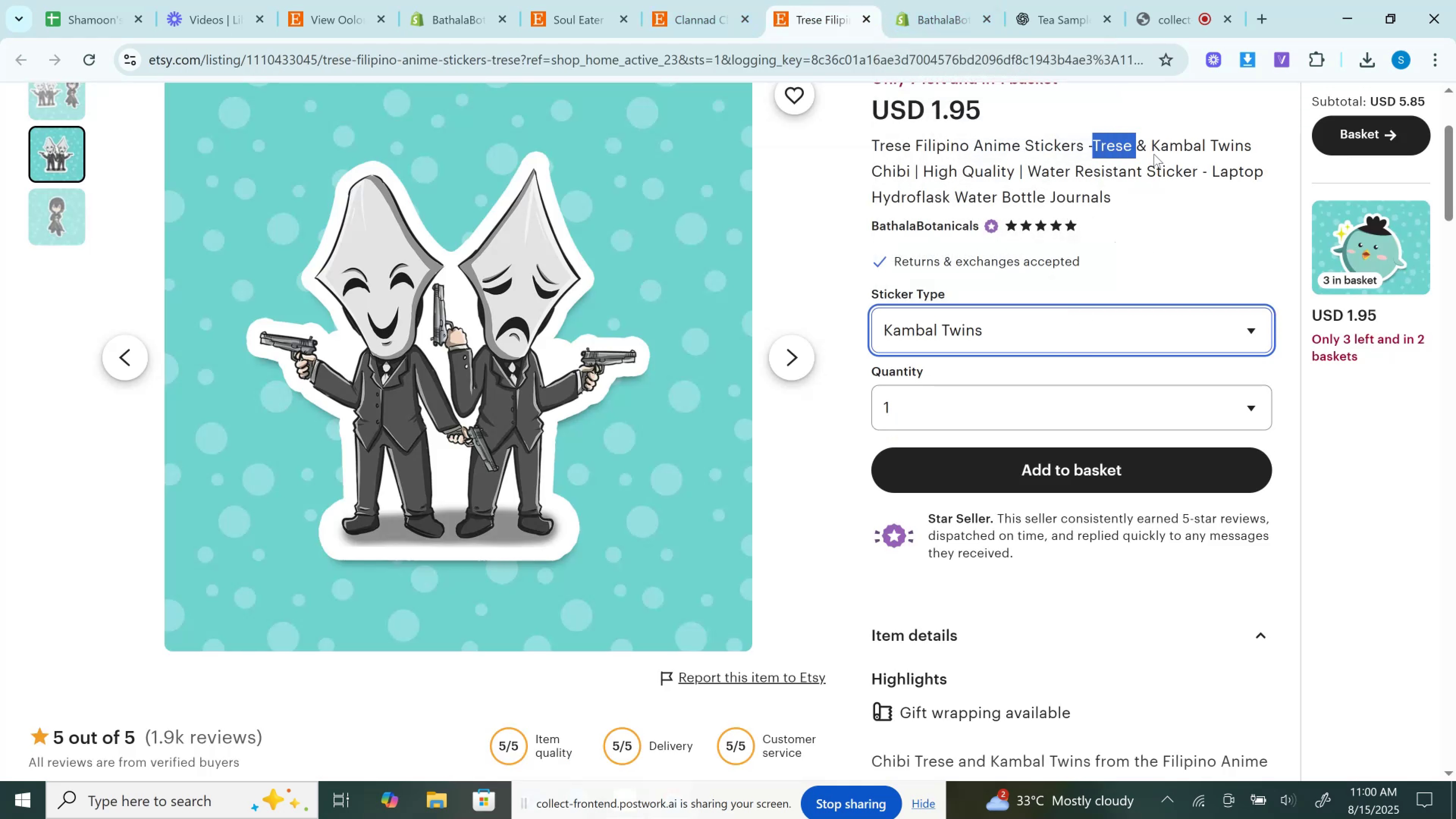 
left_click_drag(start_coordinate=[1154, 140], to_coordinate=[1293, 139])
 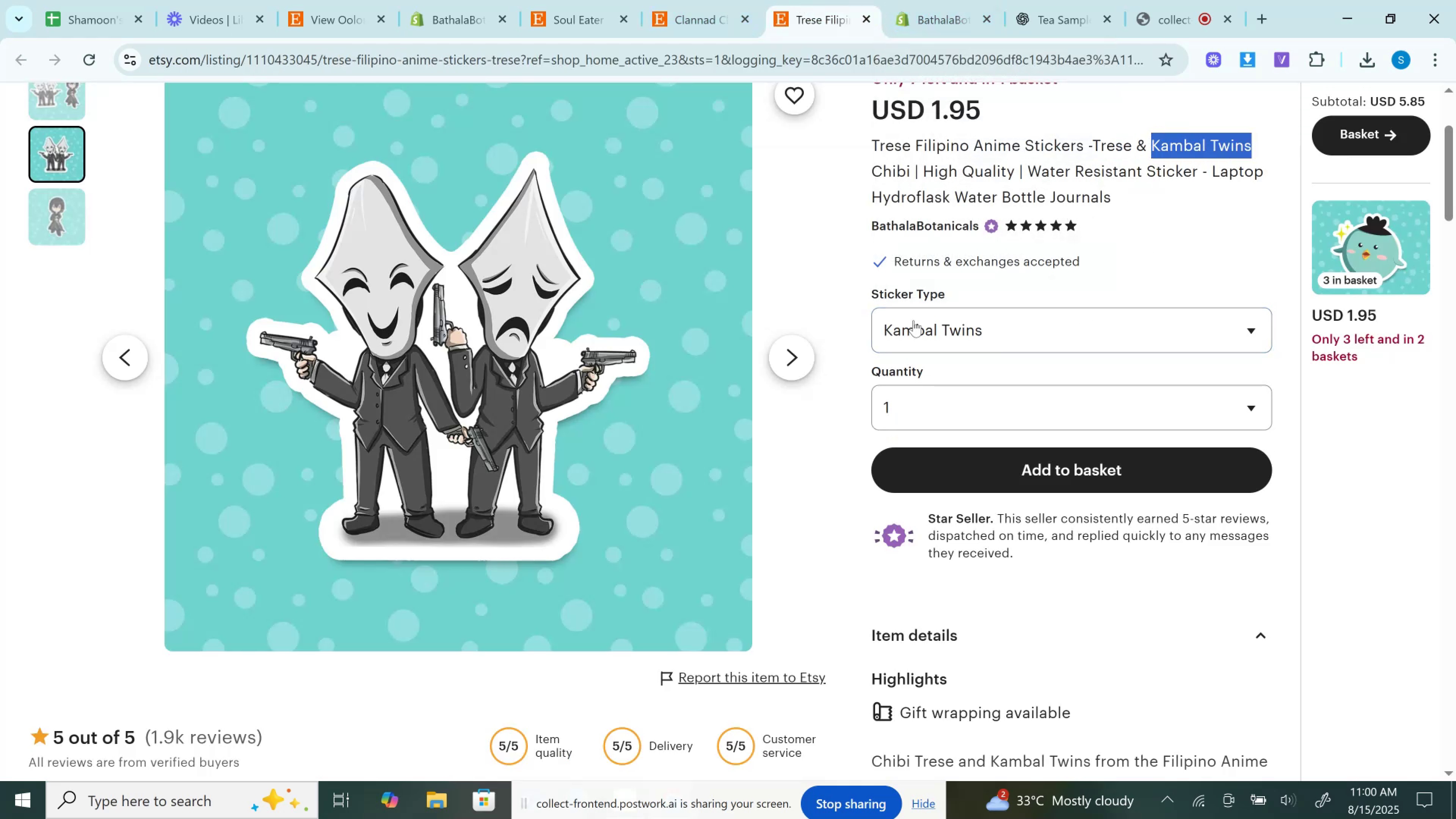 
key(Control+C)
 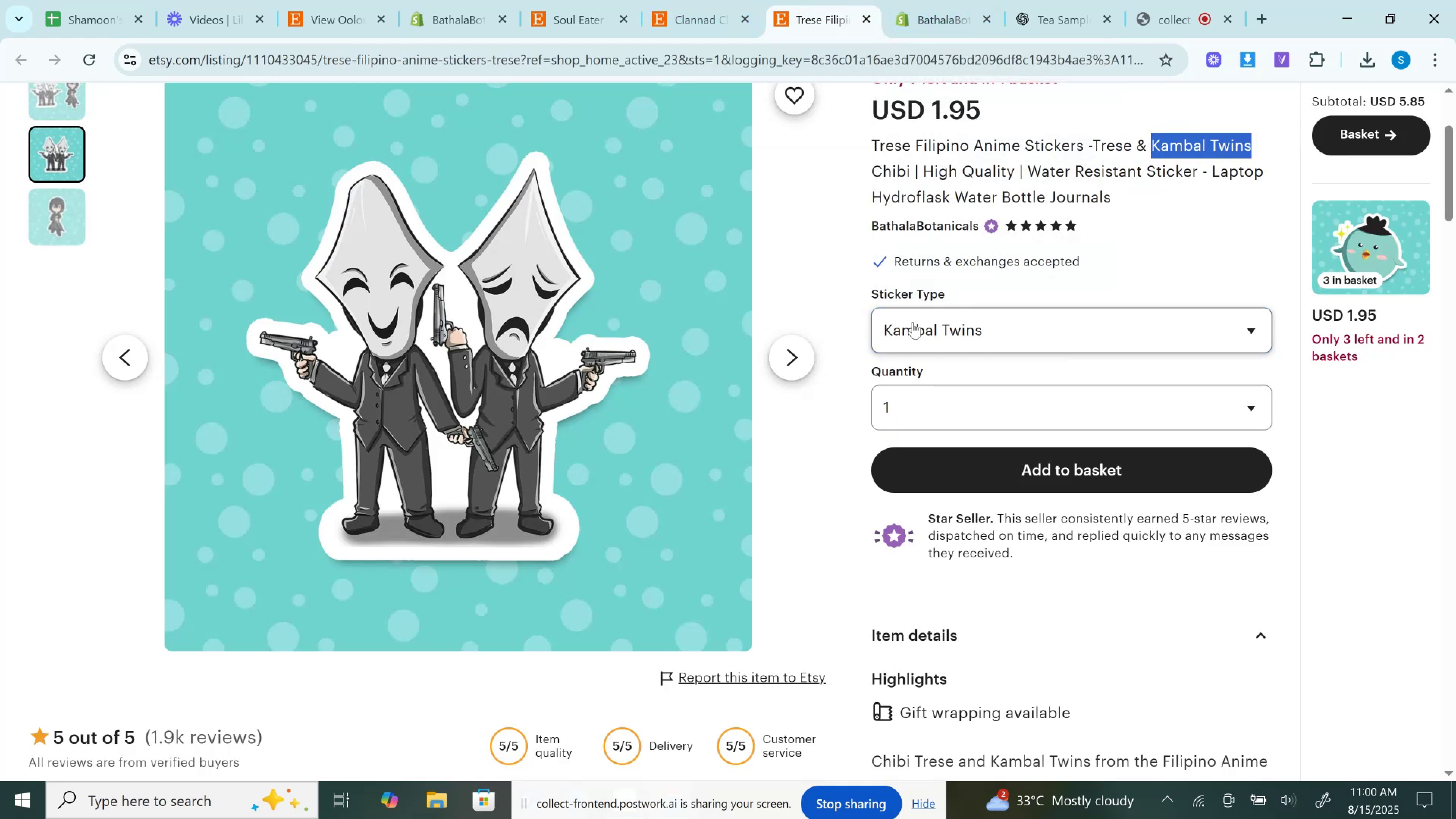 
left_click([913, 322])
 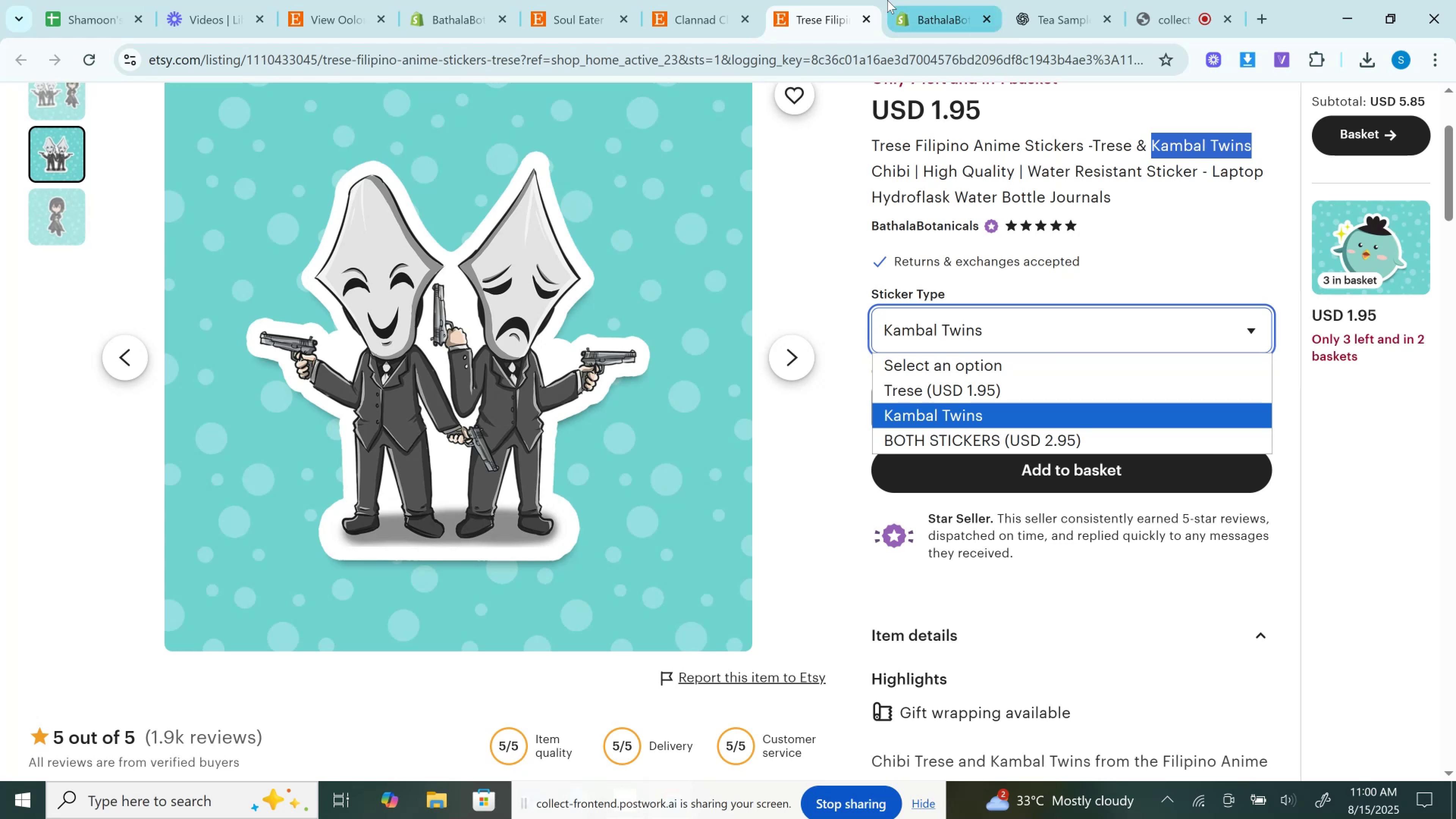 
left_click([917, 0])
 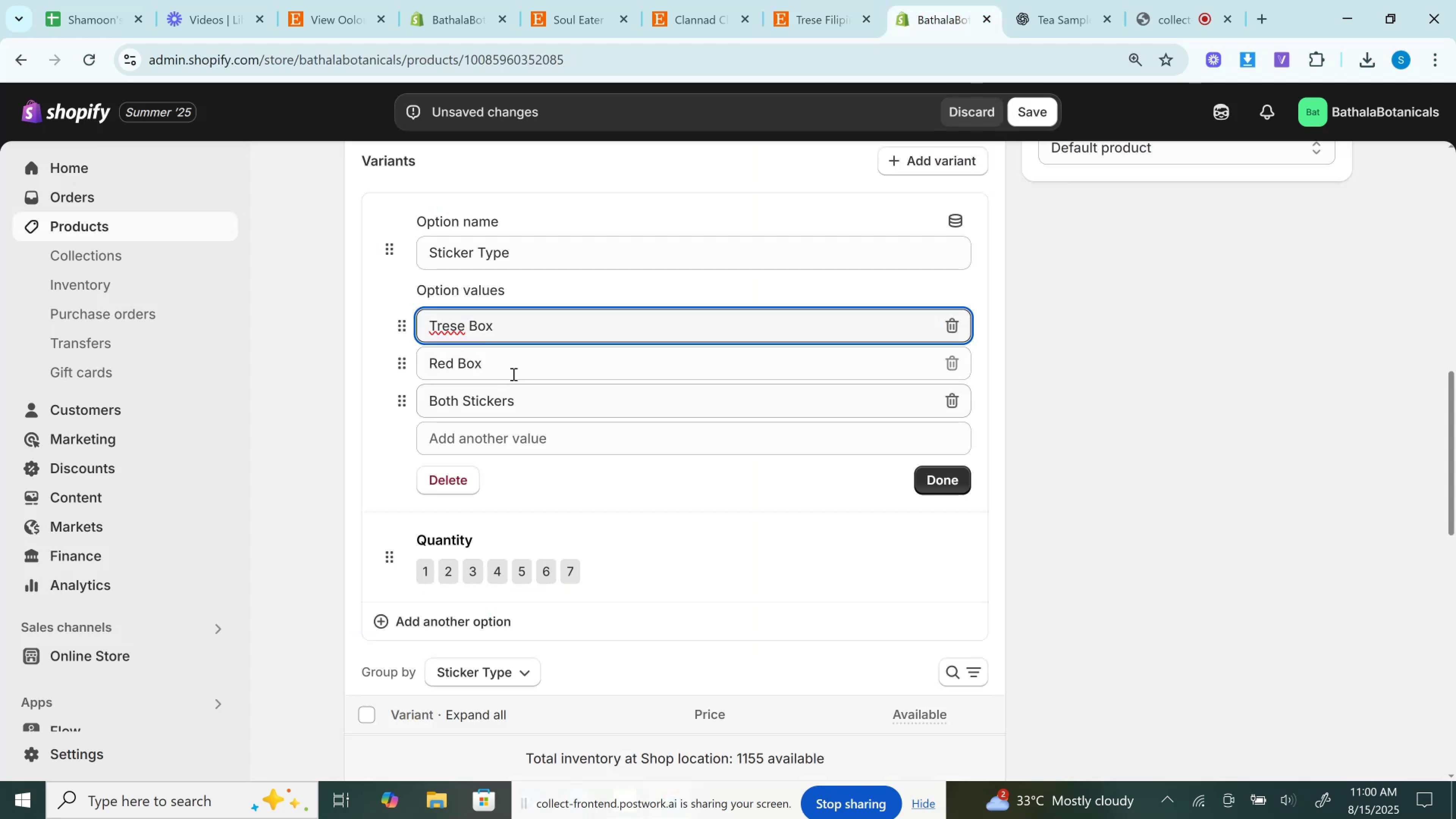 
left_click([517, 365])
 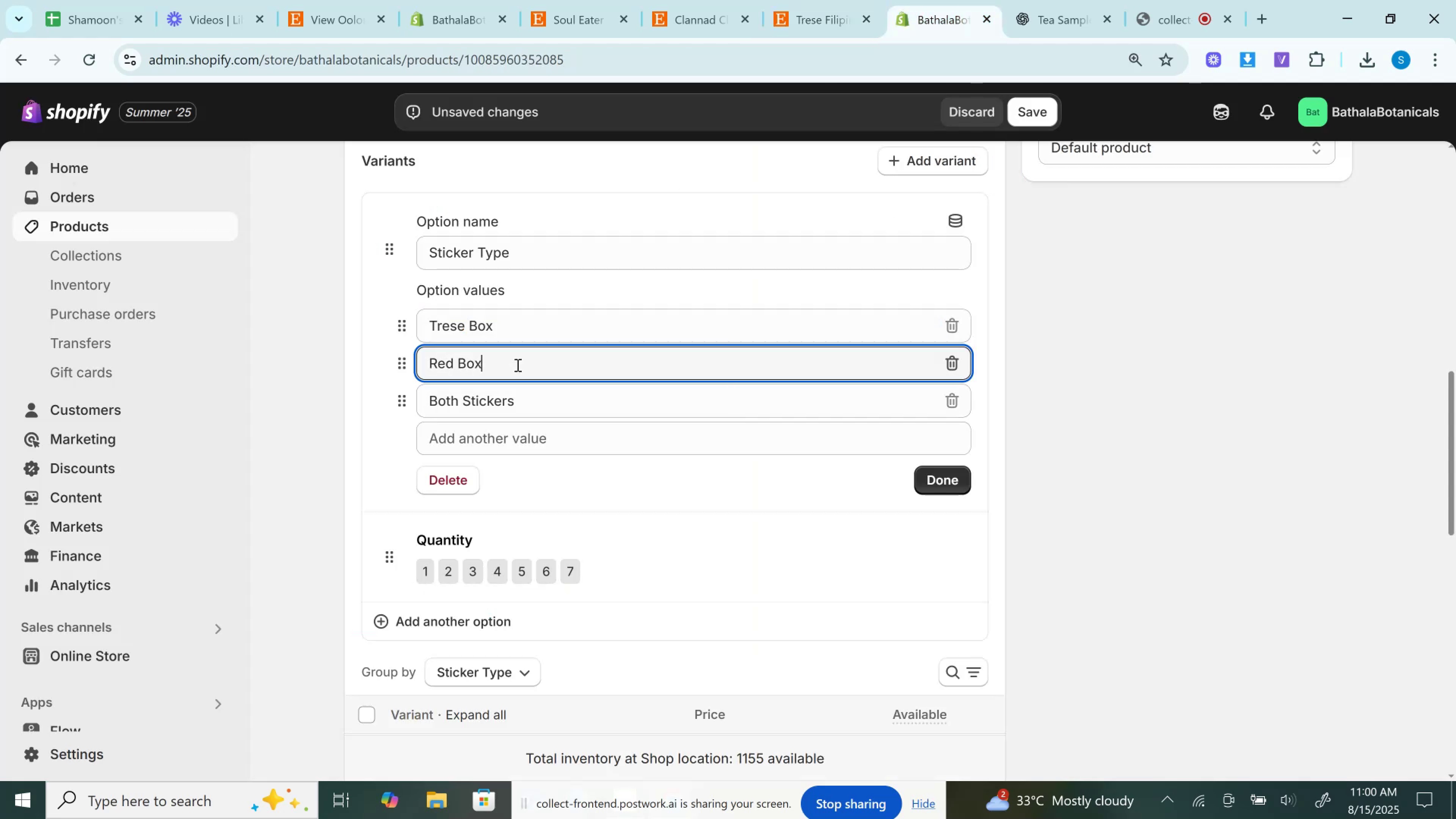 
key(Control+A)
 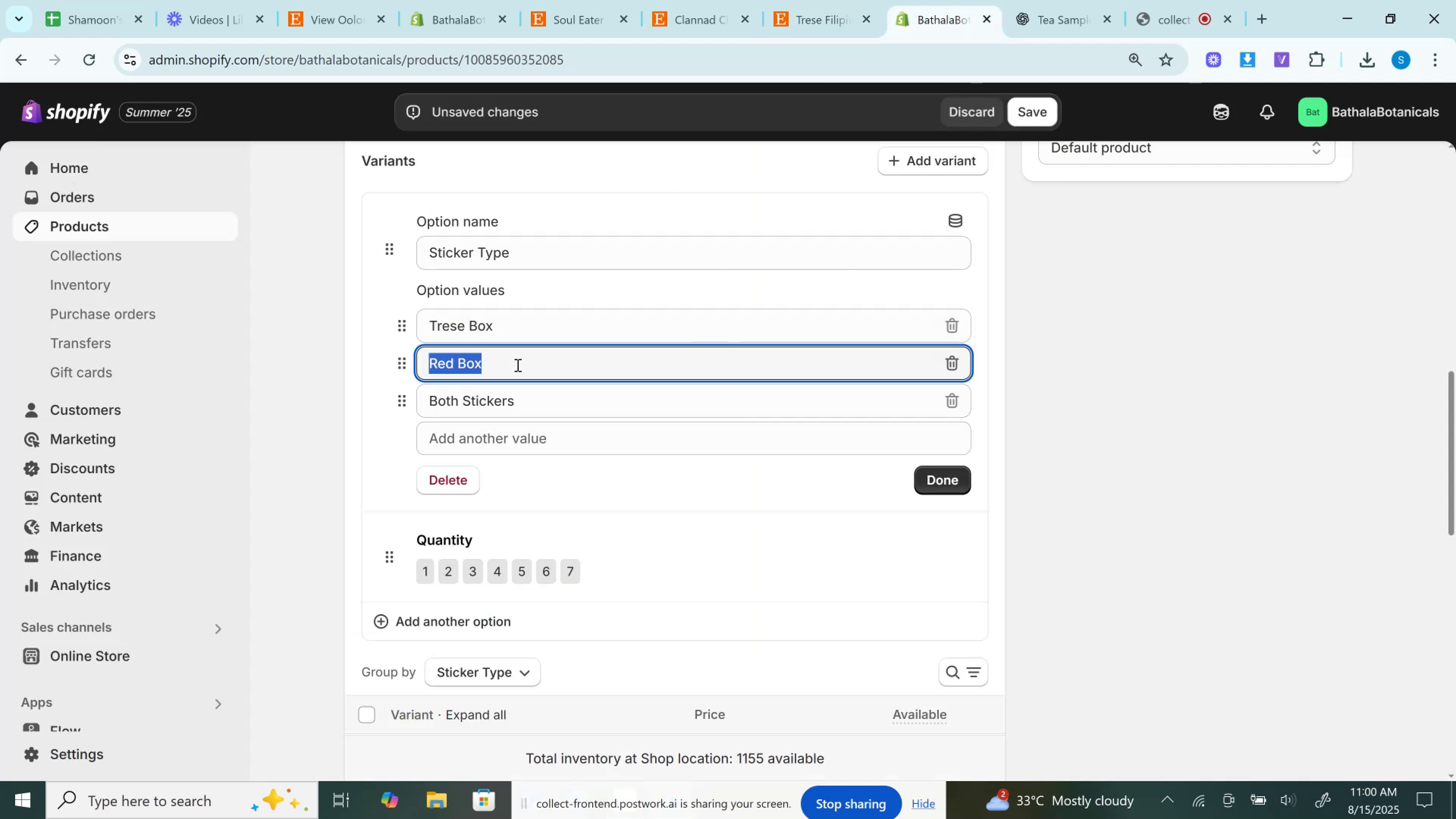 
key(Control+V)
 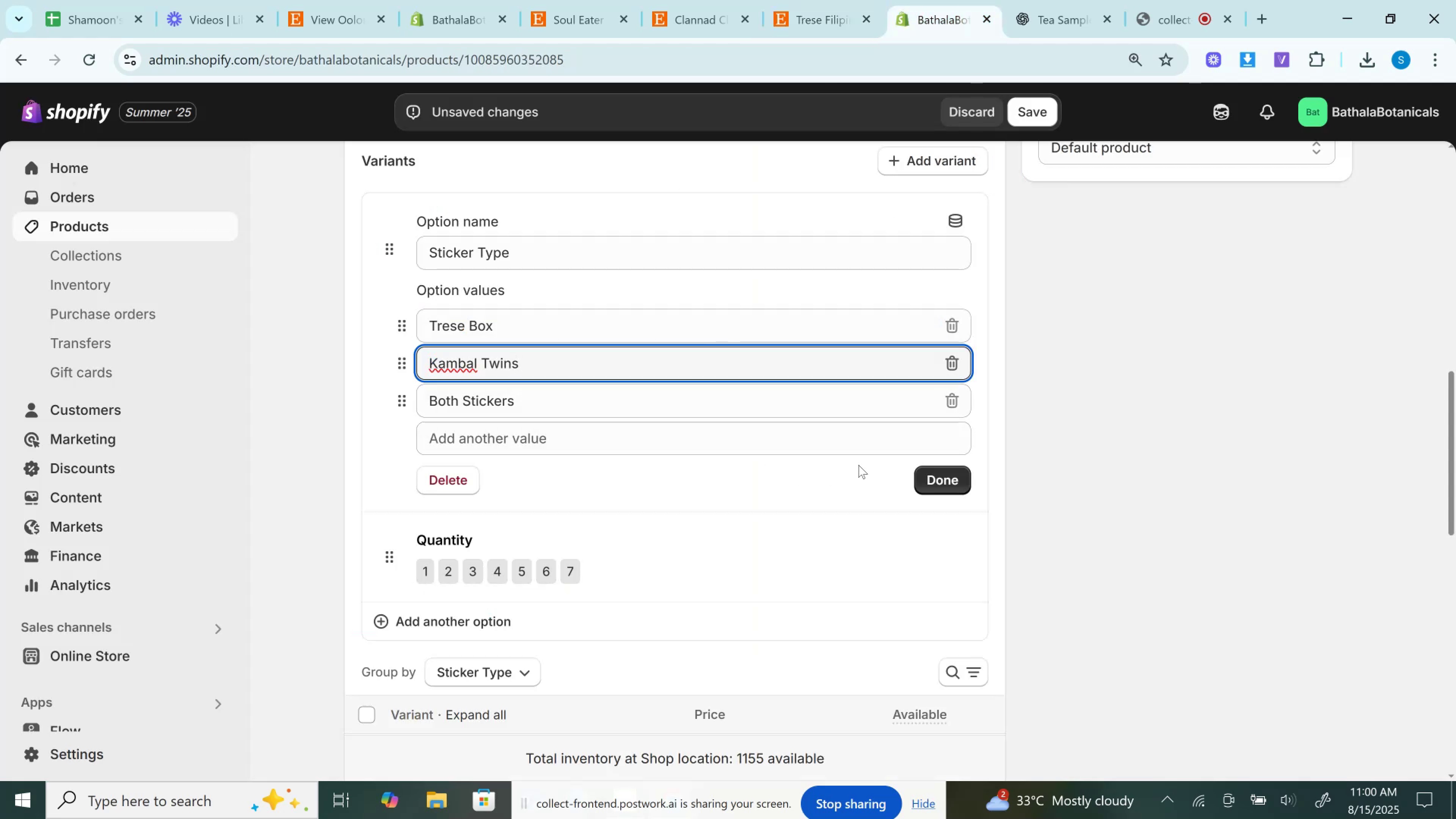 
left_click([929, 471])
 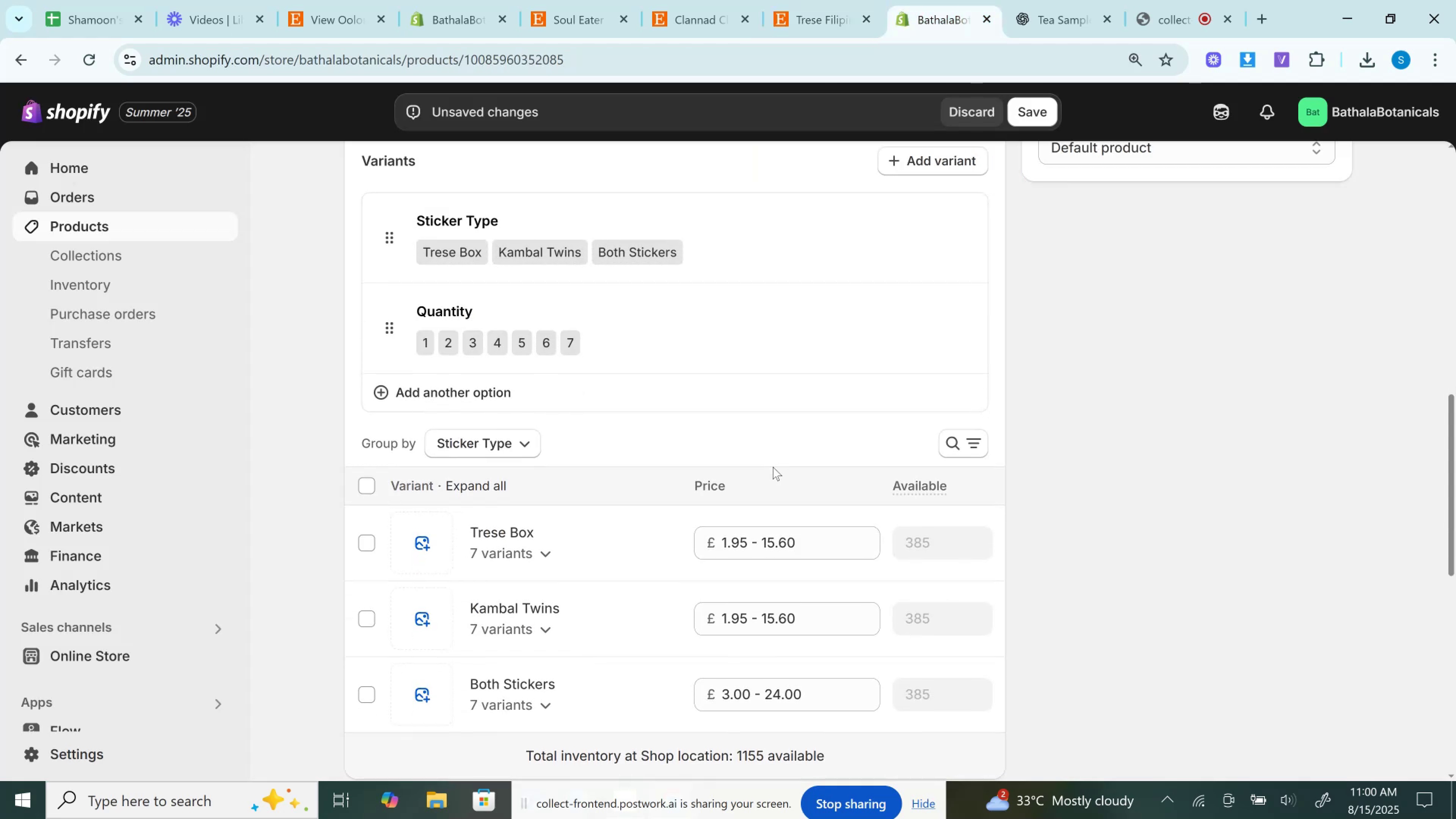 
scroll: coordinate [773, 467], scroll_direction: down, amount: 1.0
 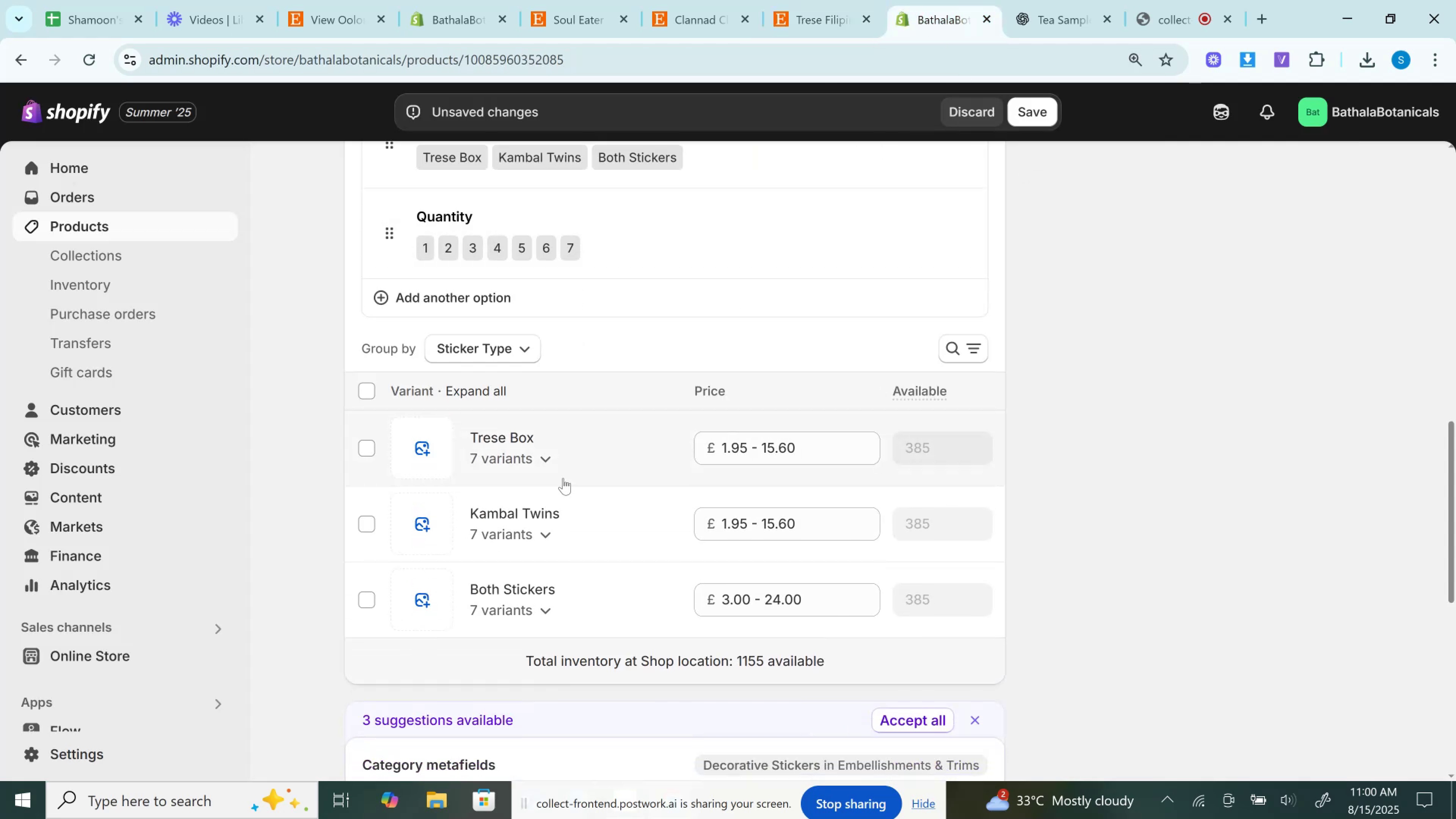 
left_click([808, 0])
 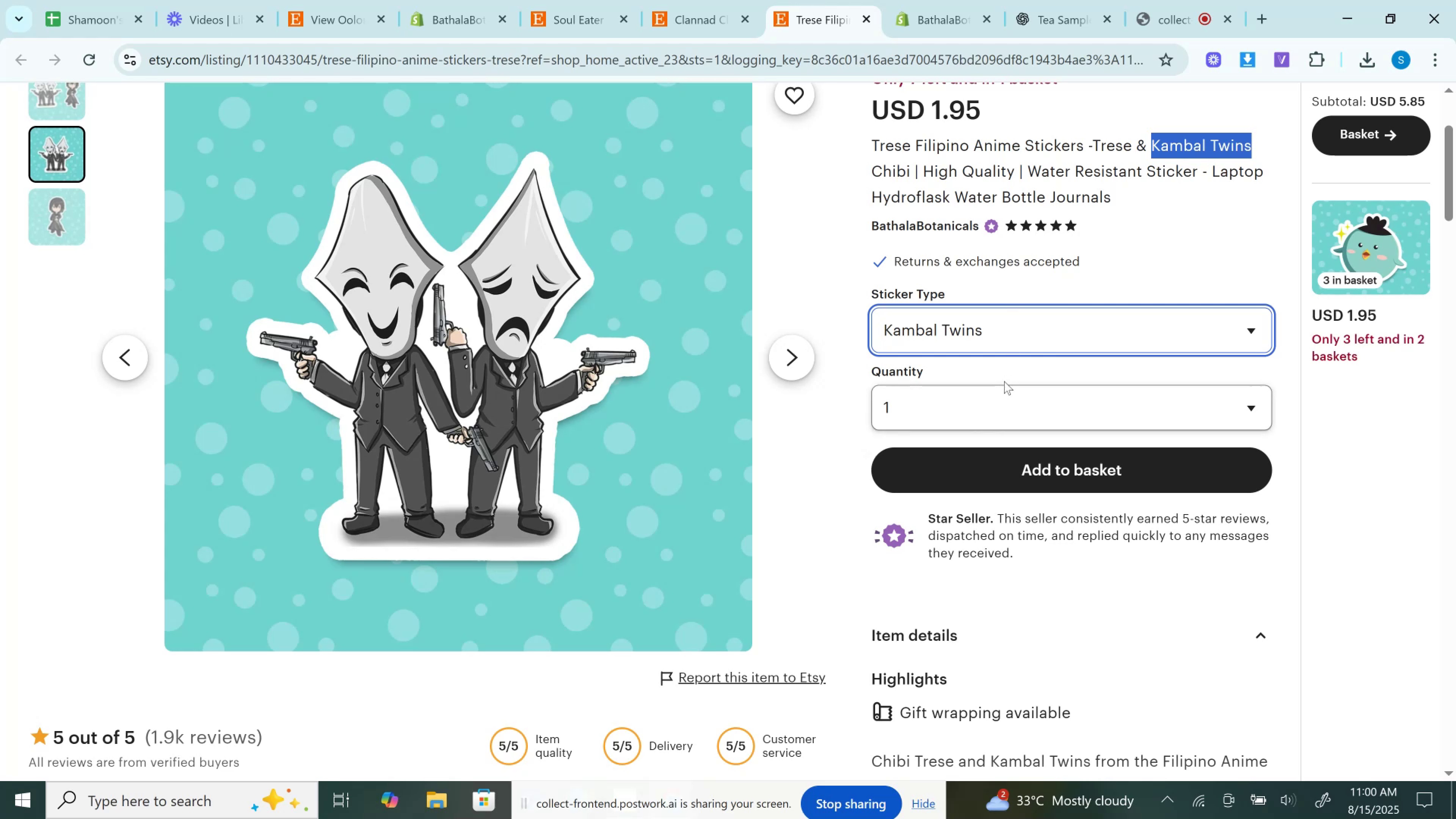 
left_click([999, 392])
 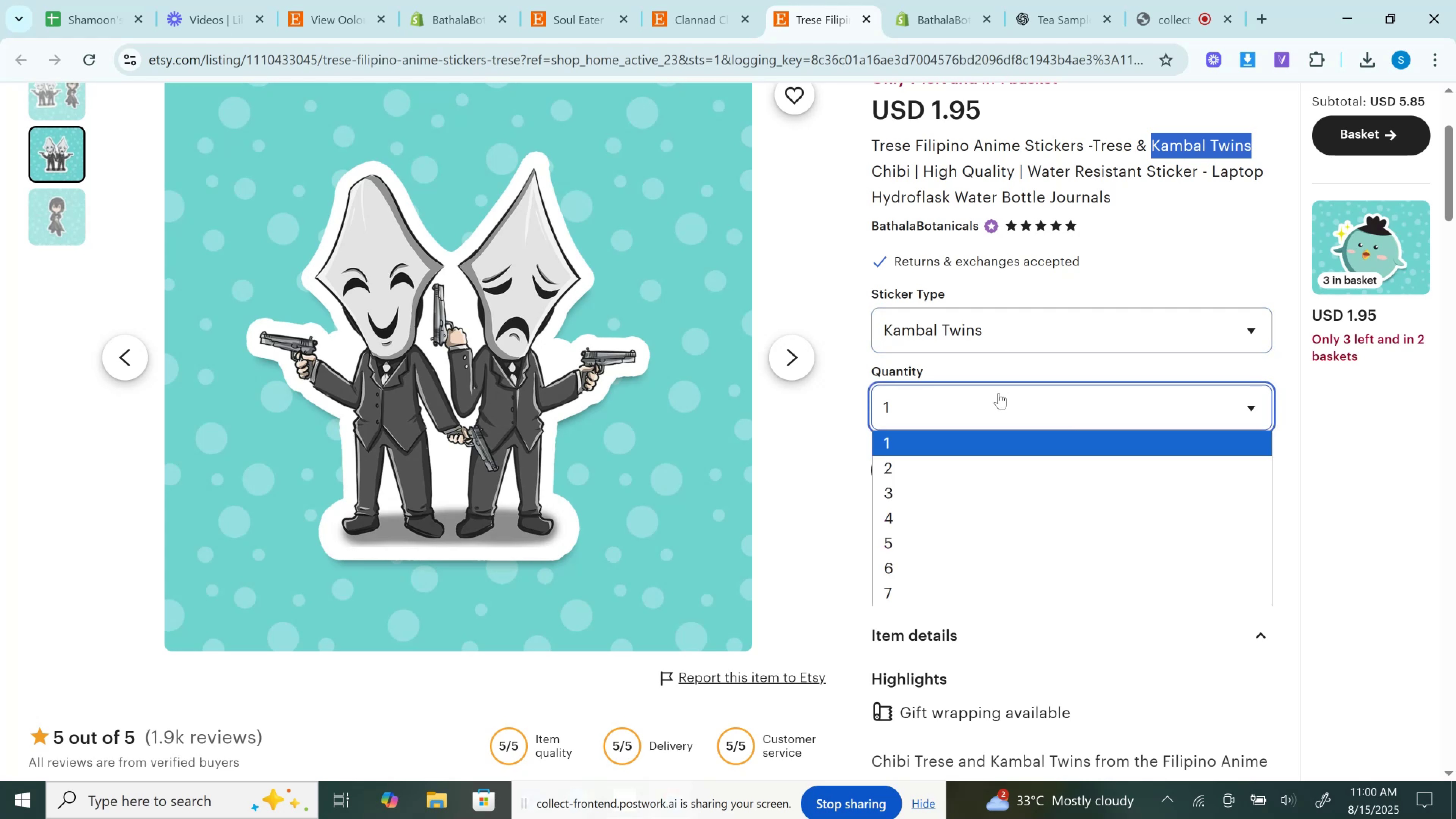 
left_click([999, 393])
 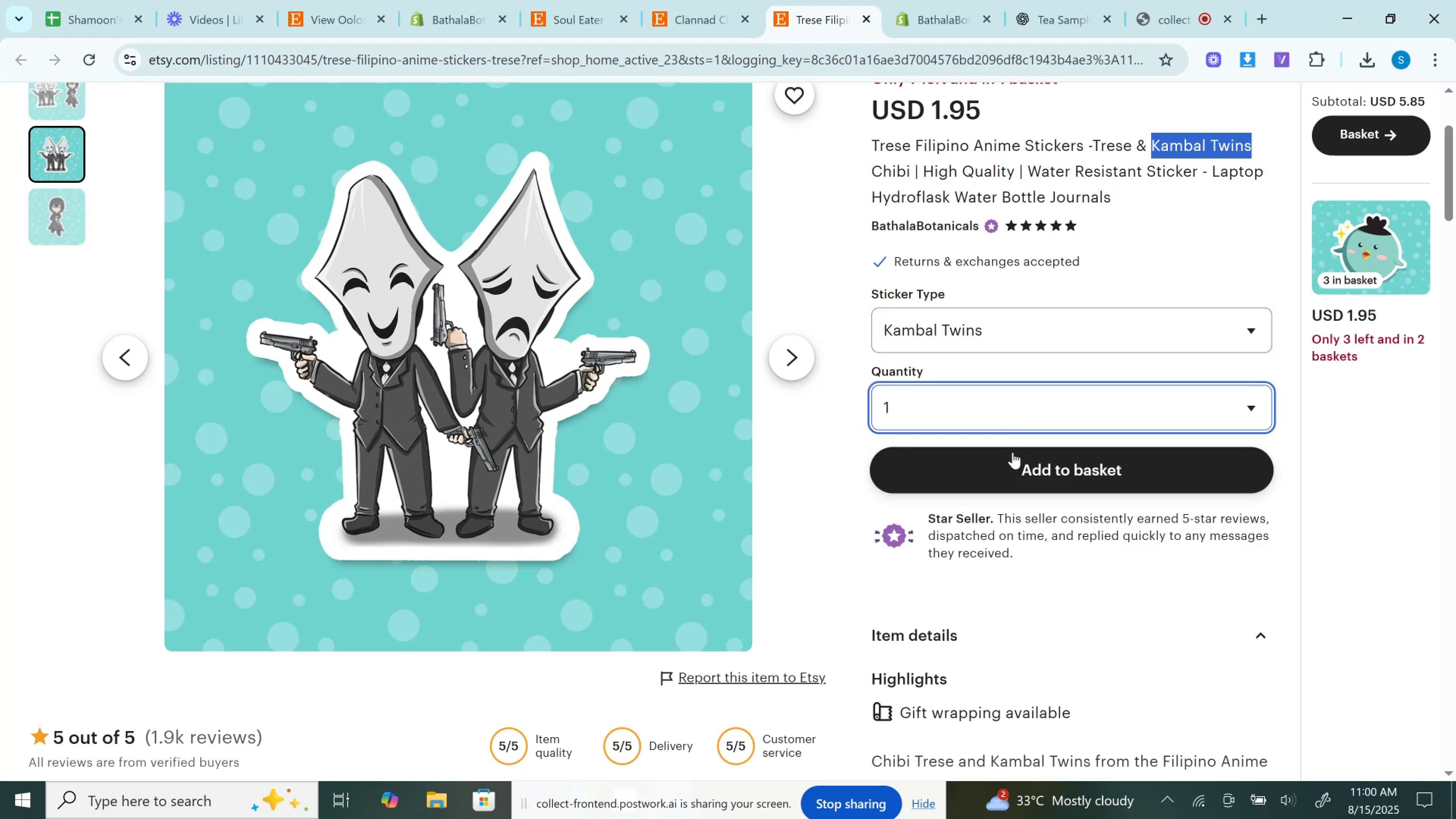 
left_click([1015, 459])
 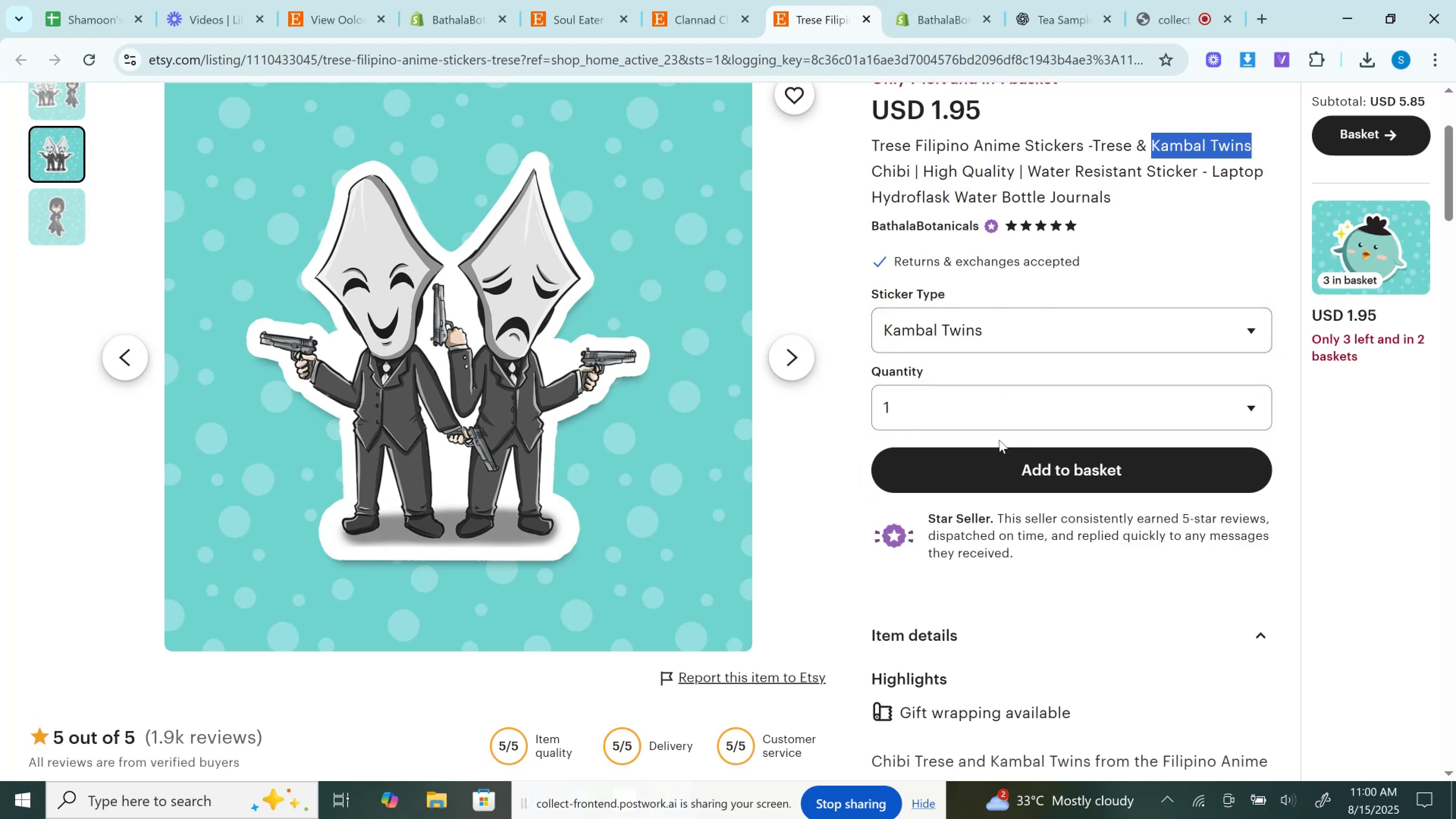 
left_click([982, 416])
 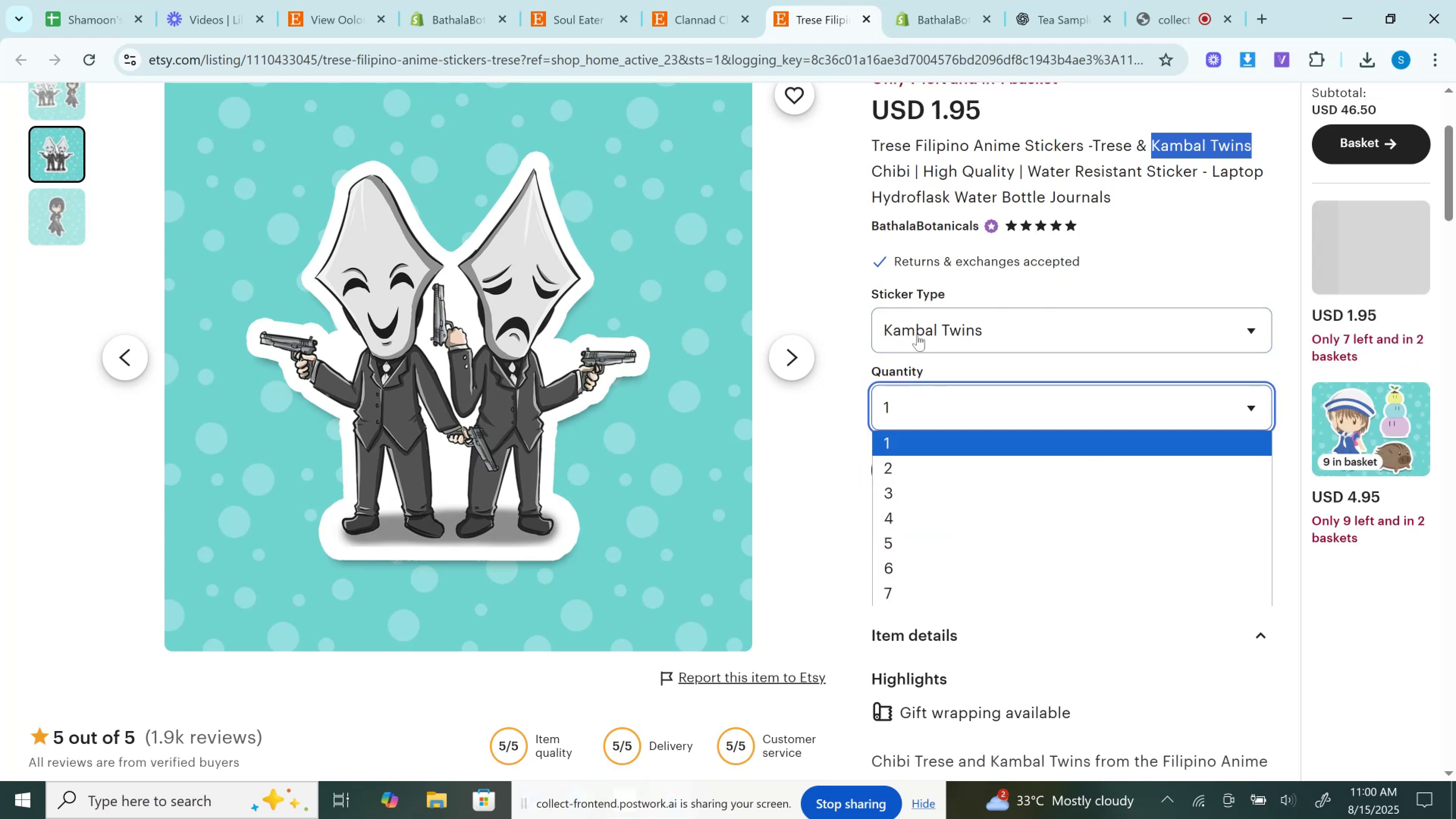 
left_click([916, 320])
 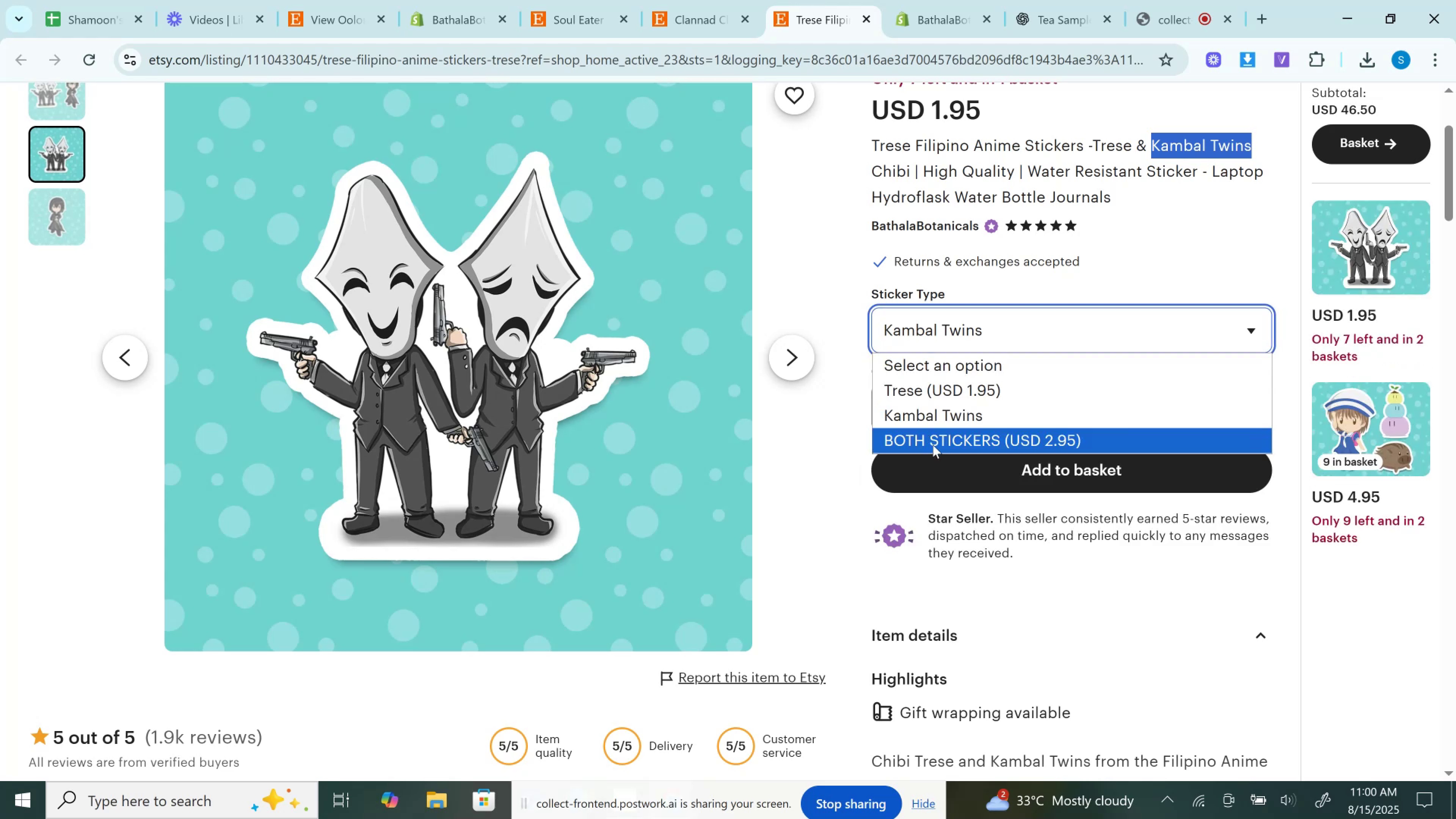 
left_click([934, 446])
 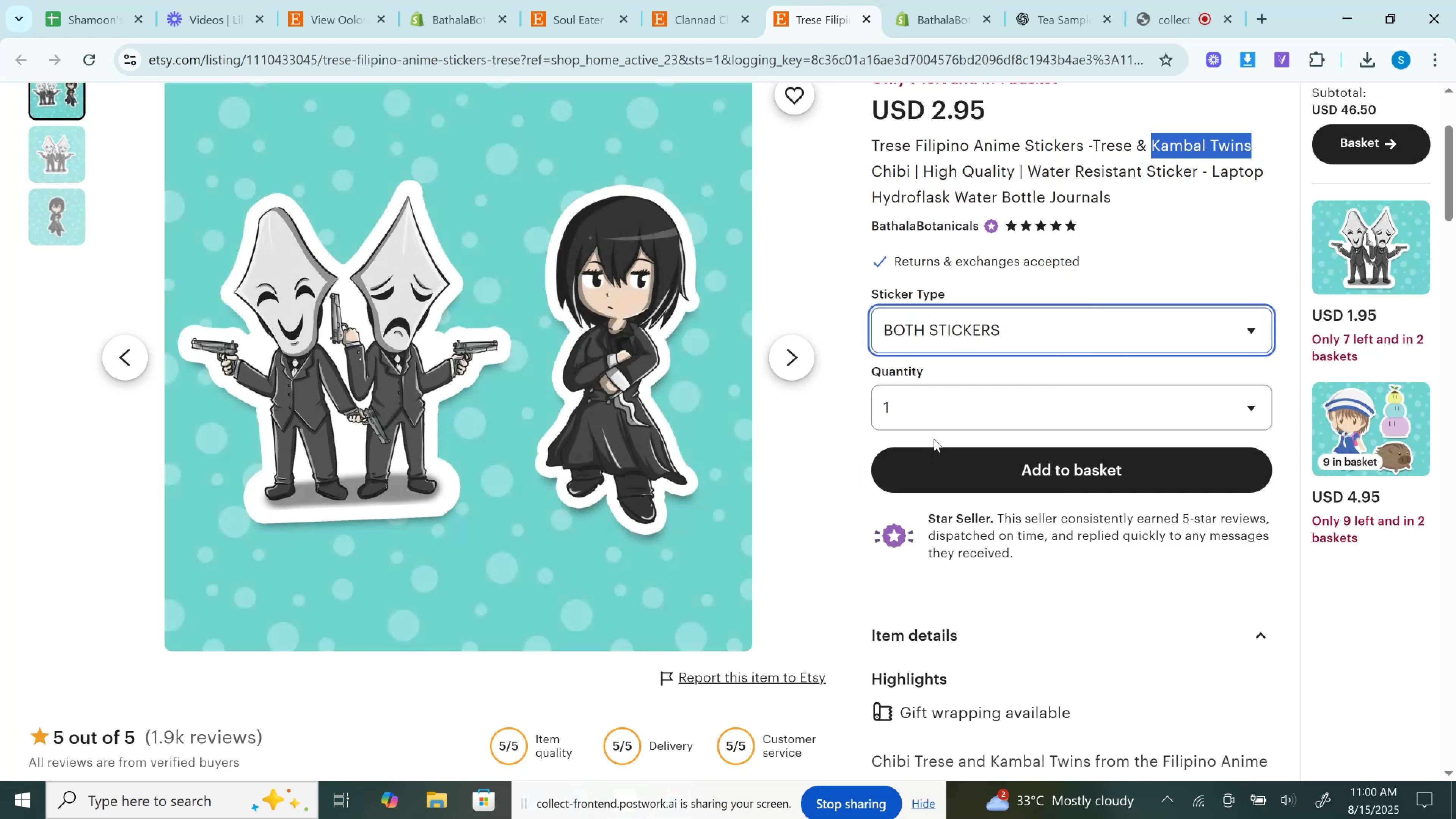 
left_click([938, 453])
 